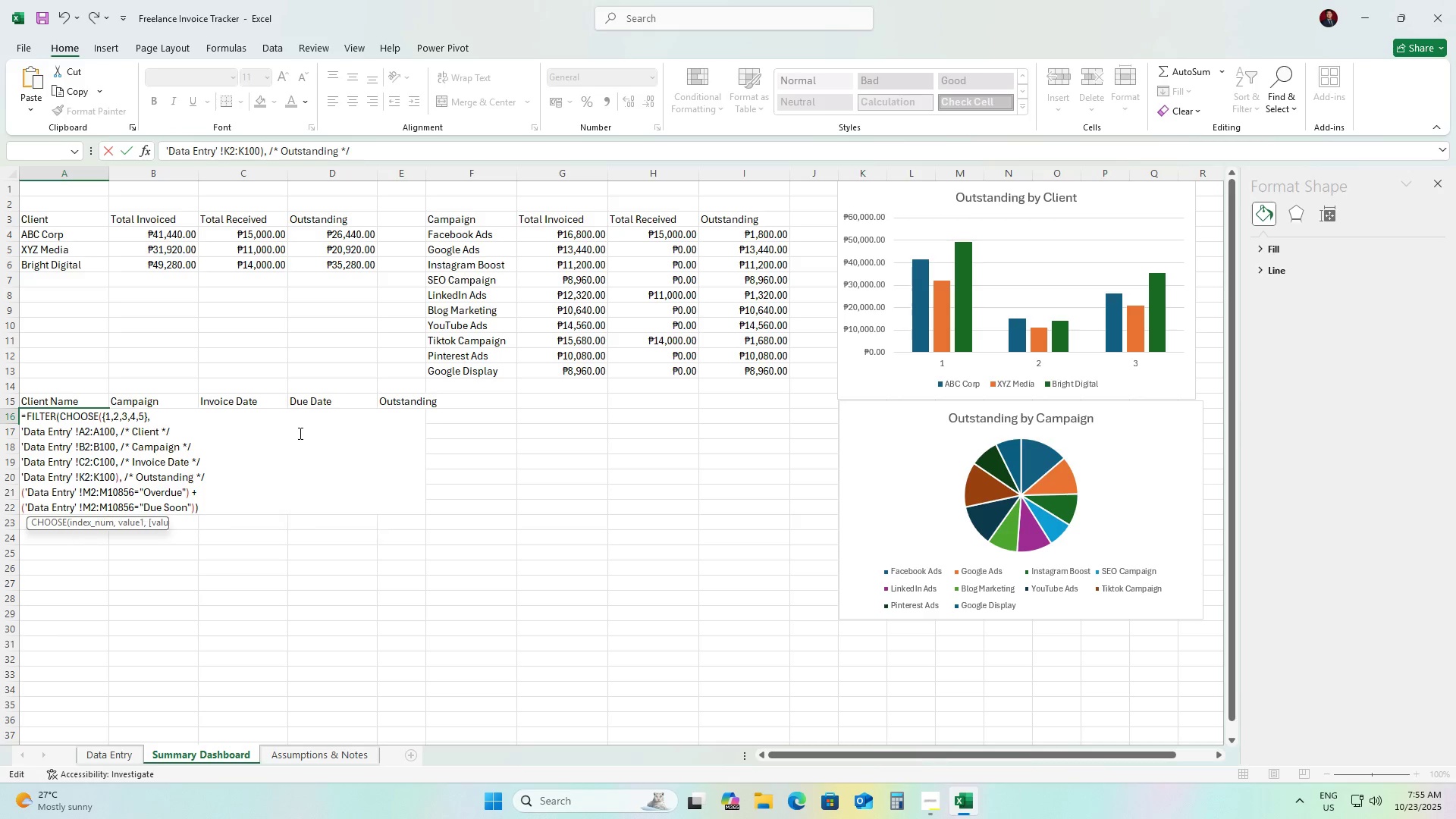 
key(ArrowDown)
 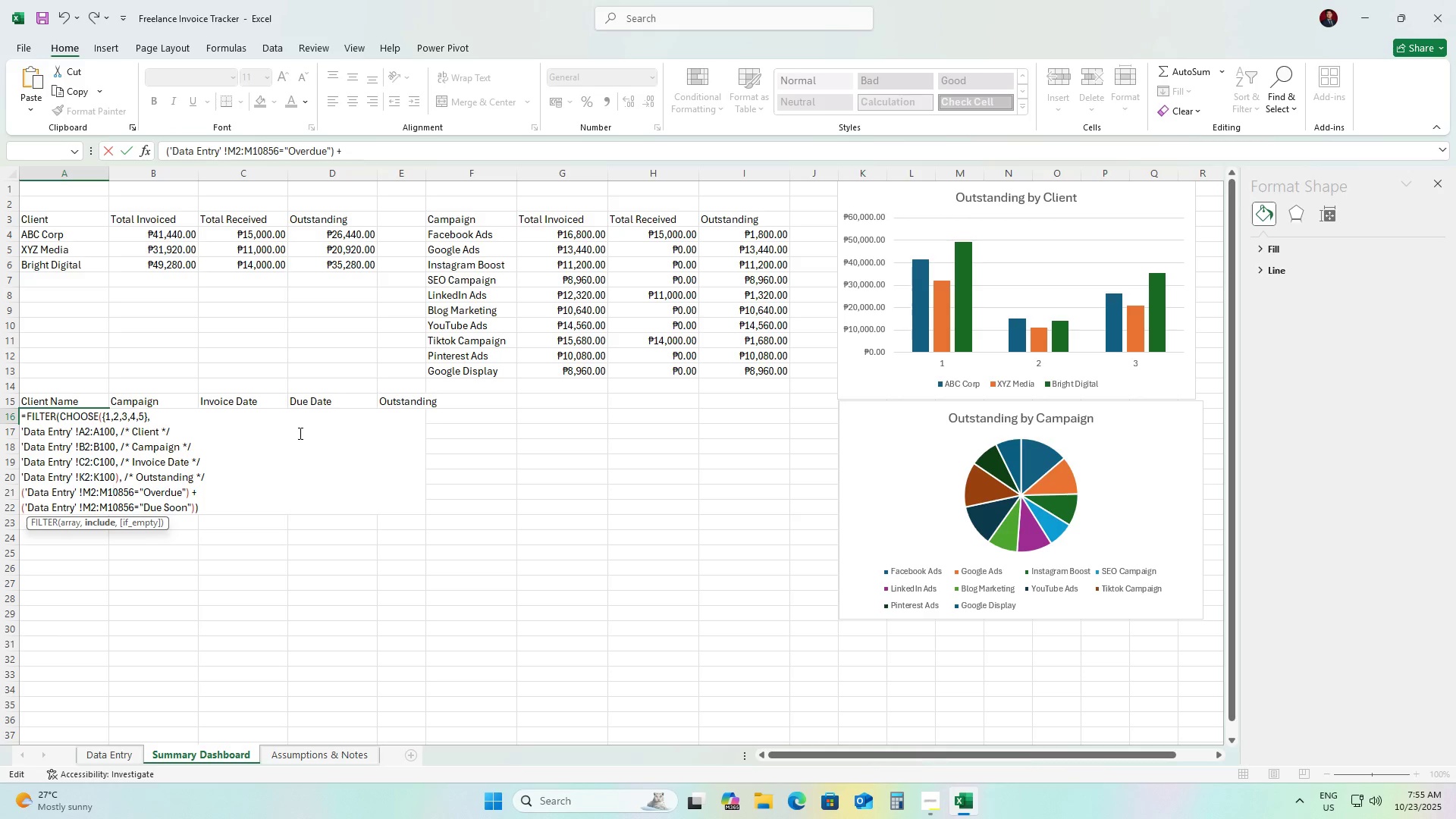 
key(ArrowRight)
 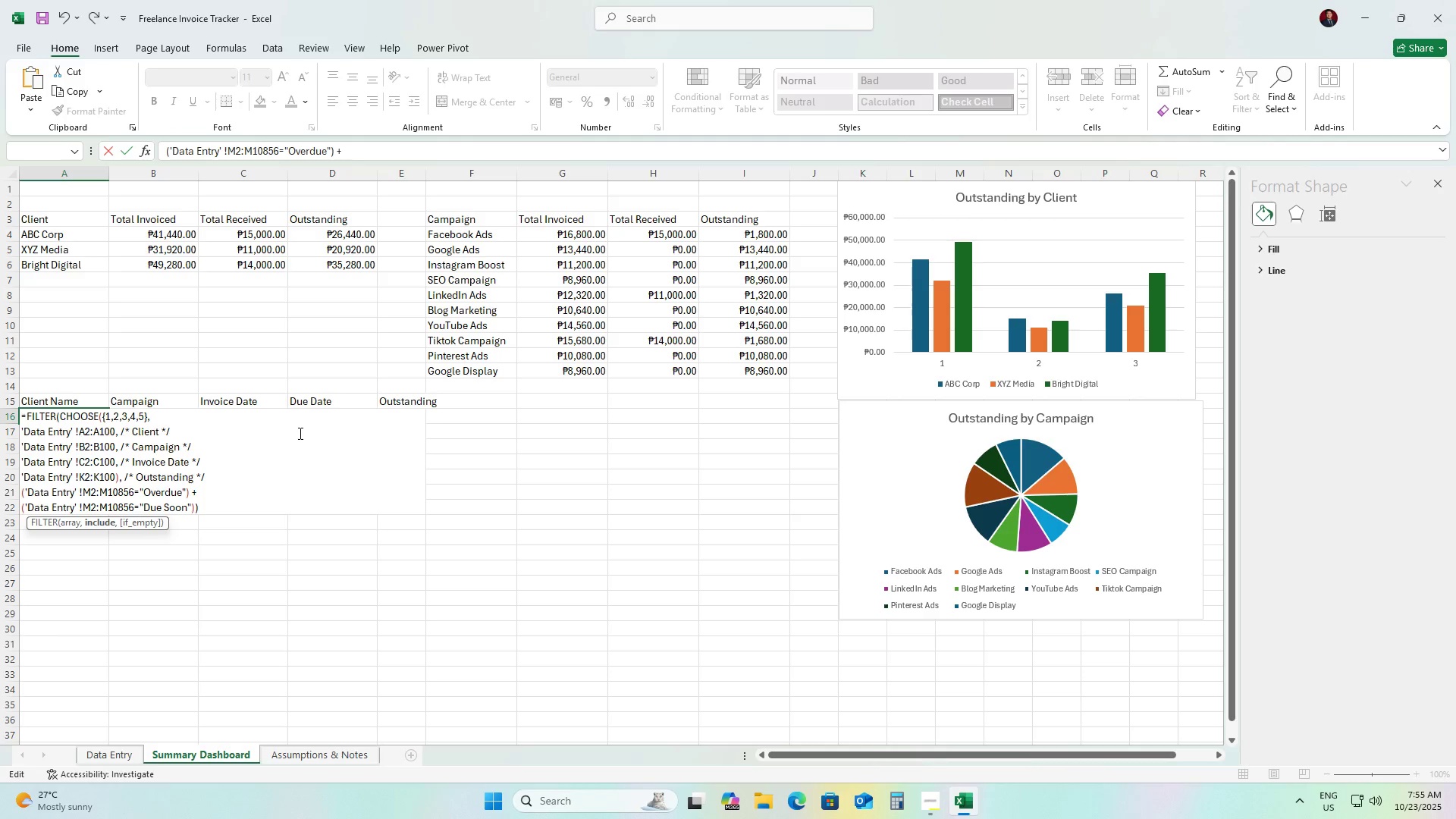 
key(ArrowRight)
 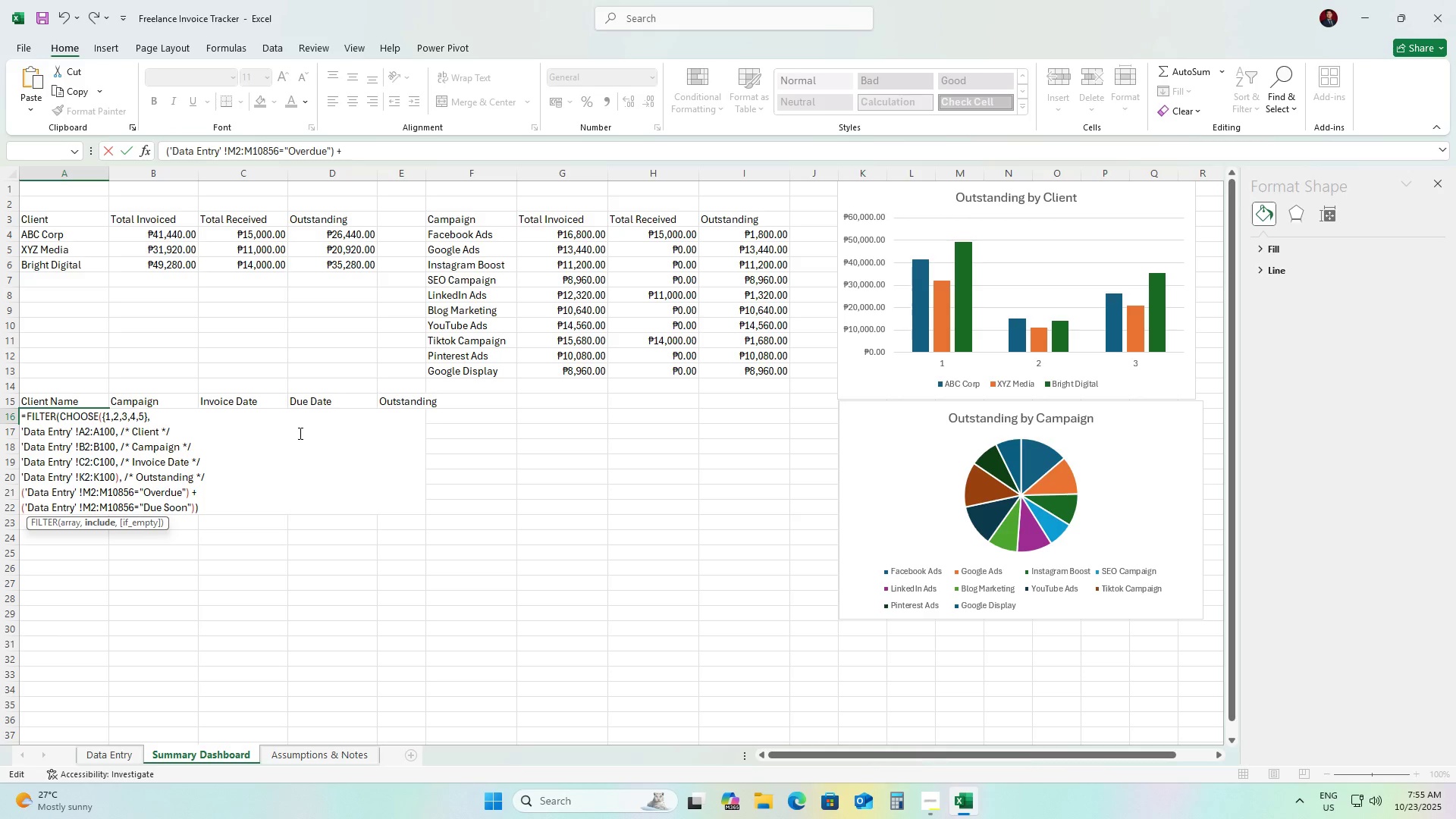 
key(ArrowRight)
 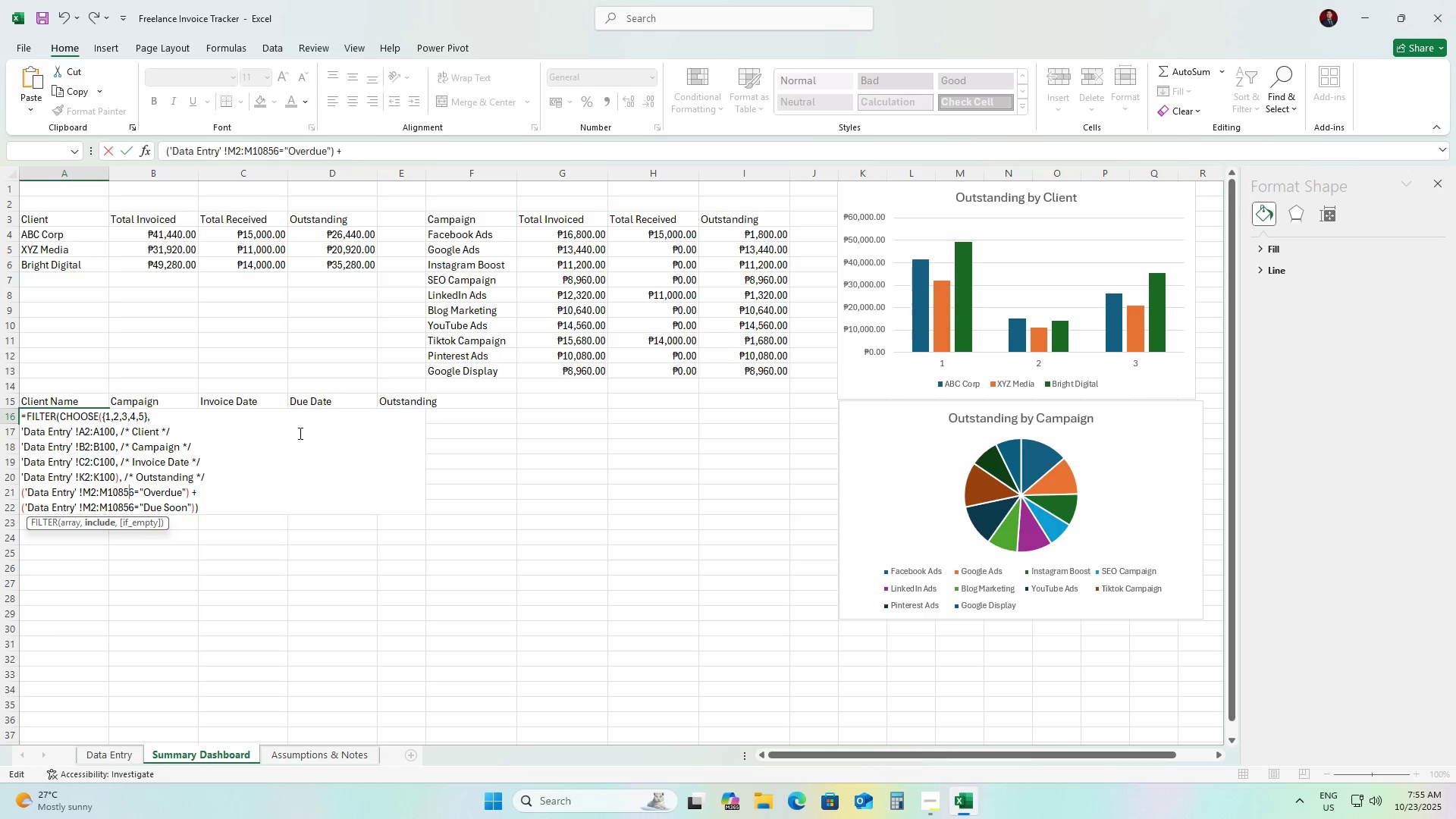 
key(ArrowRight)
 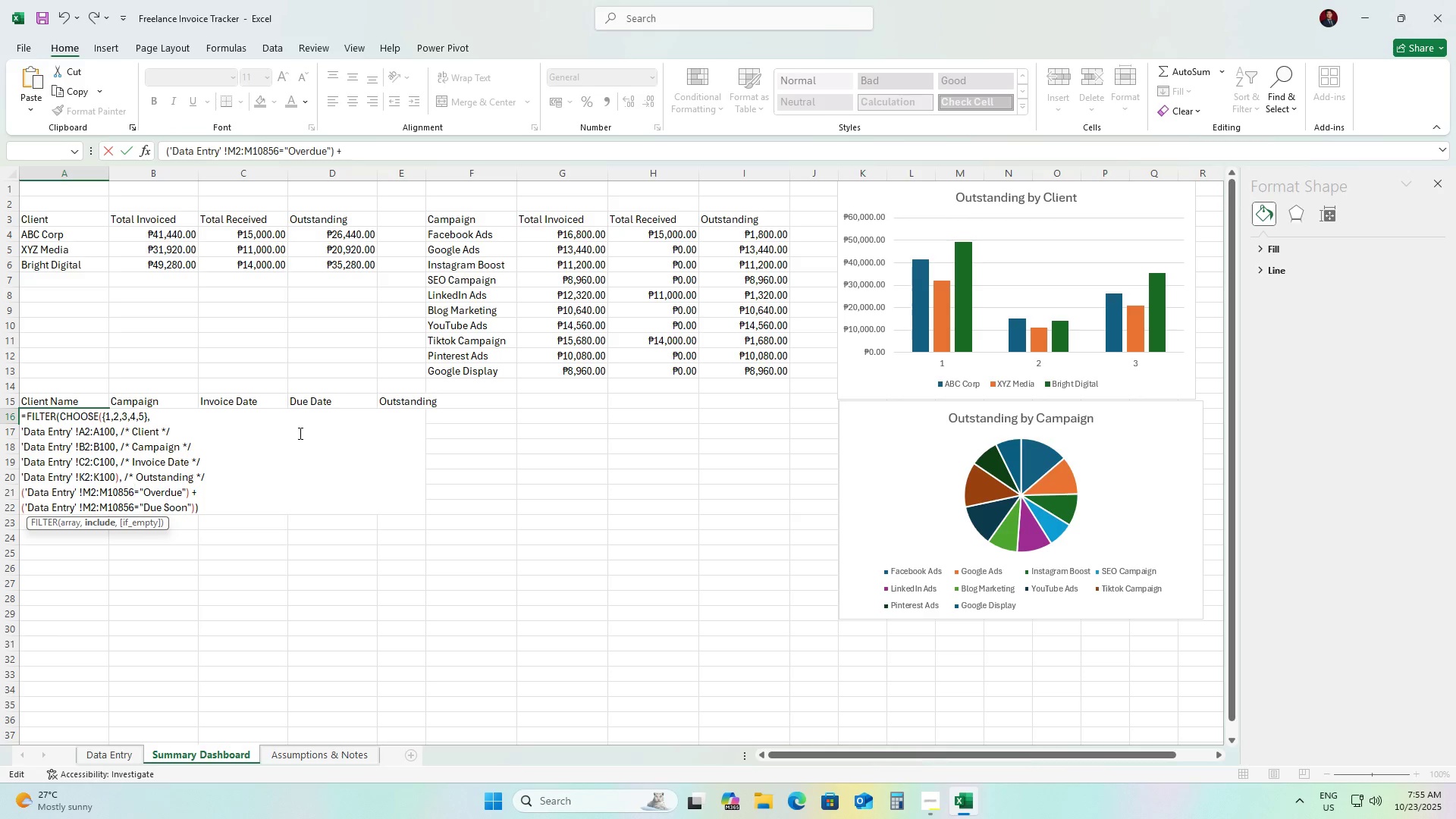 
key(Backspace)
 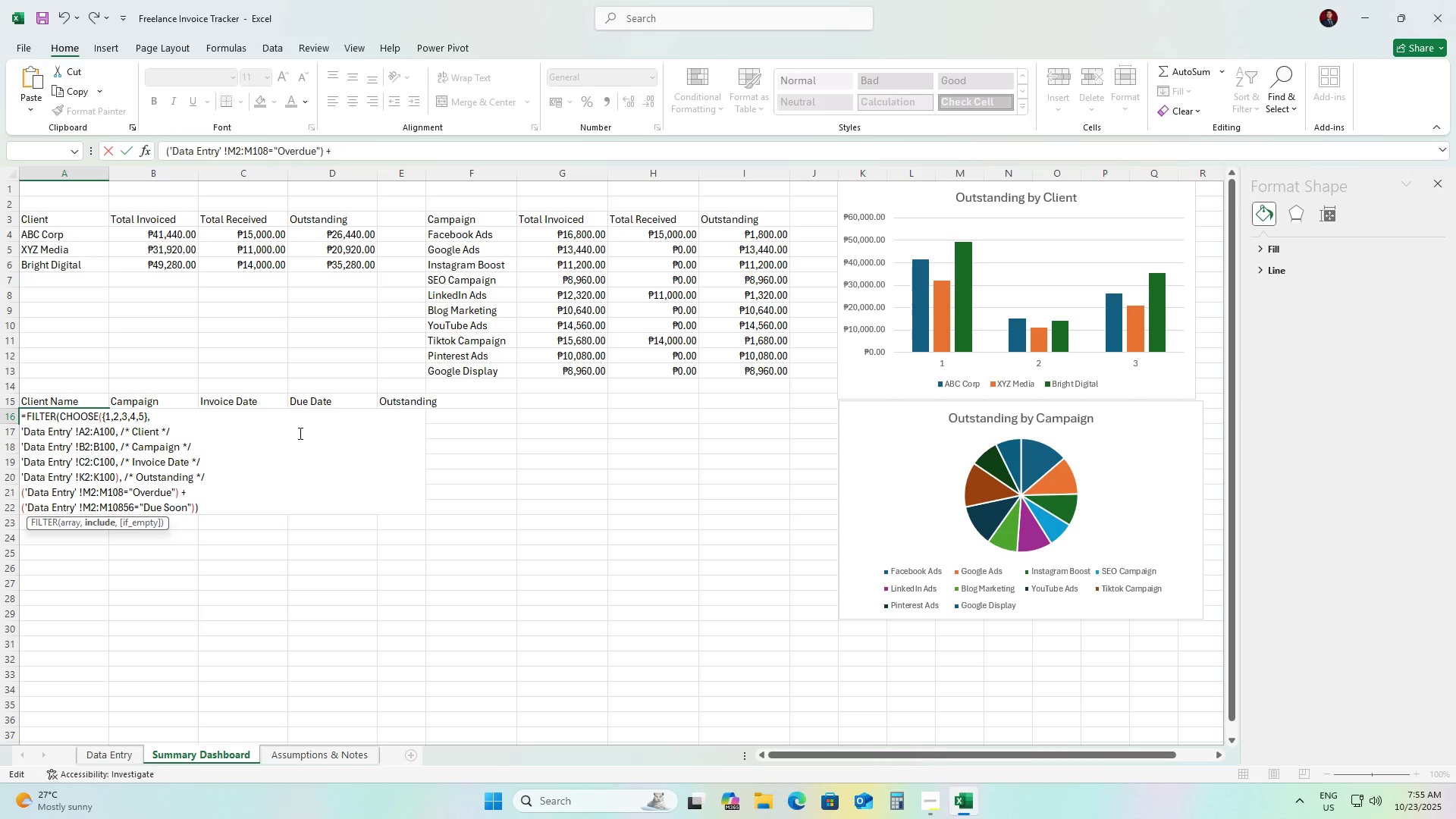 
key(Backspace)
 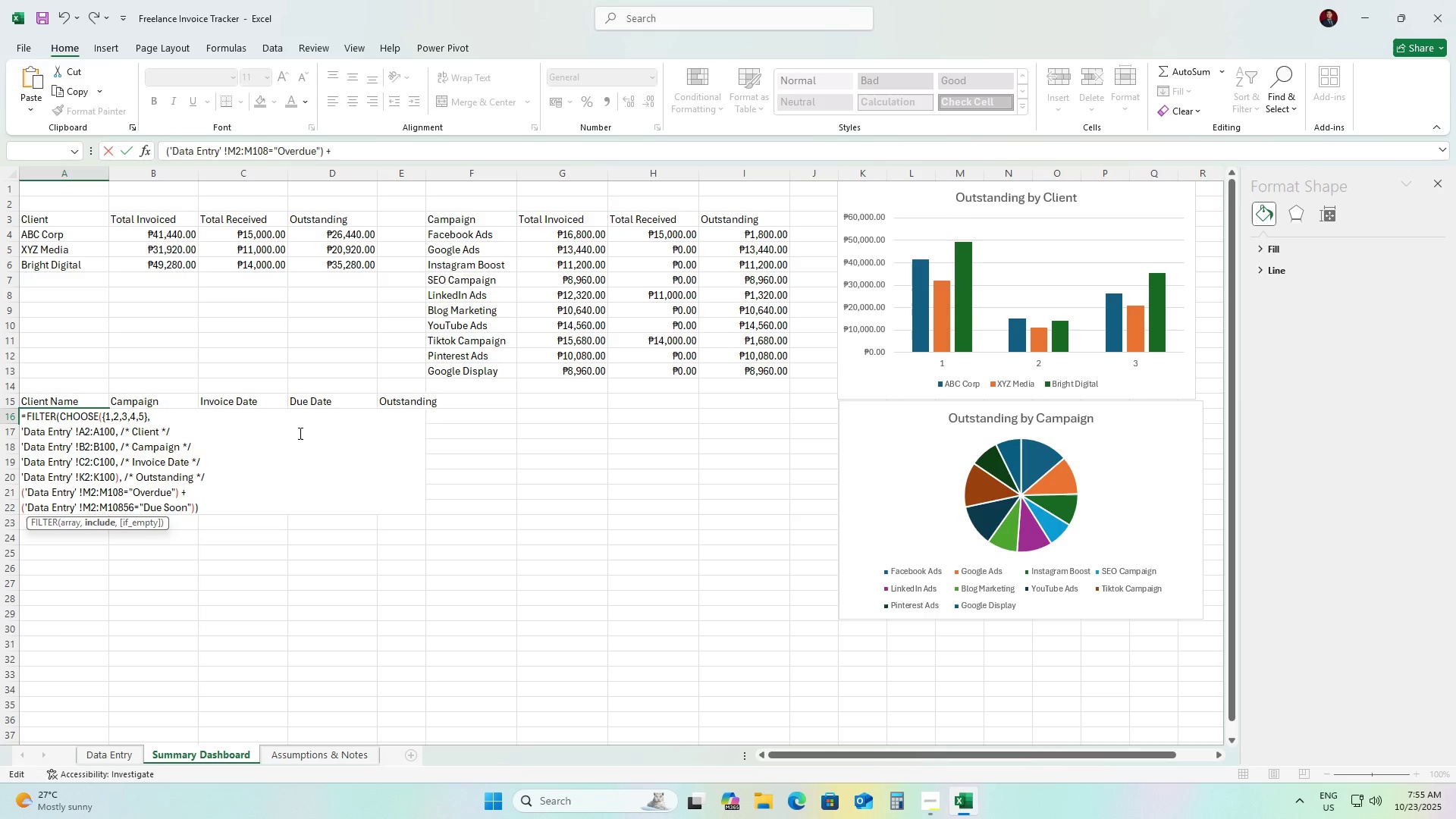 
key(Backspace)
 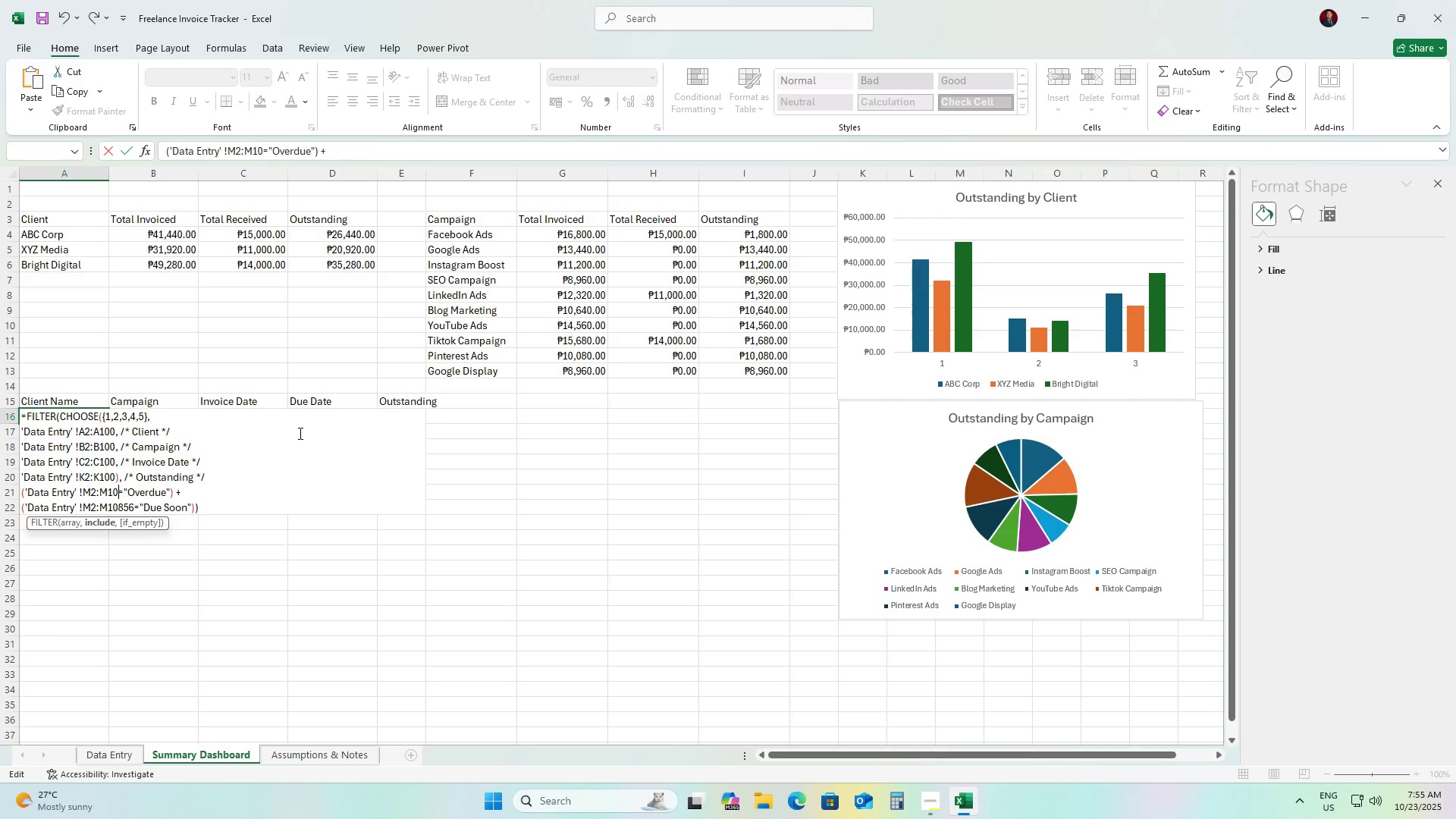 
key(Numpad0)
 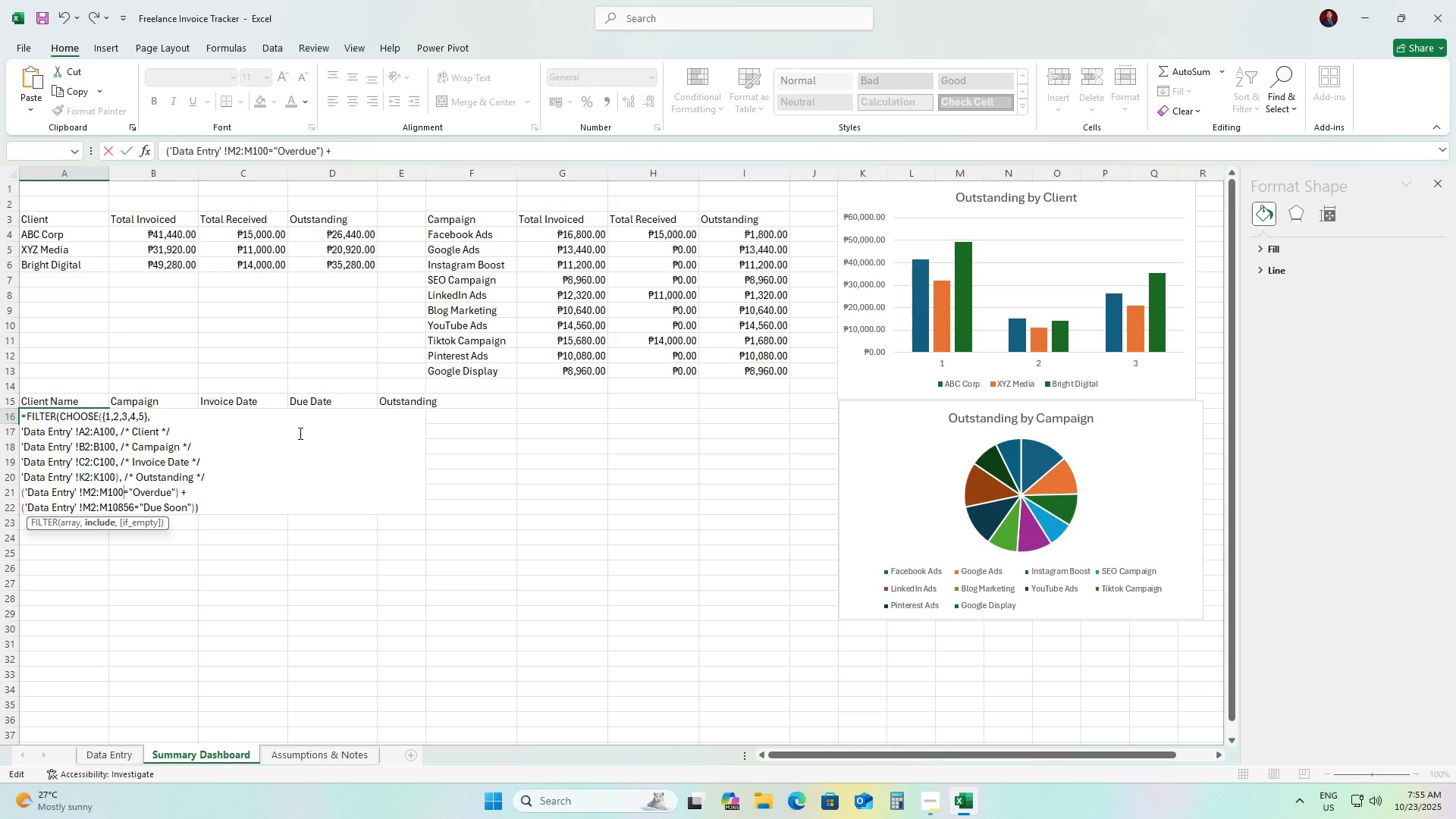 
key(ArrowDown)
 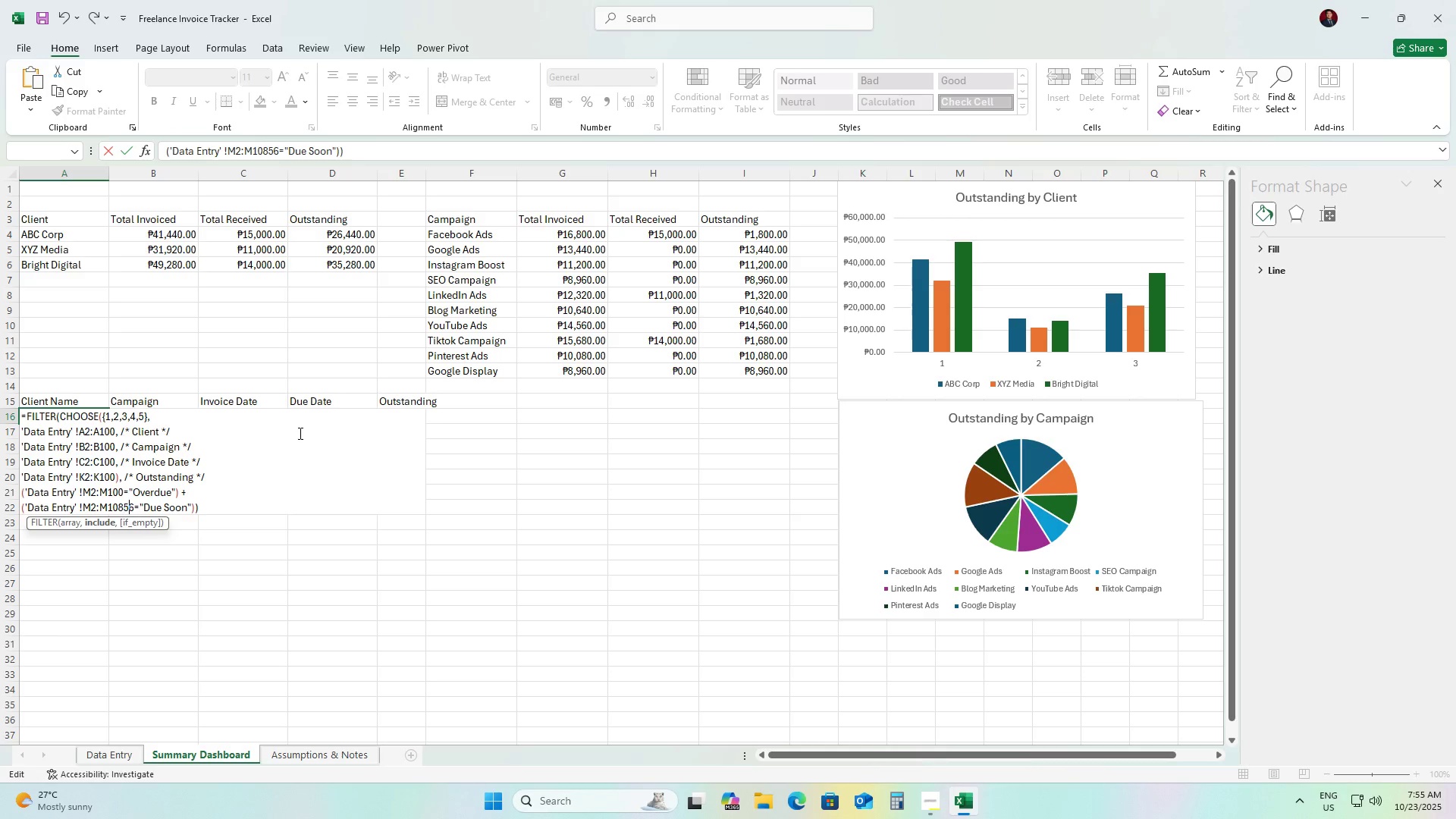 
key(ArrowRight)
 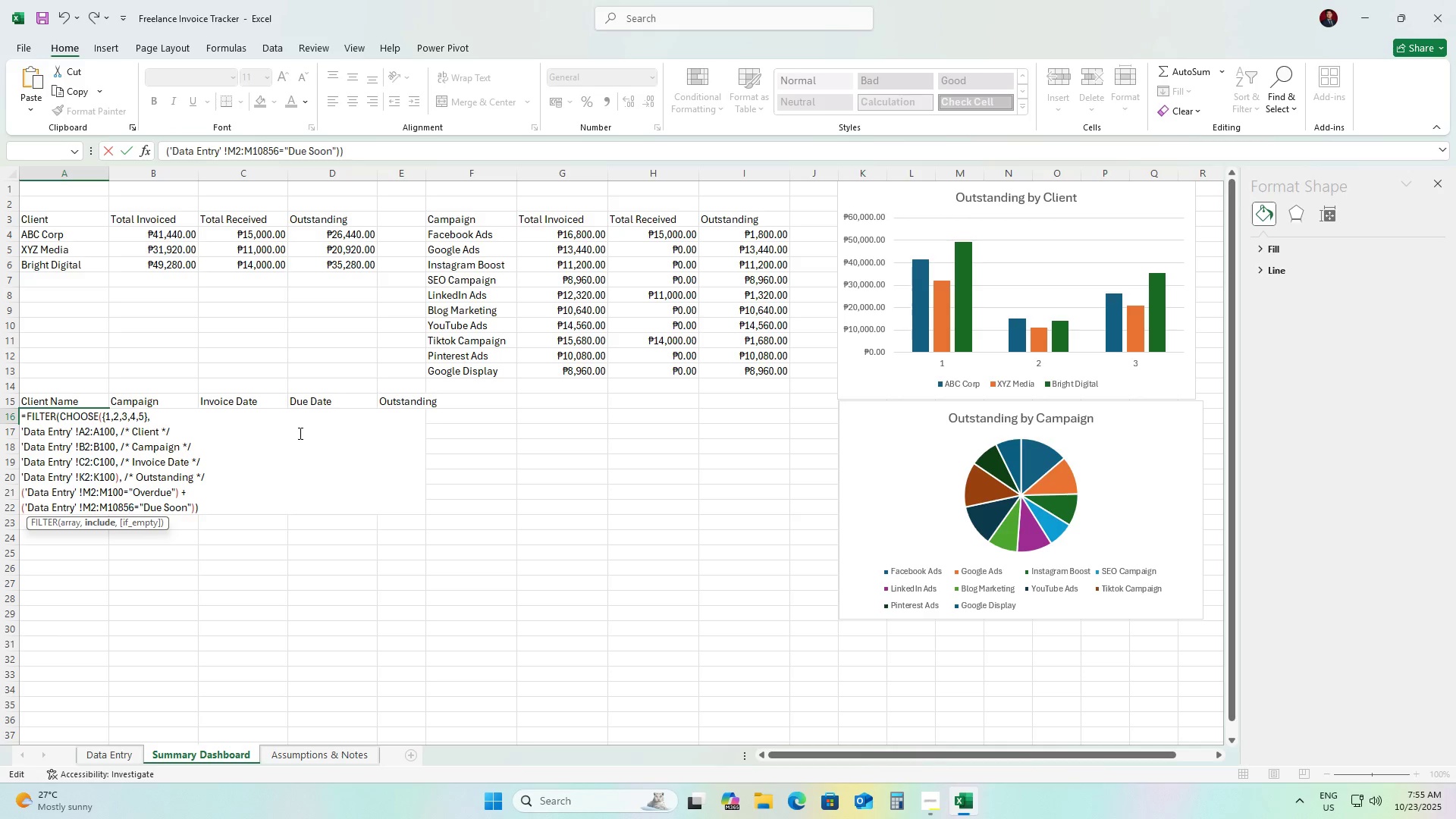 
key(ArrowRight)
 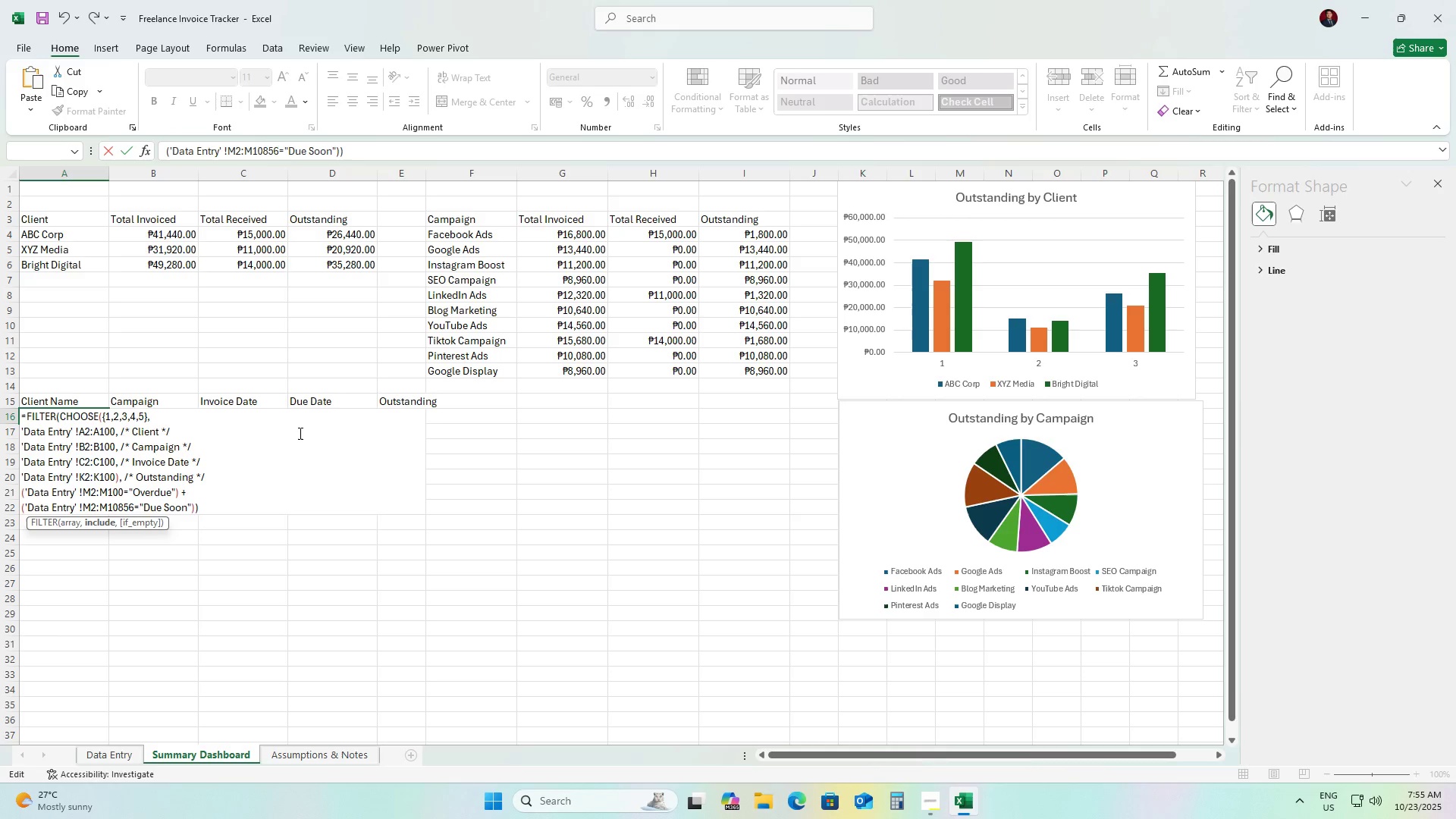 
key(Backspace)
 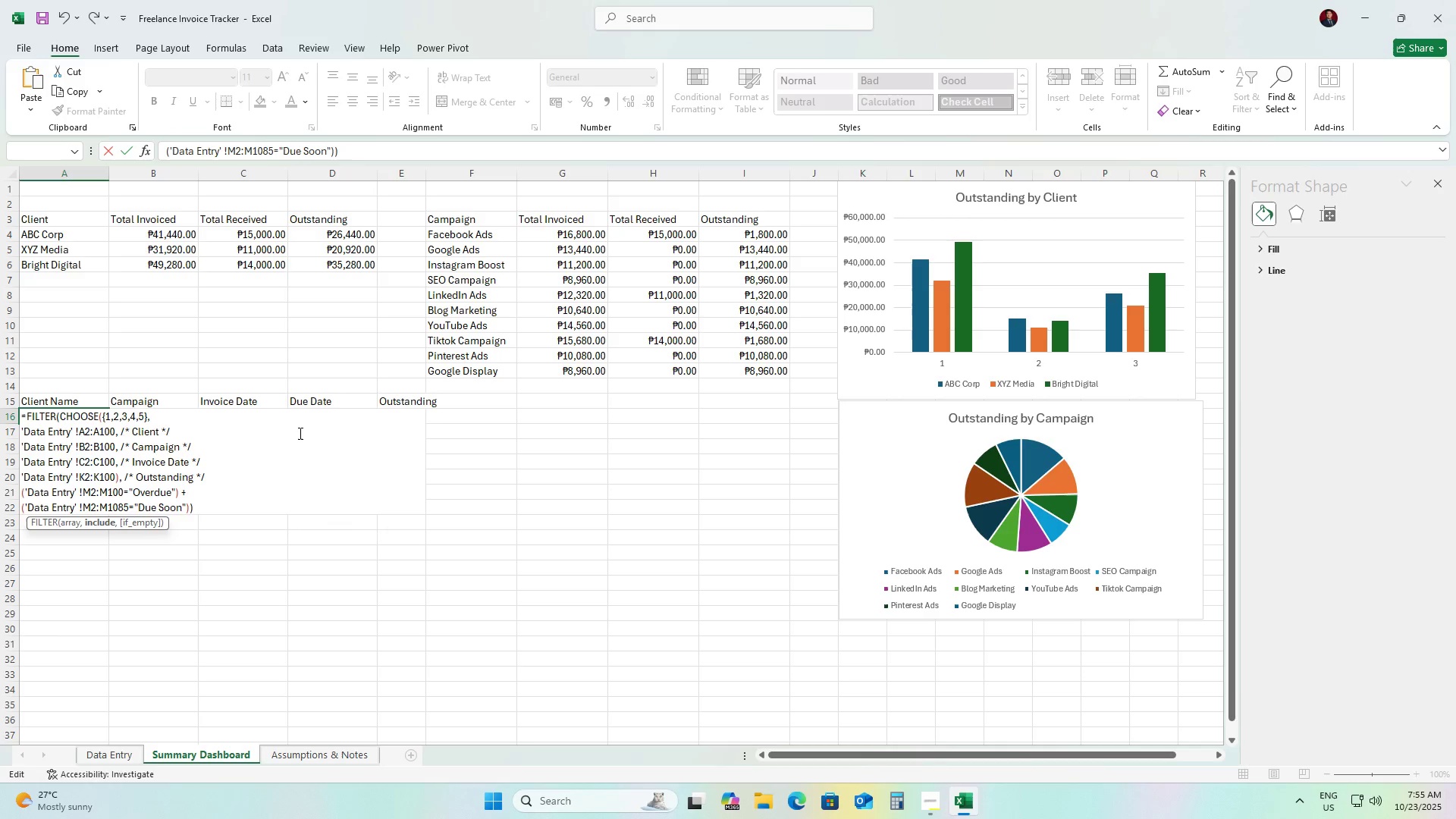 
key(Backspace)
 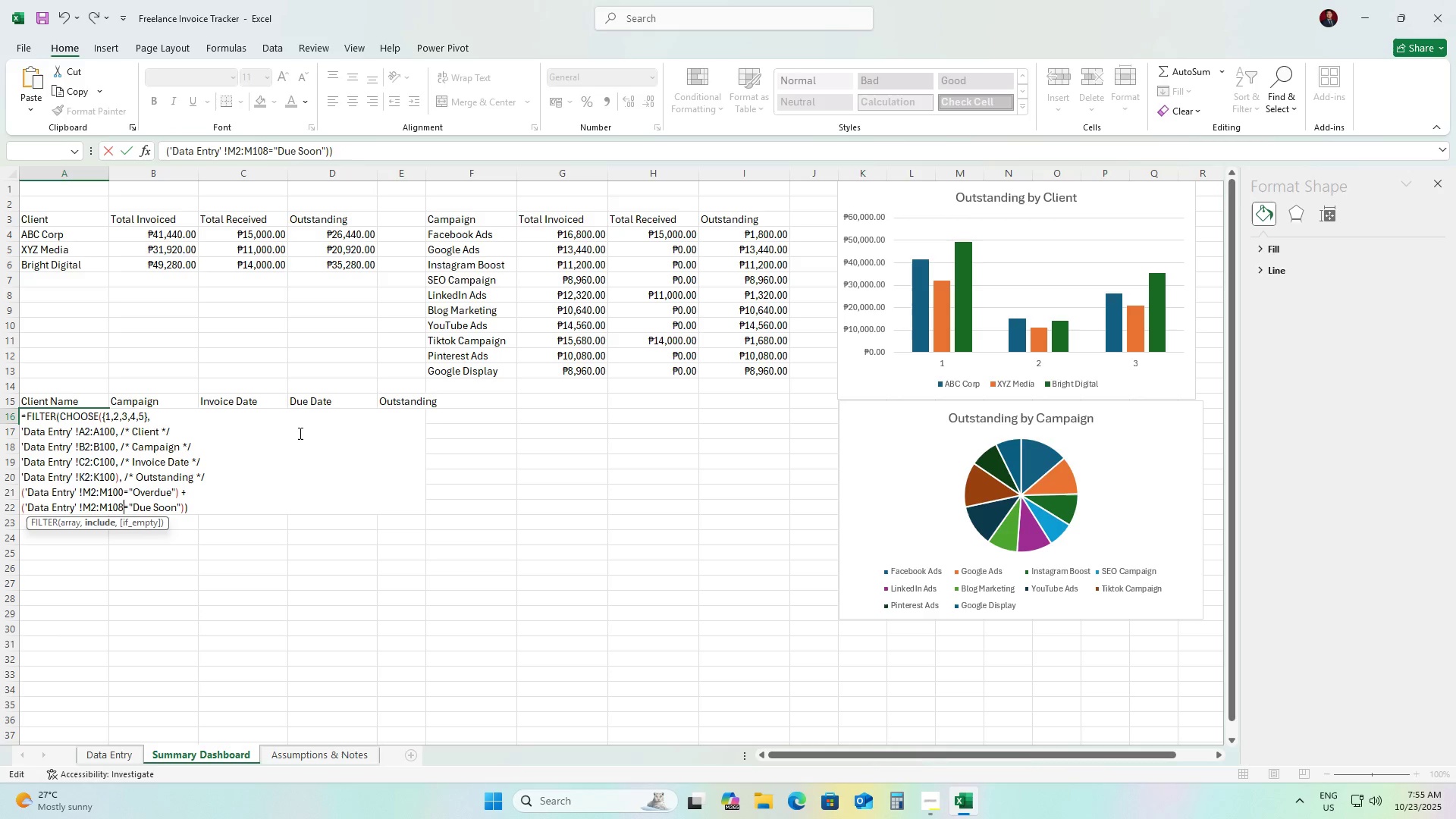 
key(Backspace)
 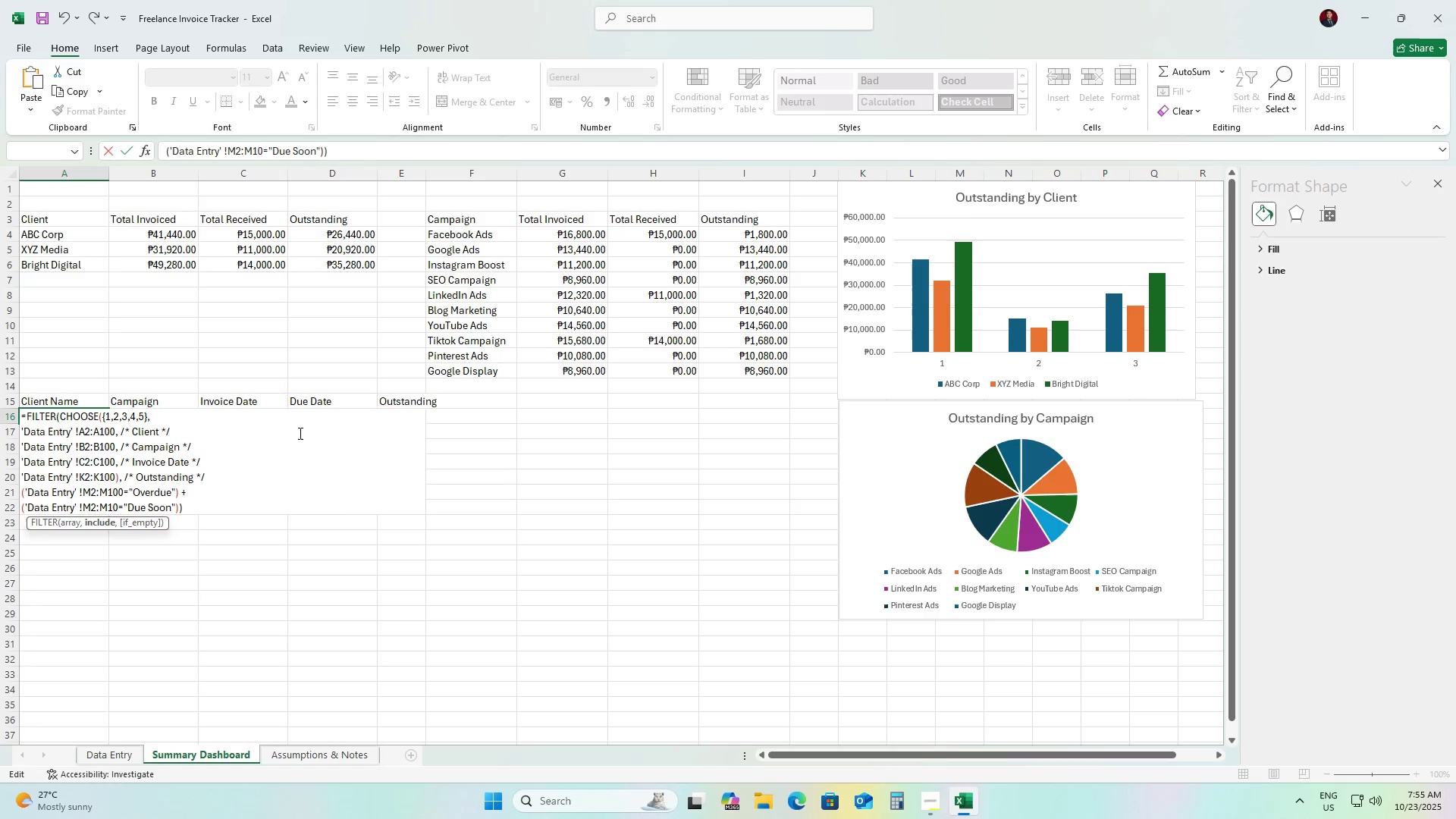 
key(Numpad0)
 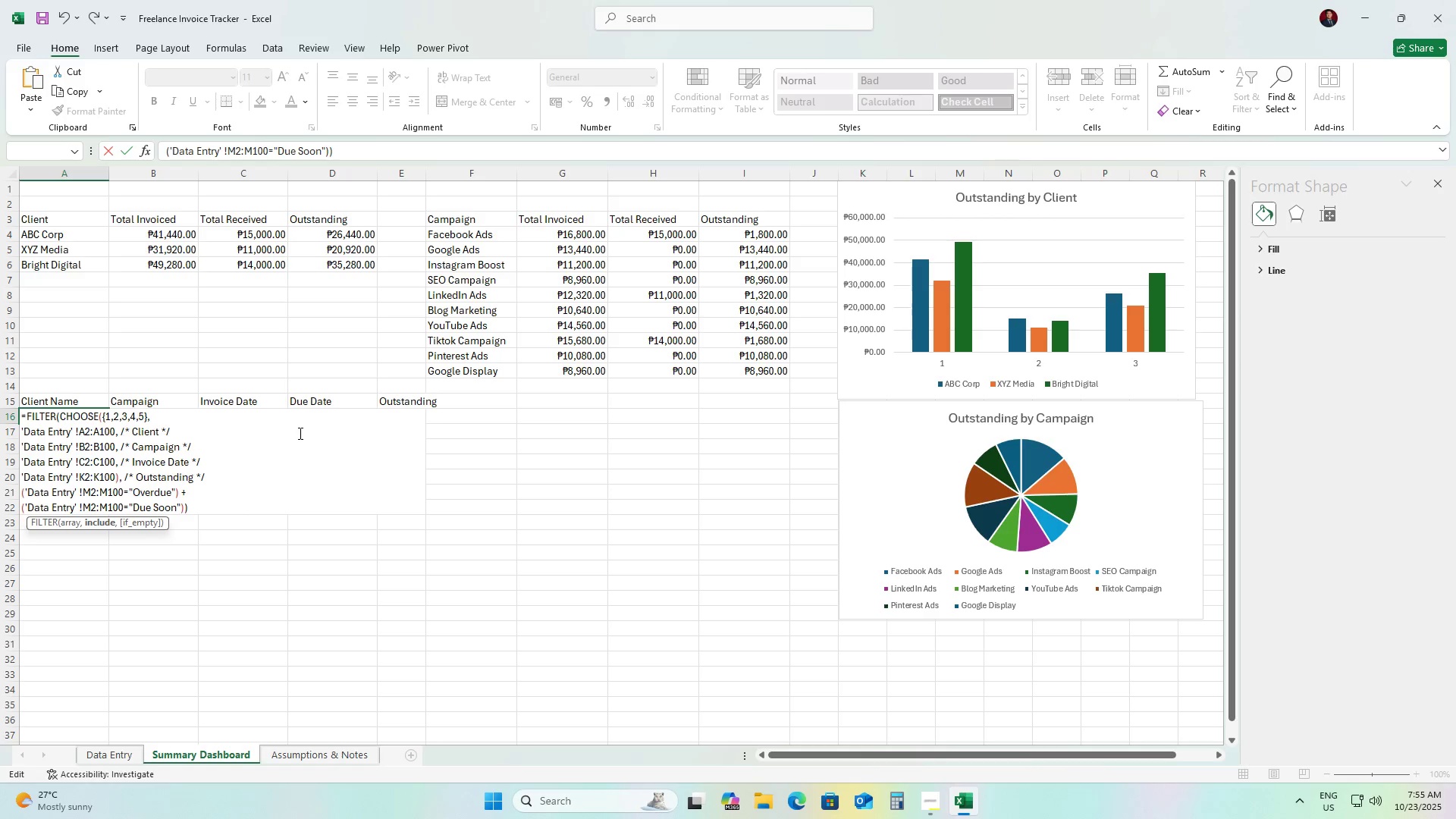 
key(NumpadEnter)
 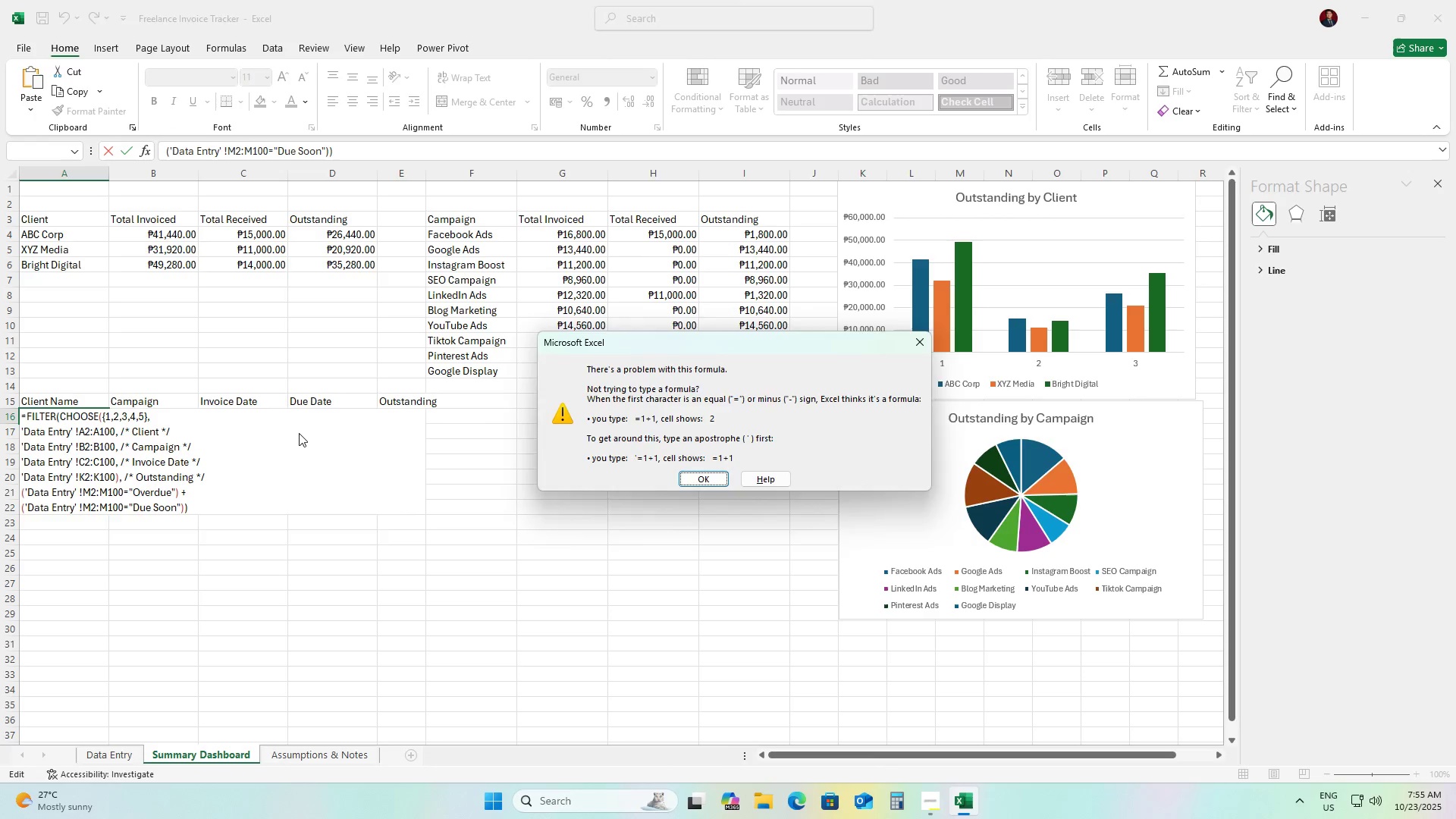 
key(NumpadEnter)
 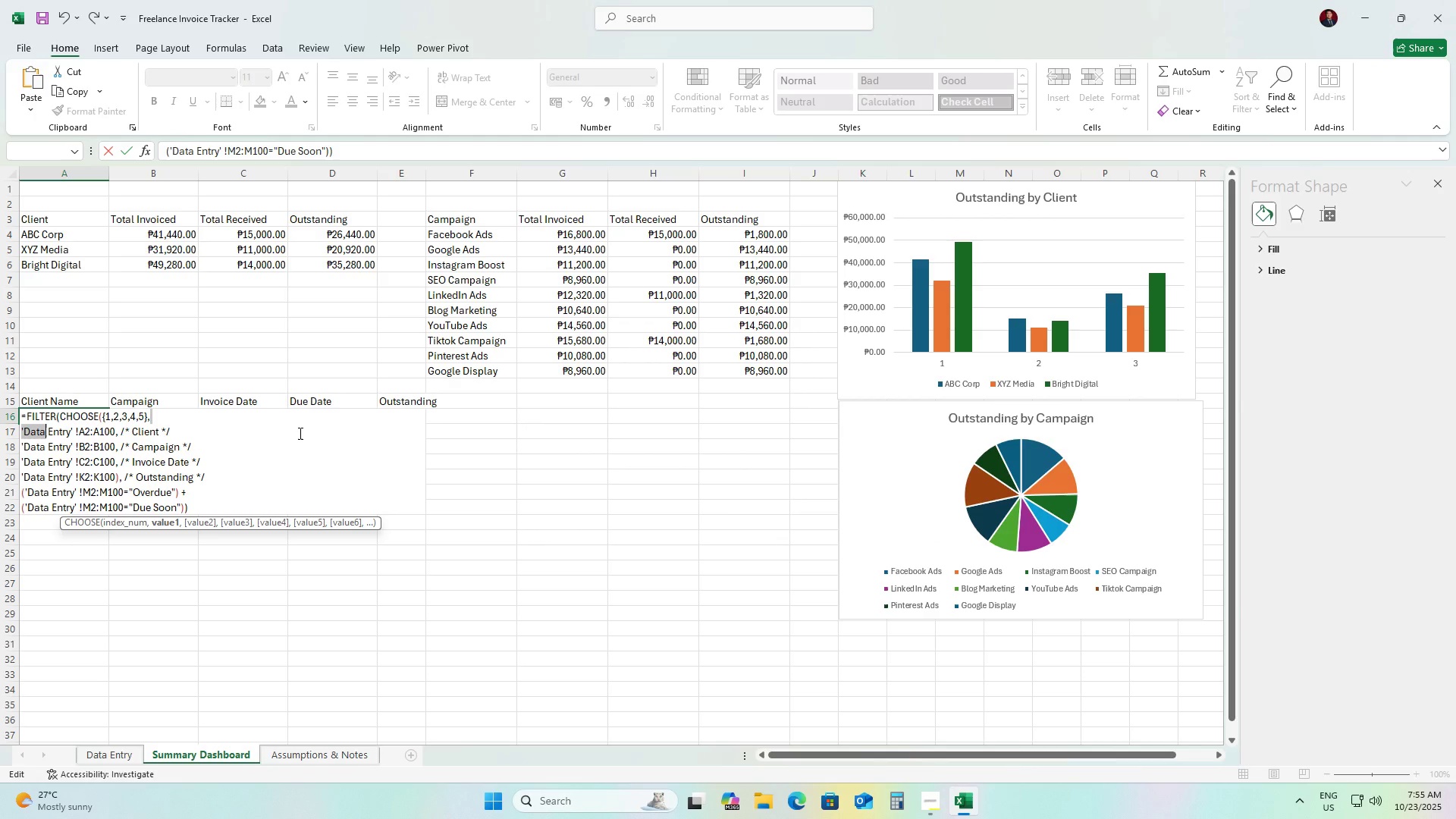 
key(ArrowLeft)
 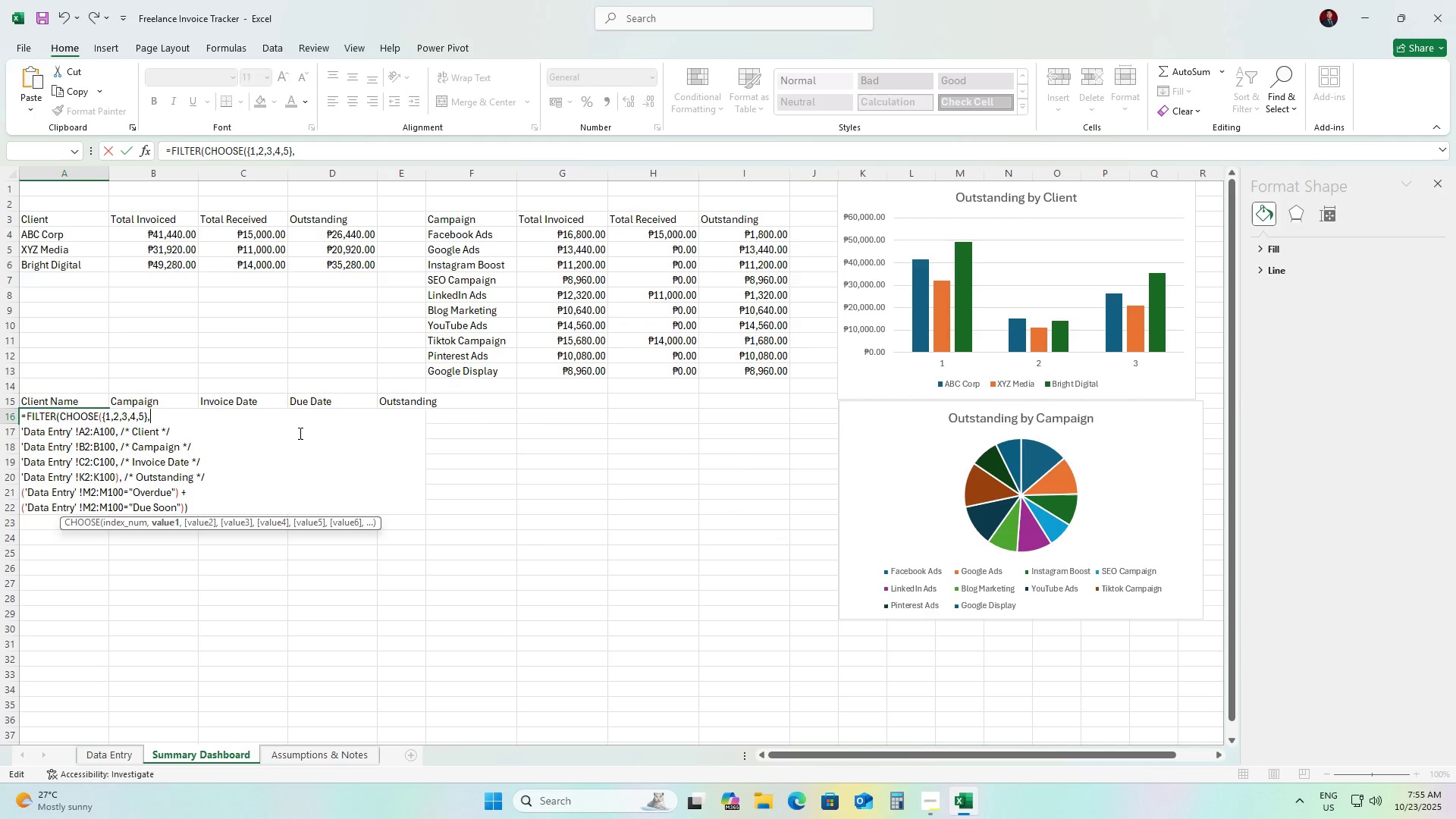 
key(ArrowLeft)
 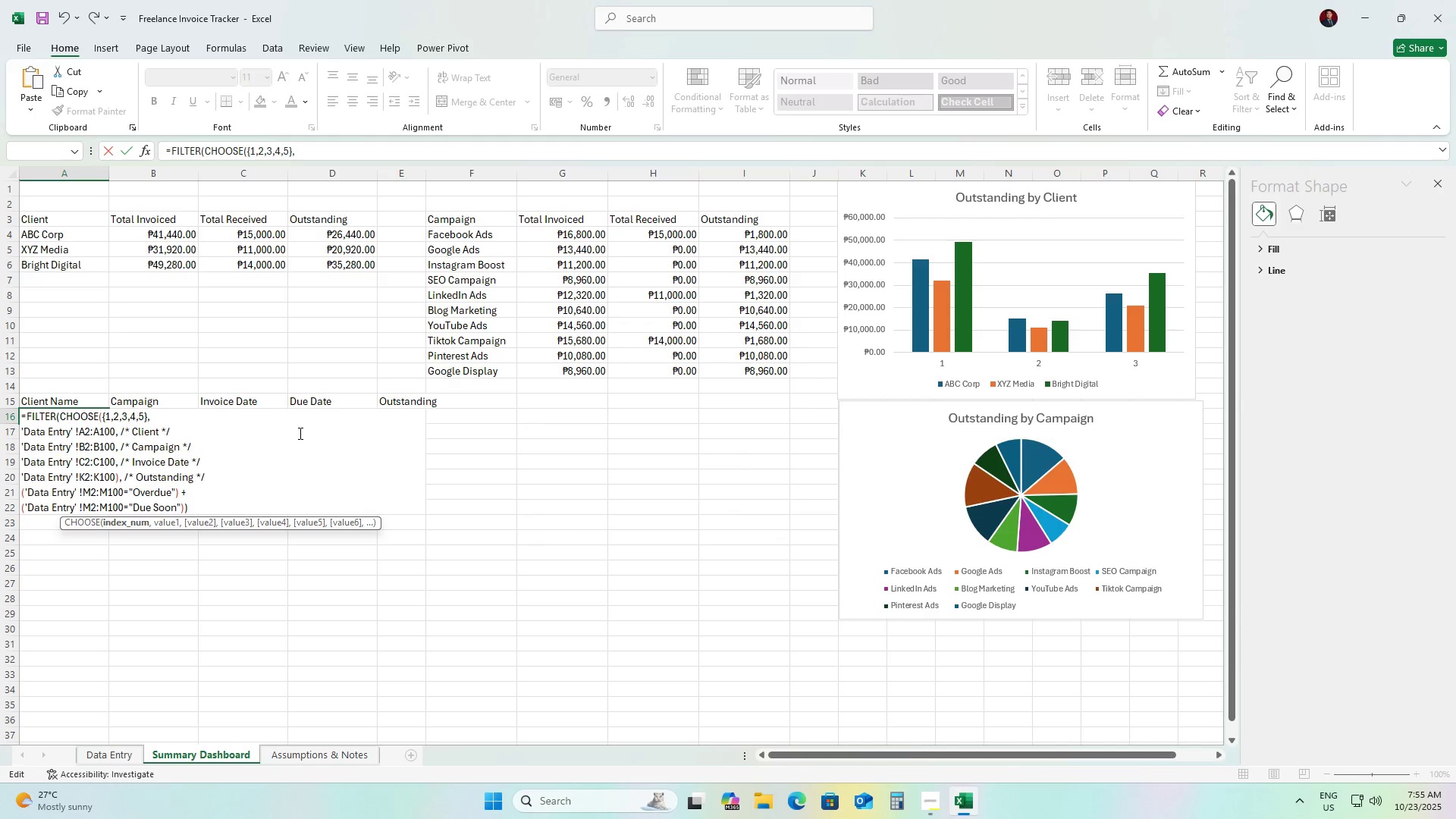 
key(ArrowLeft)
 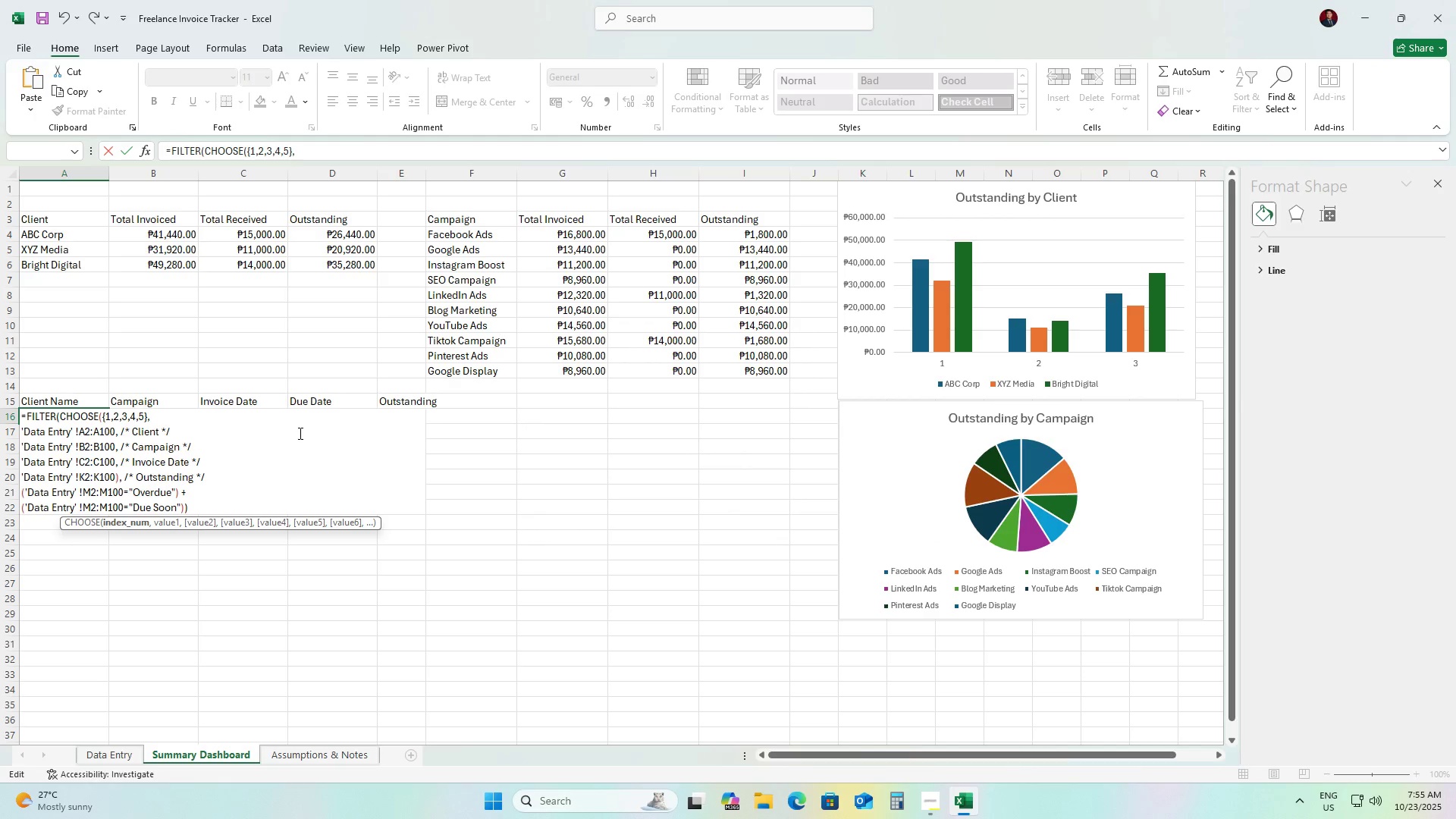 
hold_key(key=ArrowLeft, duration=0.32)
 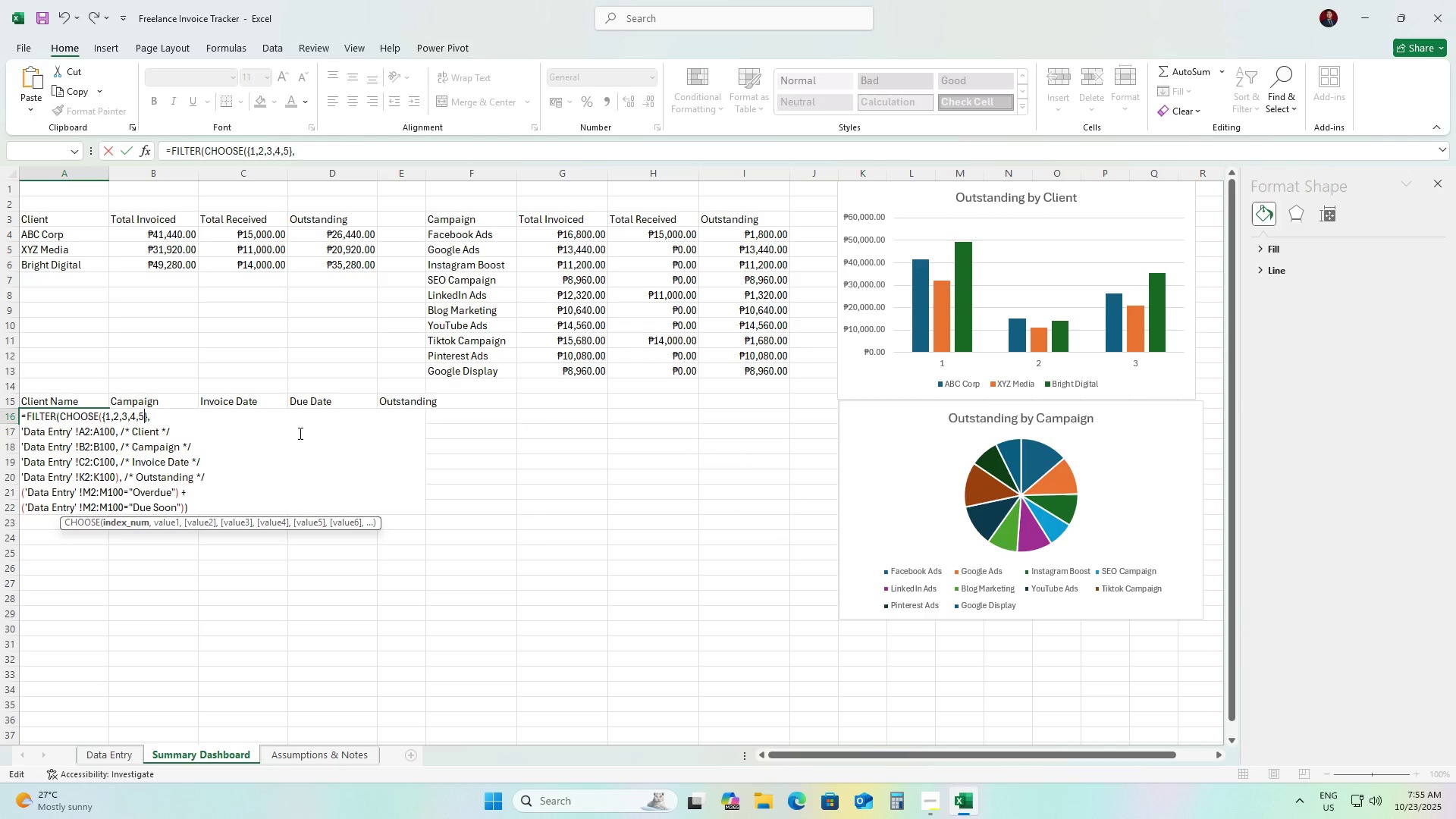 
key(ArrowRight)
 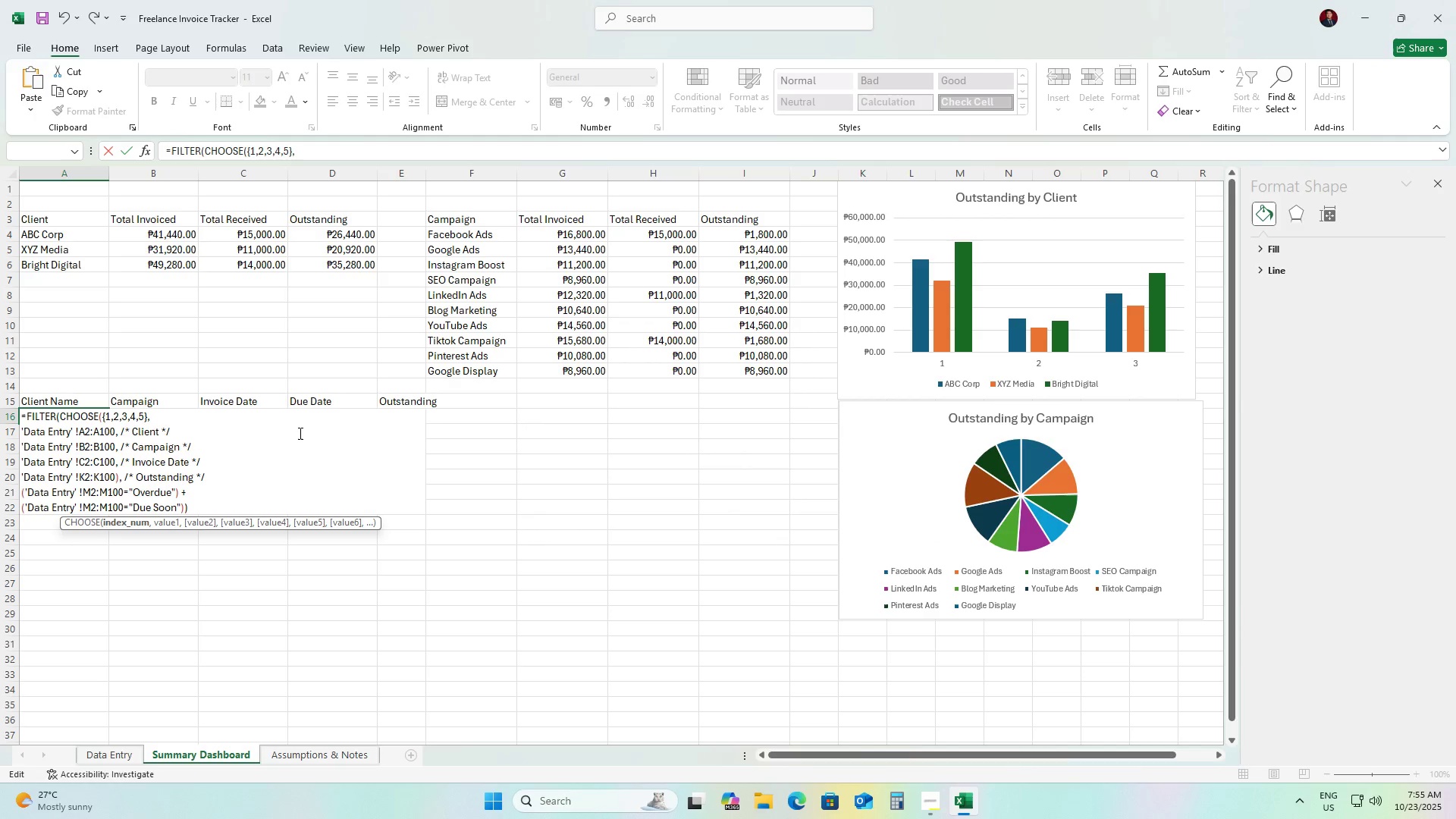 
key(ArrowRight)
 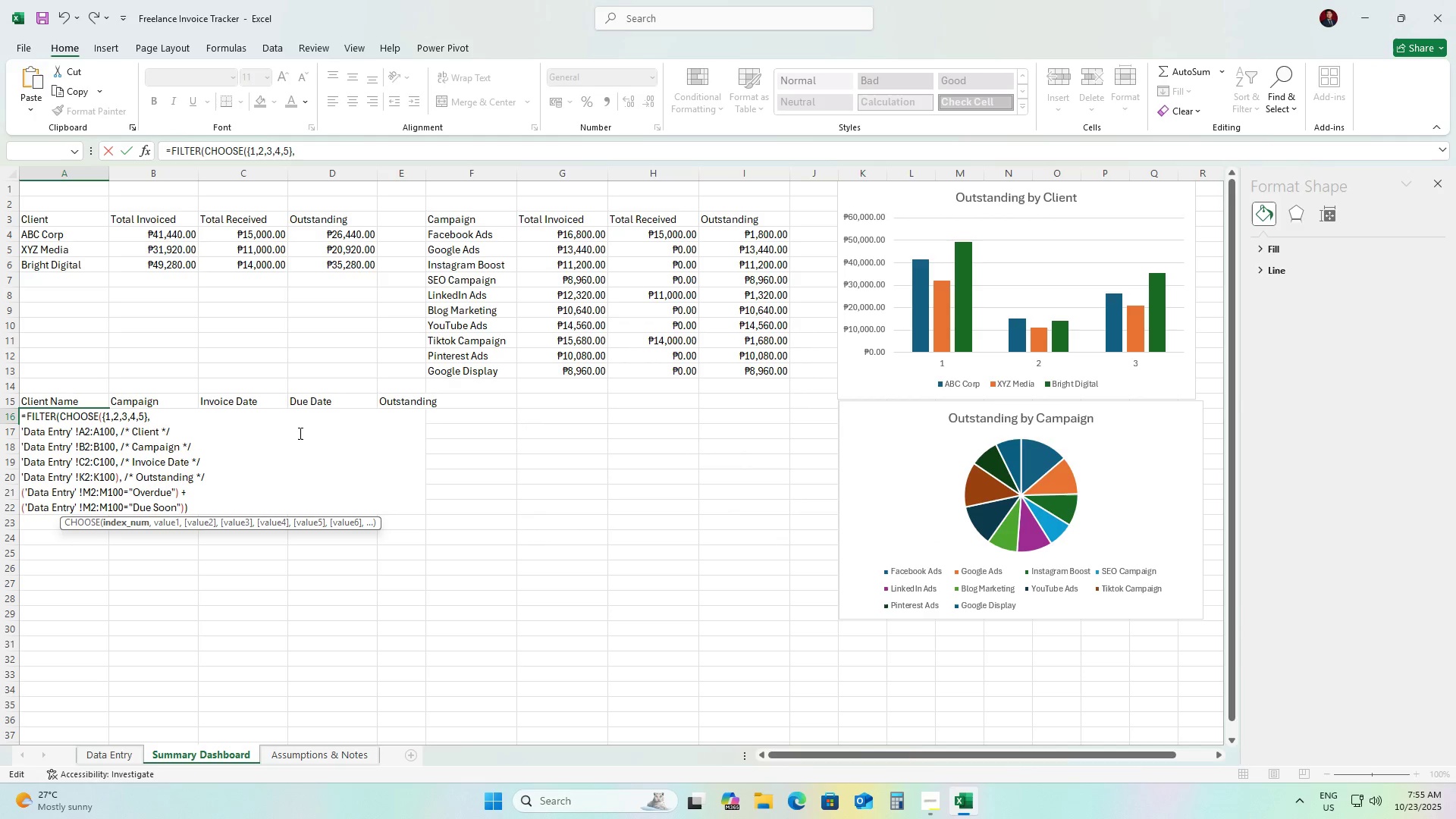 
key(ArrowRight)
 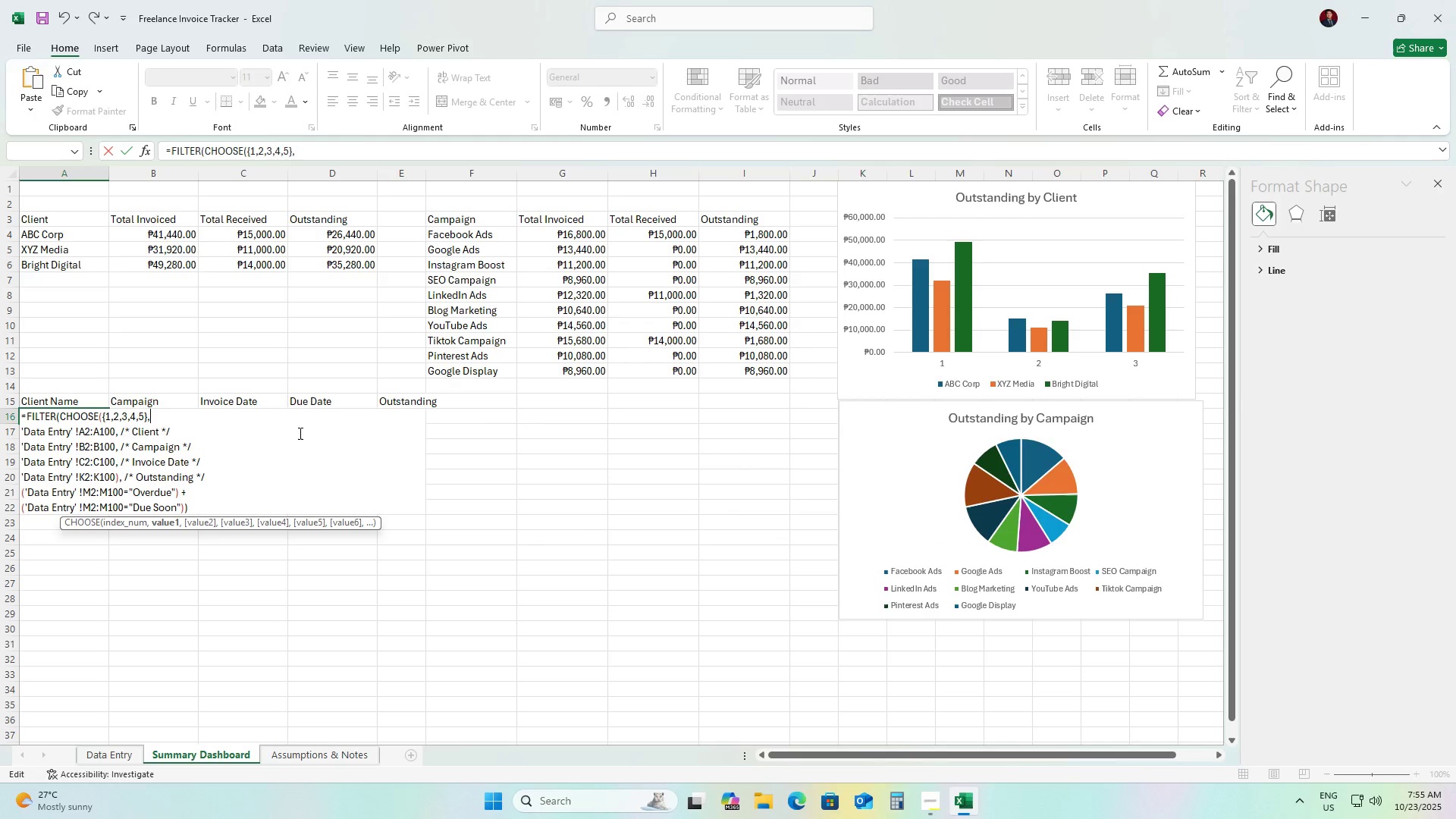 
key(ArrowDown)
 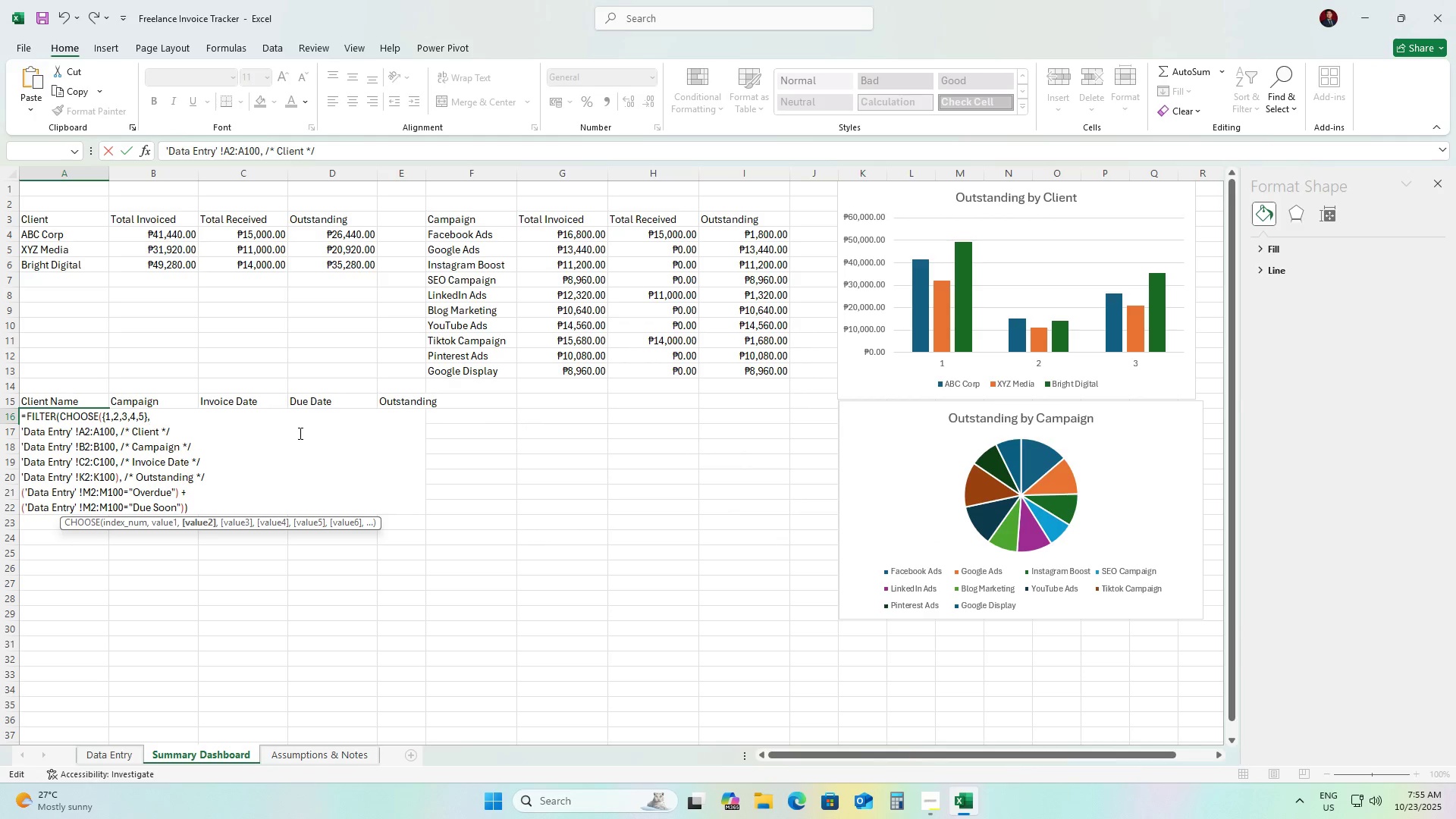 
key(ArrowLeft)
 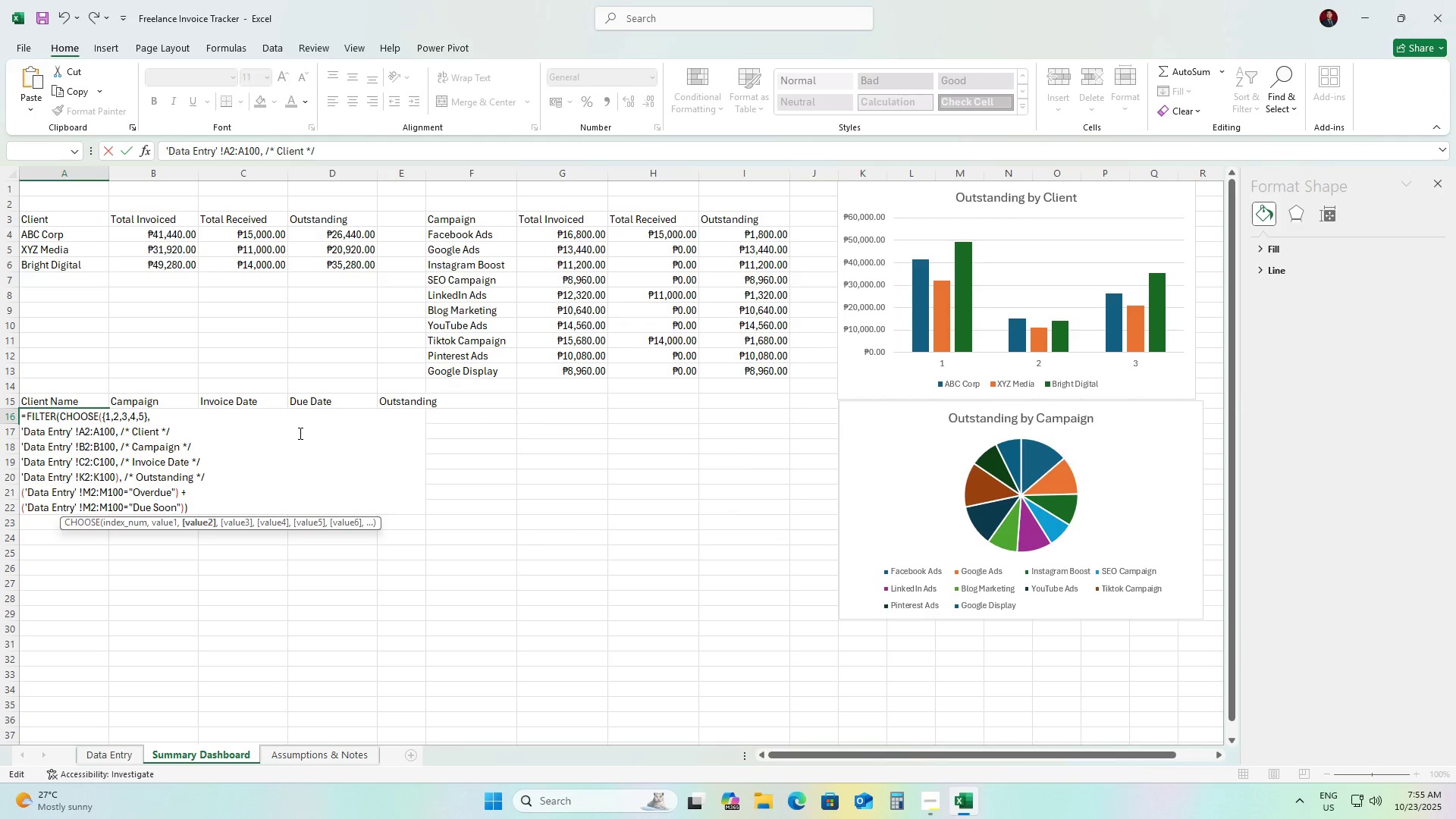 
key(ArrowRight)
 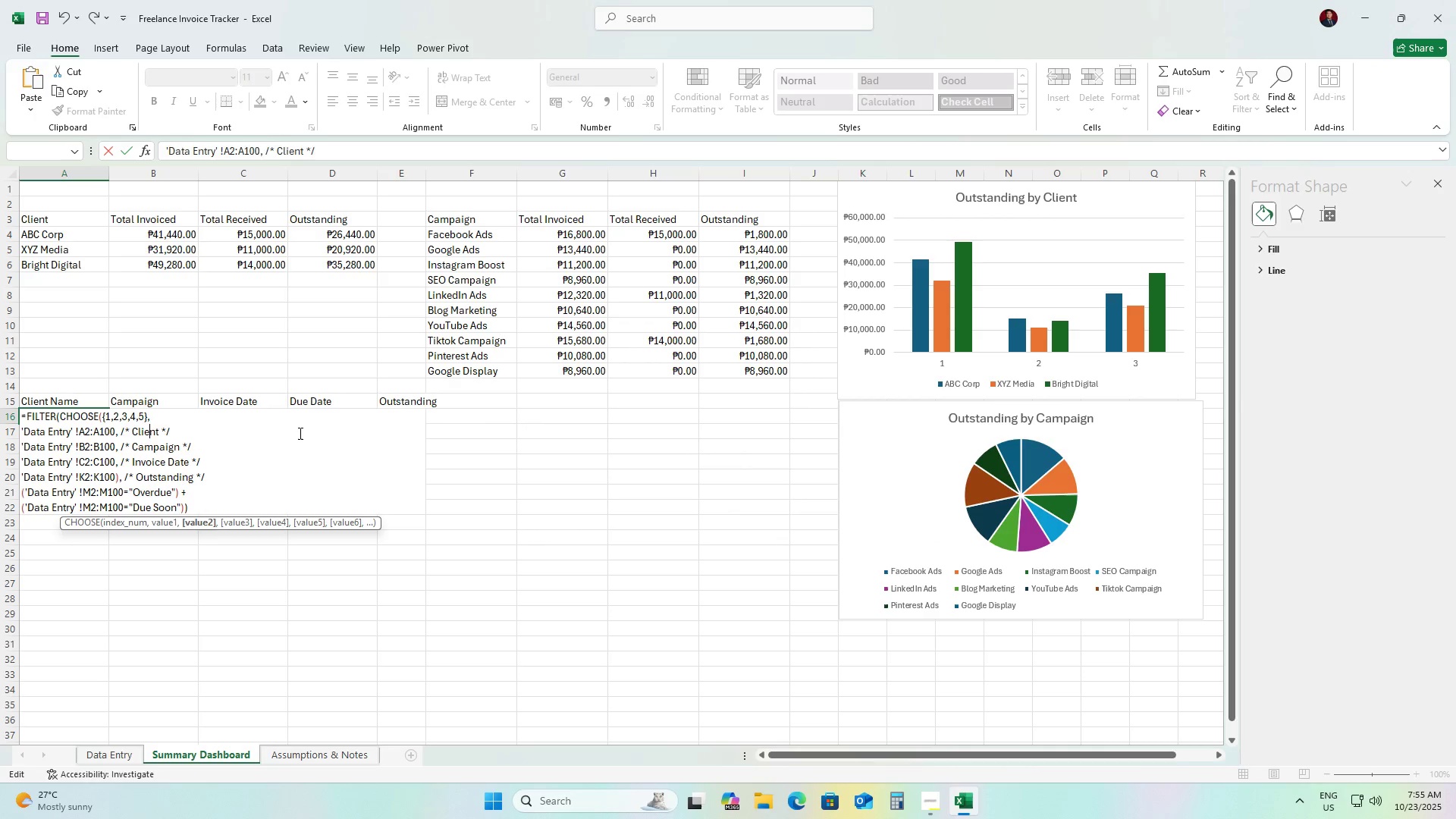 
key(ArrowUp)
 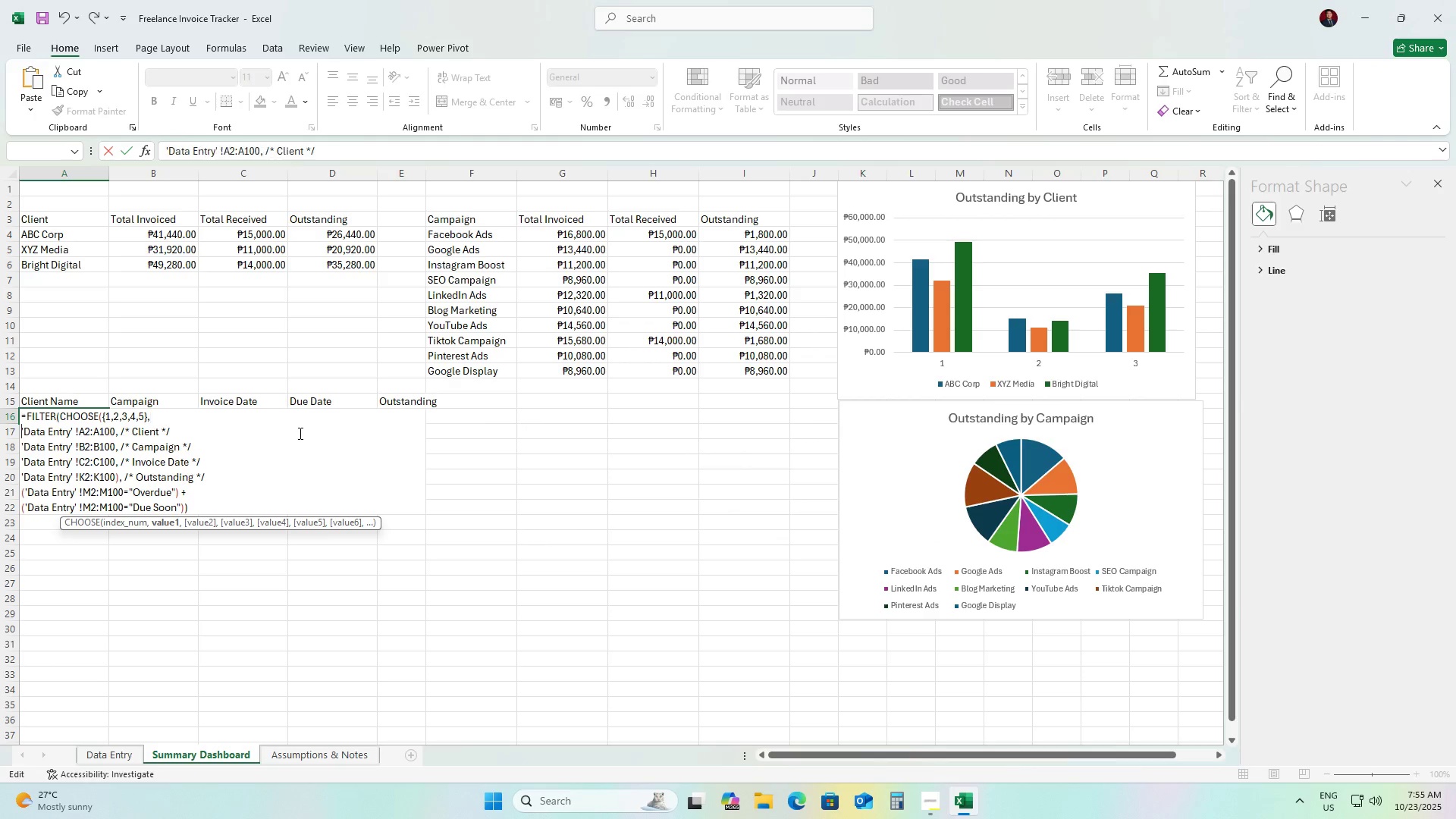 
key(ArrowRight)
 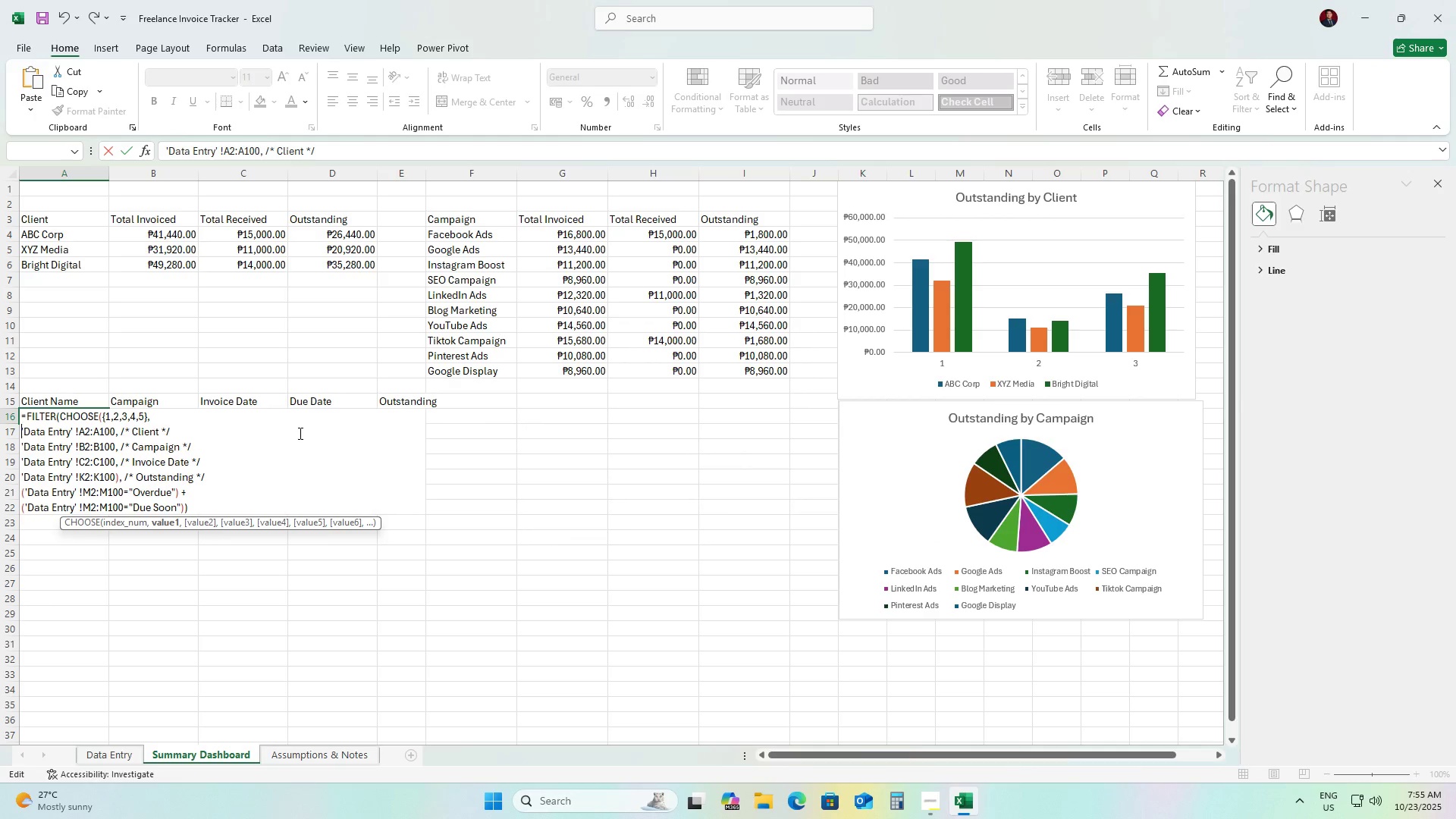 
key(Backspace)
 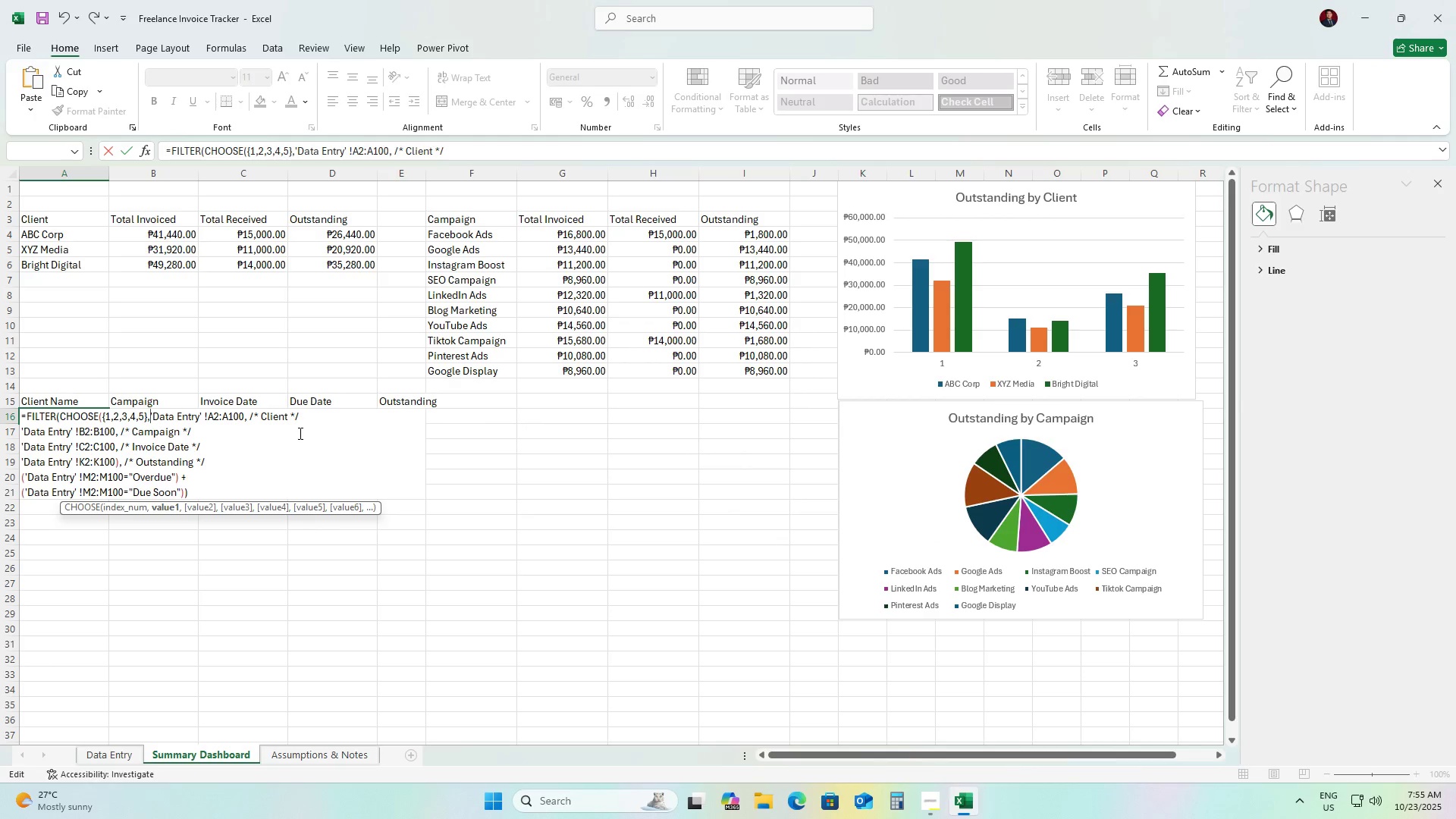 
key(Enter)
 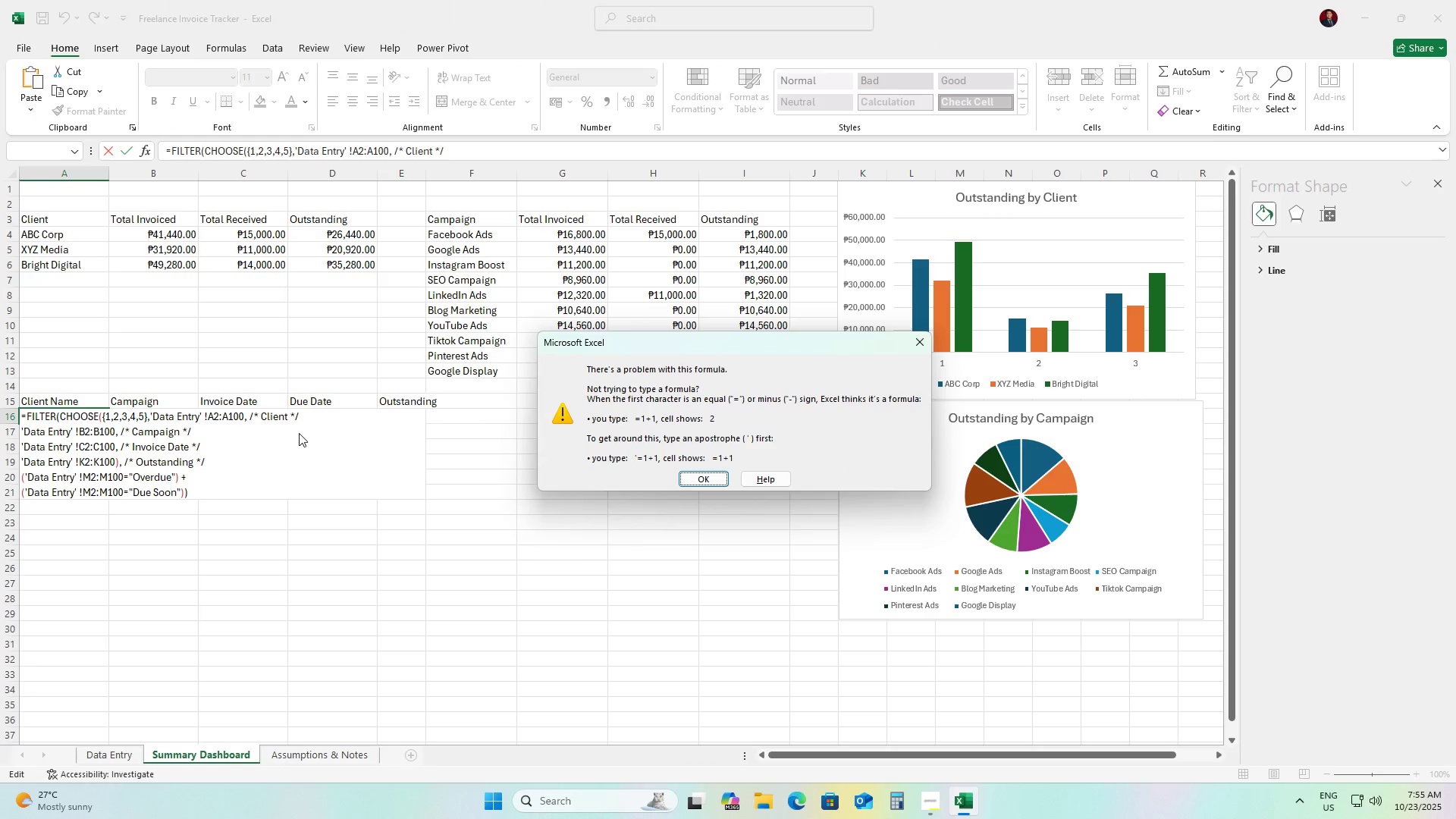 
key(Enter)
 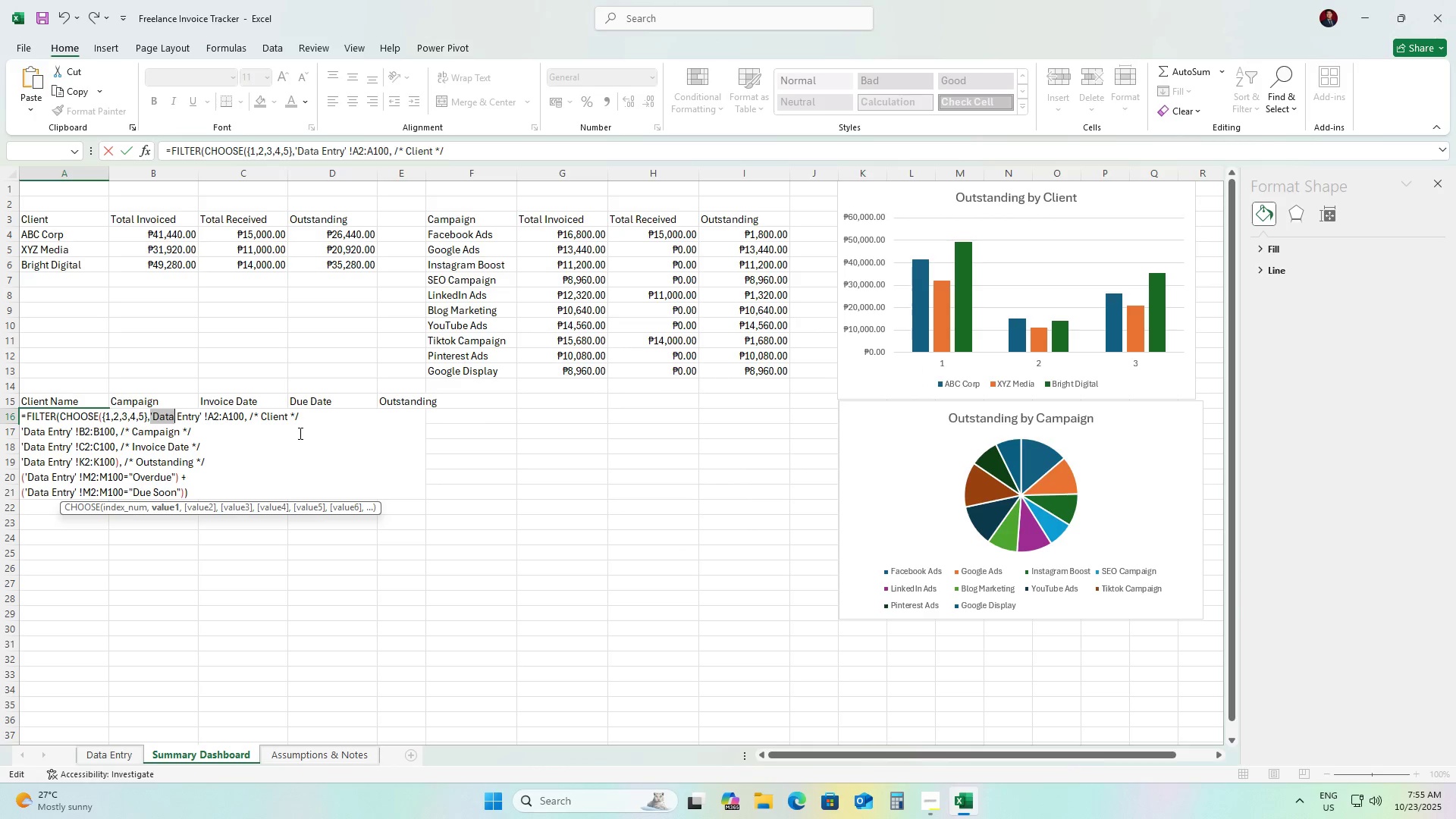 
key(ArrowRight)
 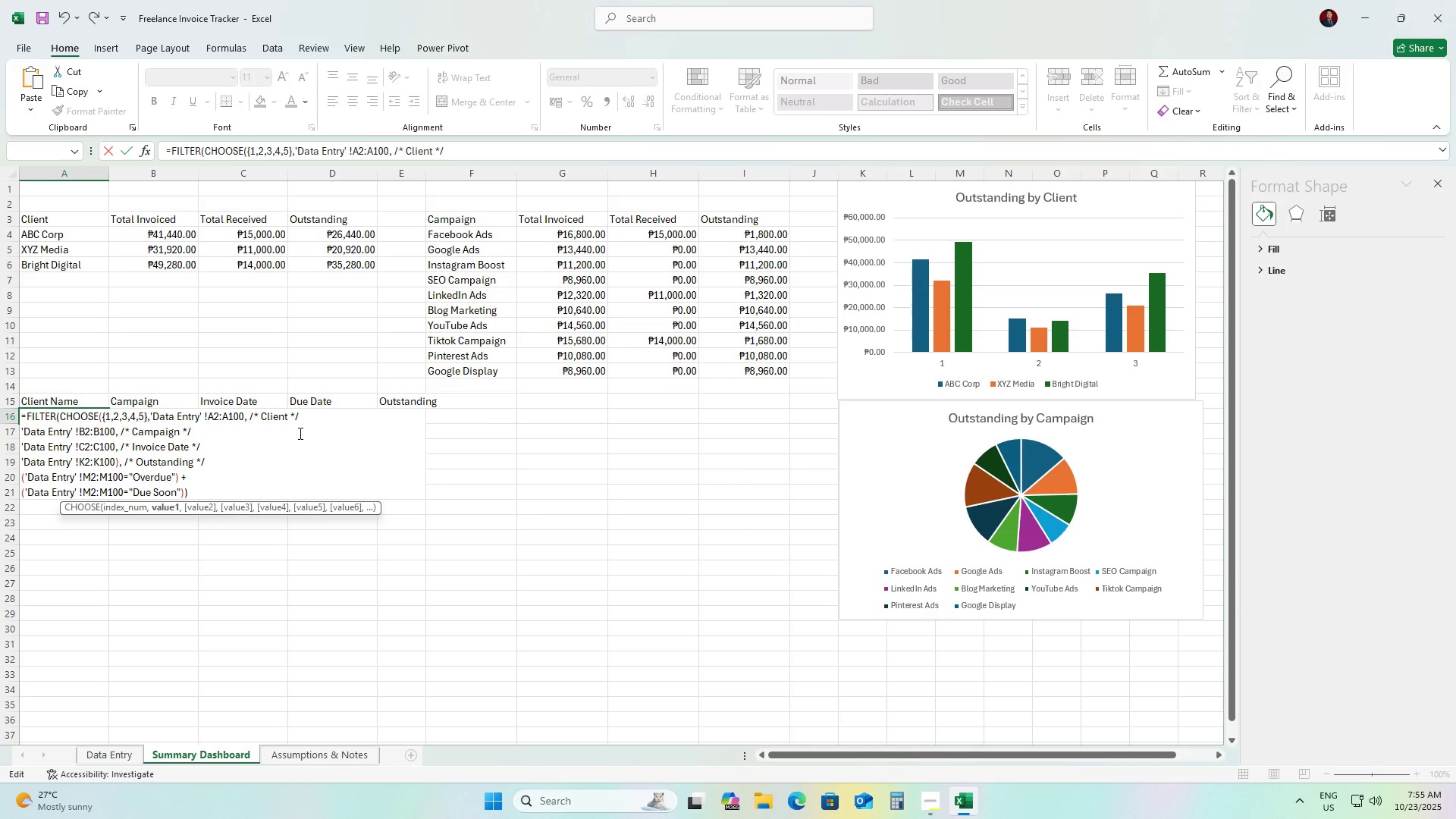 
key(ArrowRight)
 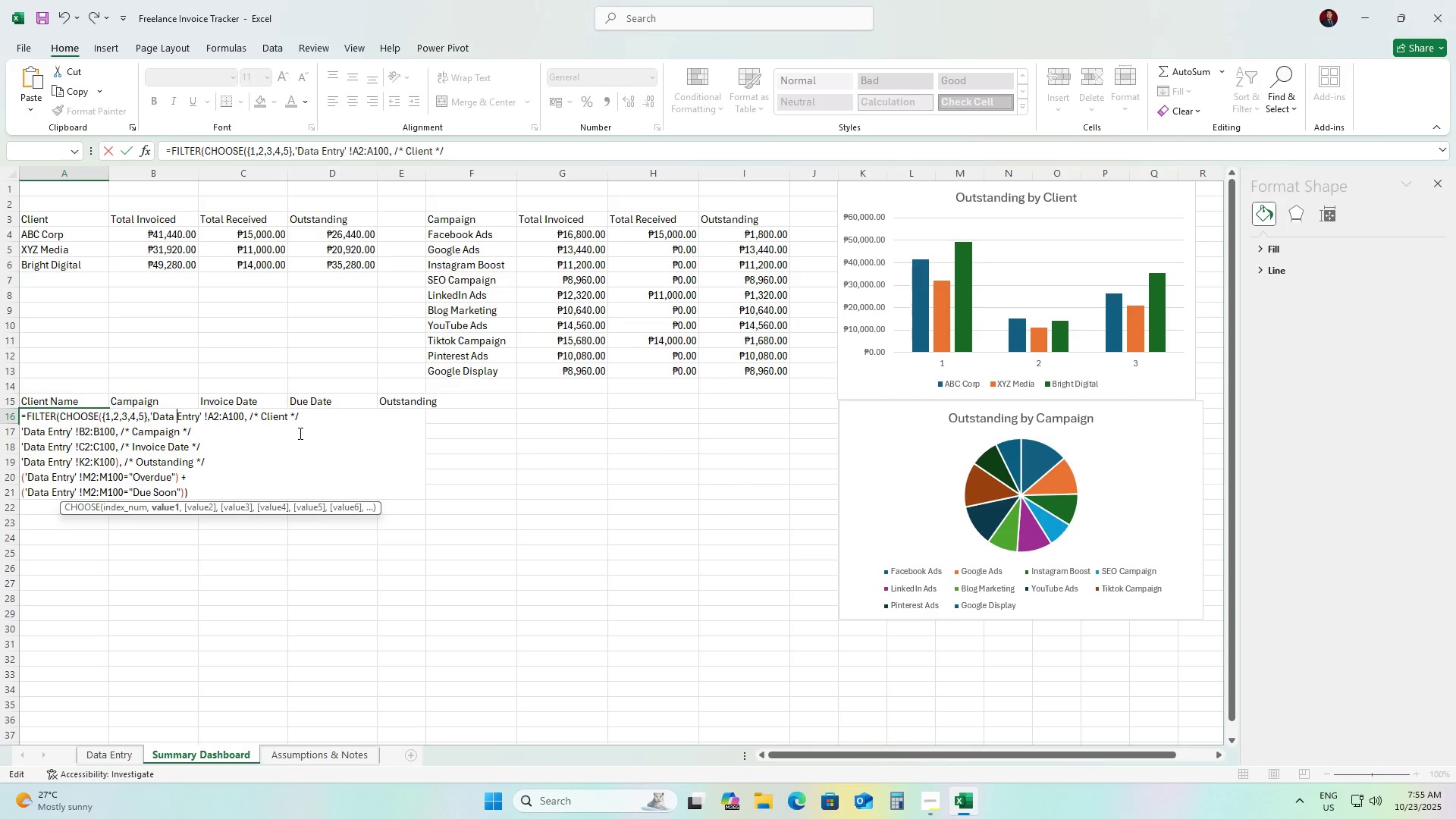 
key(ArrowLeft)
 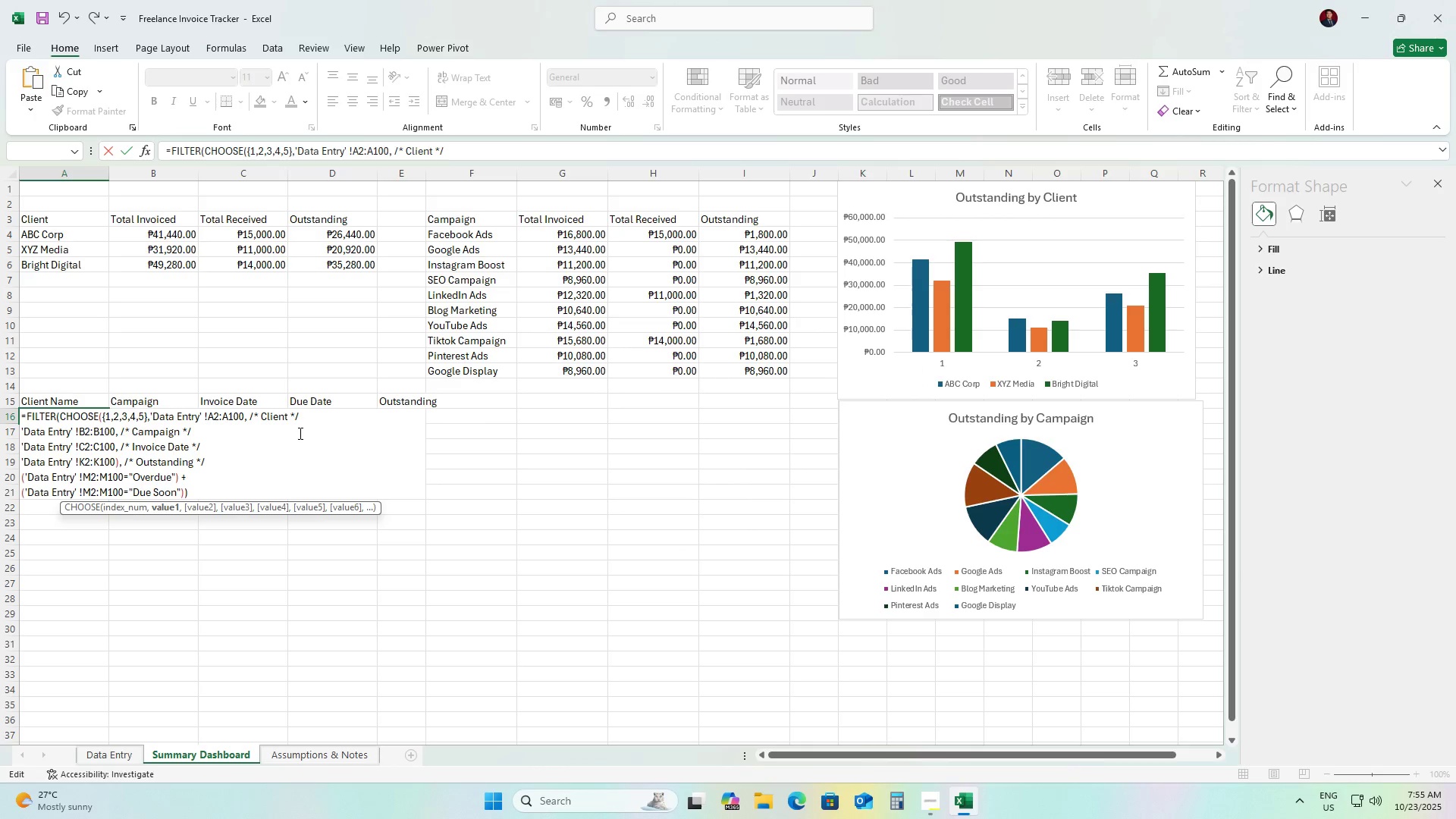 
key(ArrowLeft)
 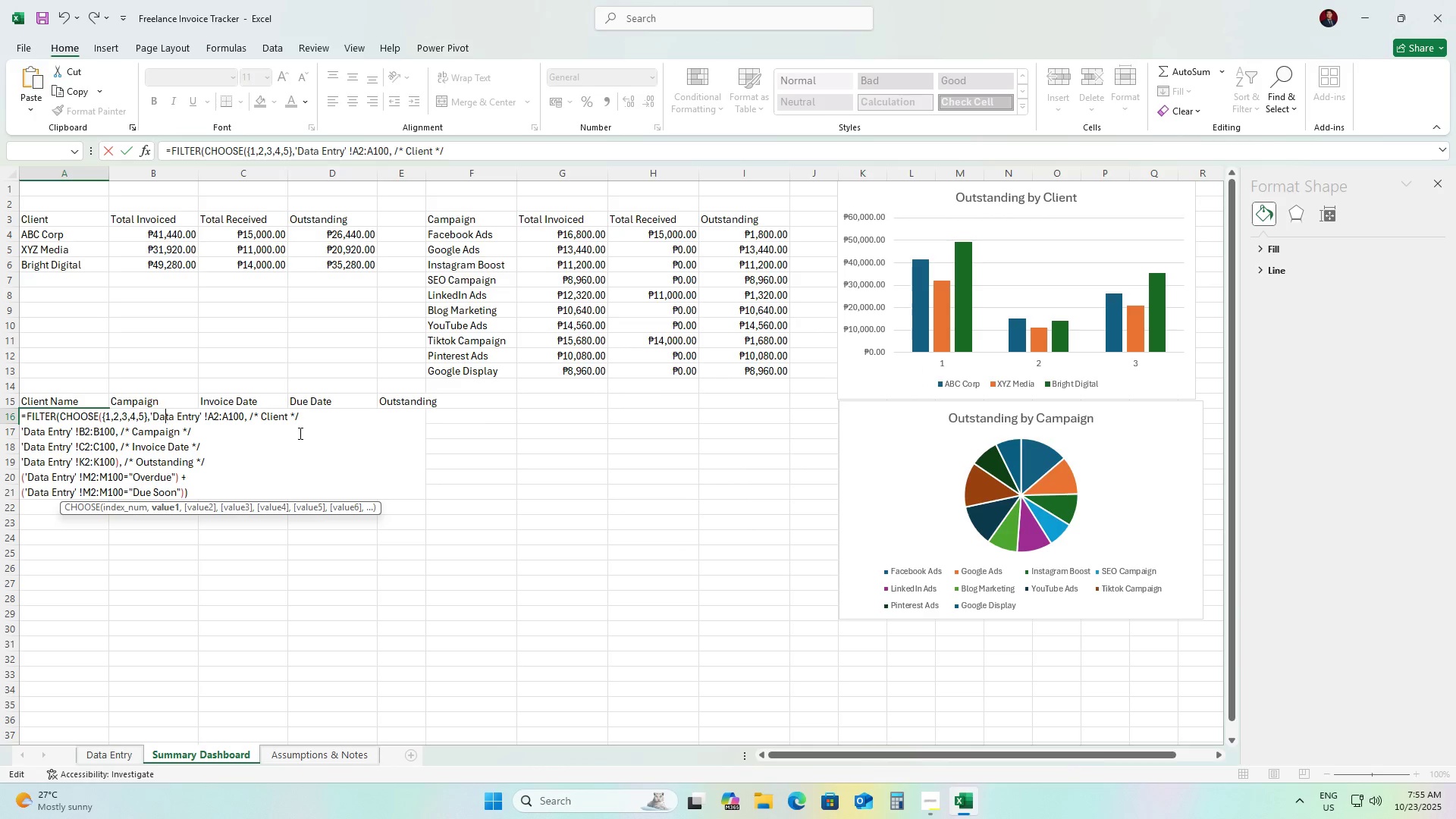 
key(ArrowLeft)
 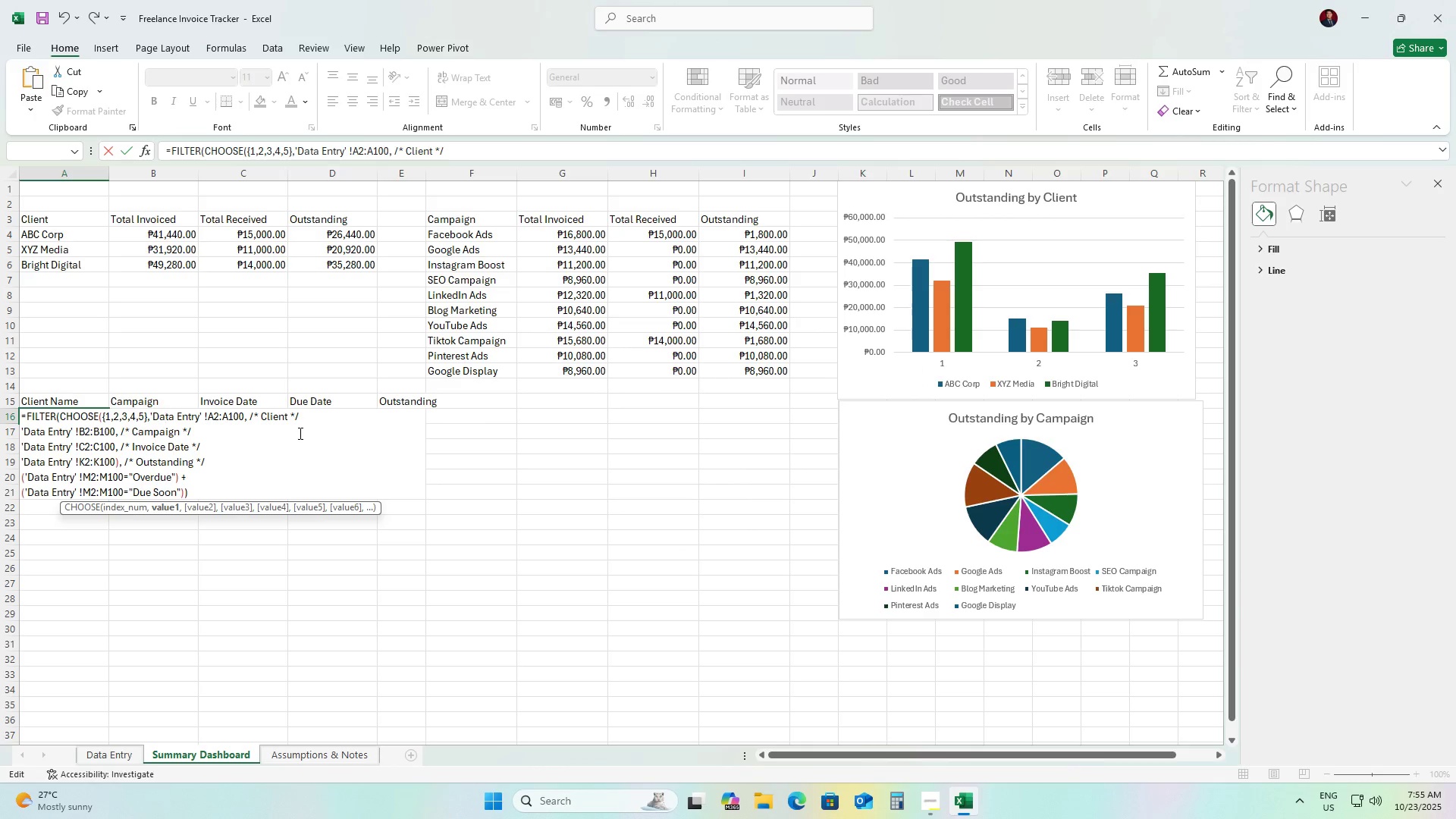 
key(ArrowRight)
 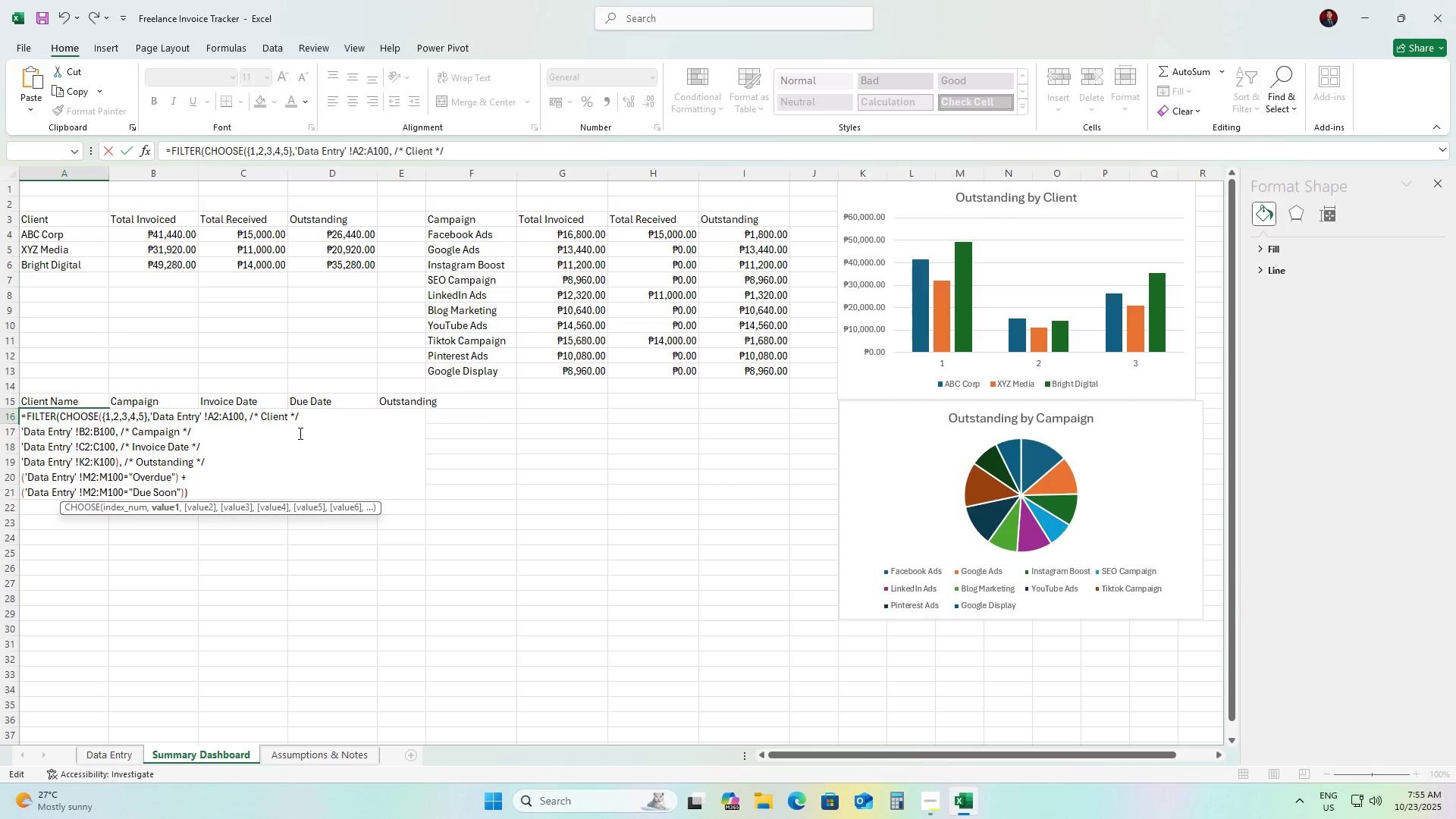 
key(ArrowRight)
 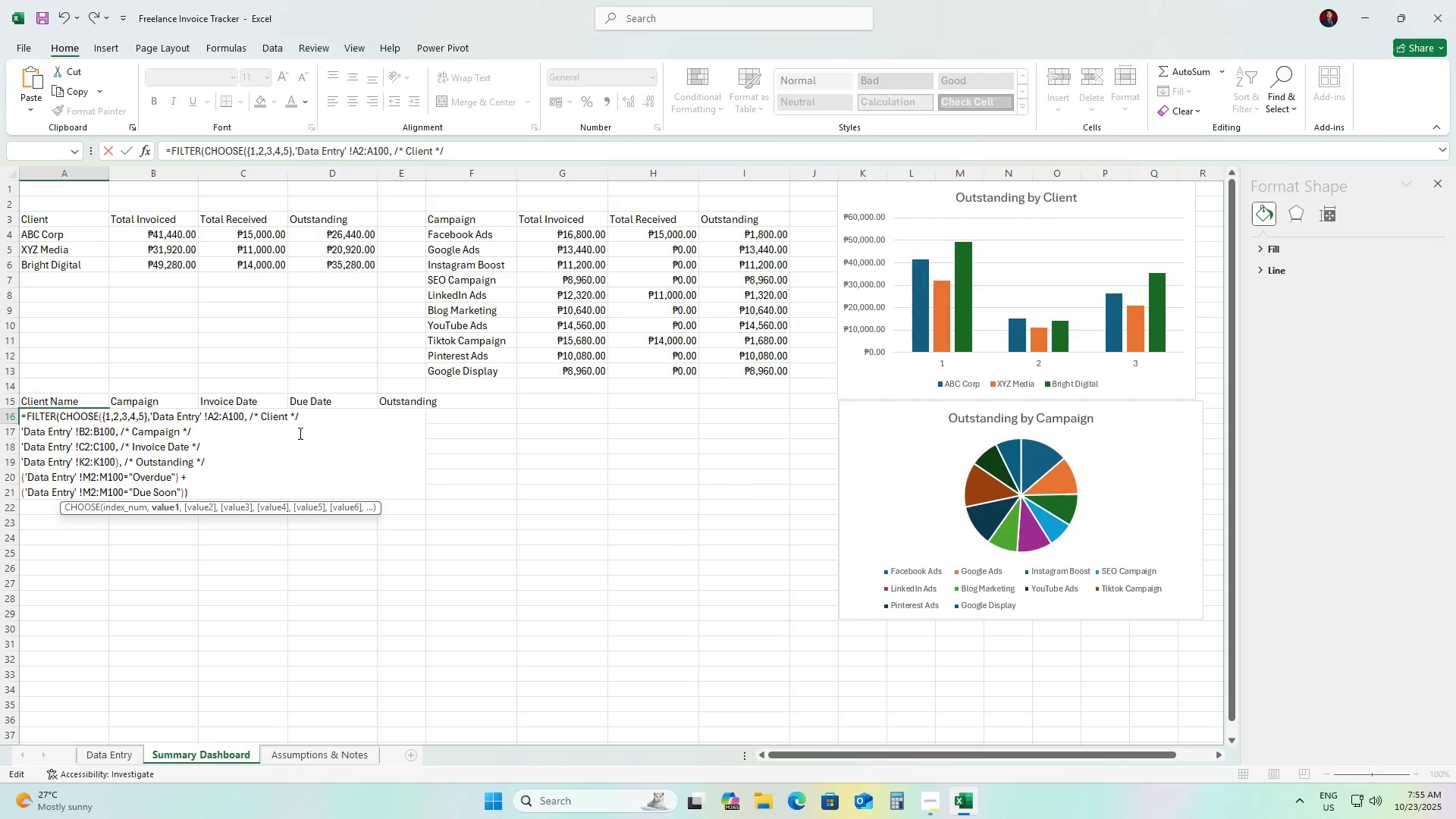 
hold_key(key=ArrowRight, duration=0.69)
 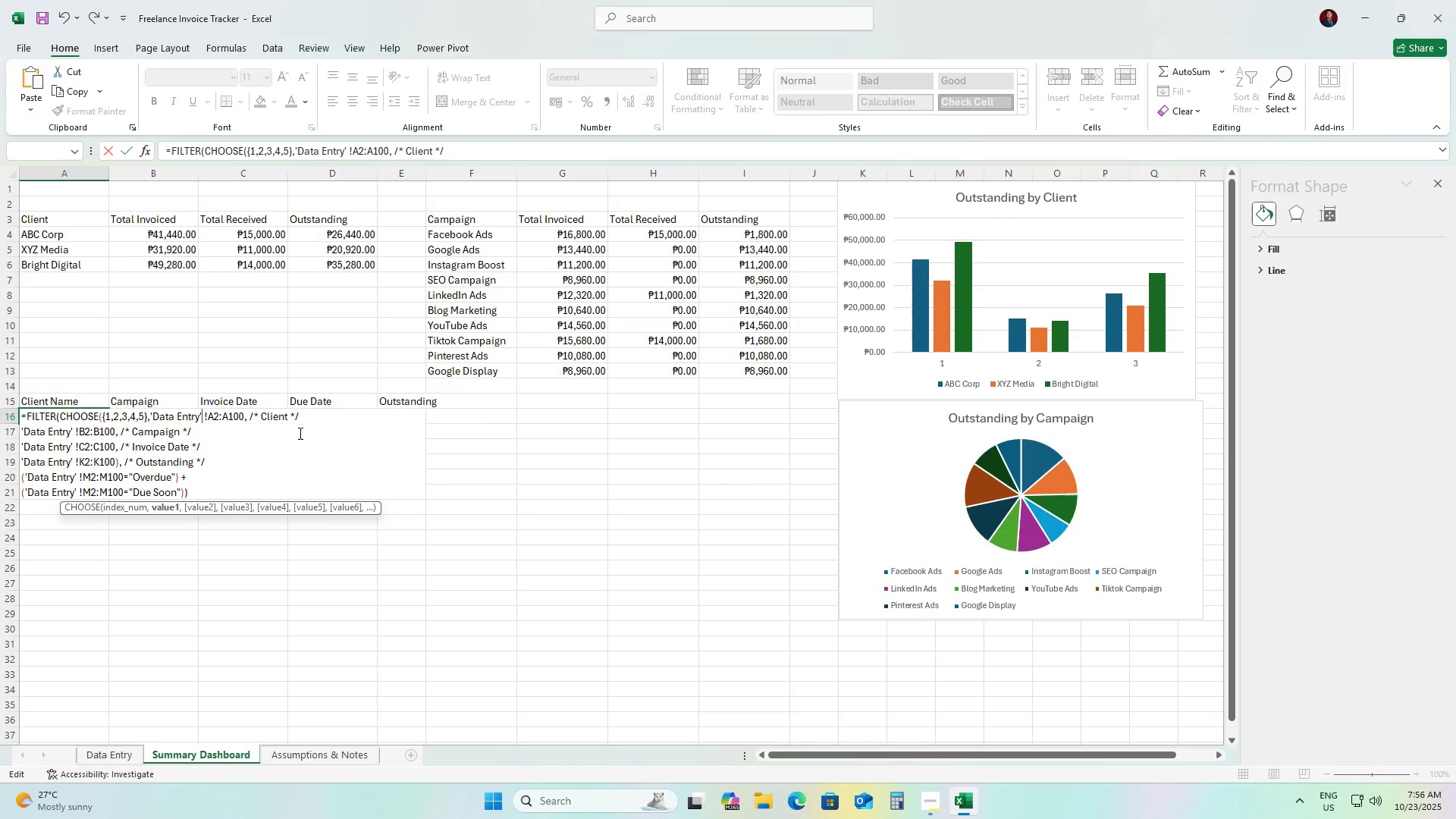 
key(ArrowRight)
 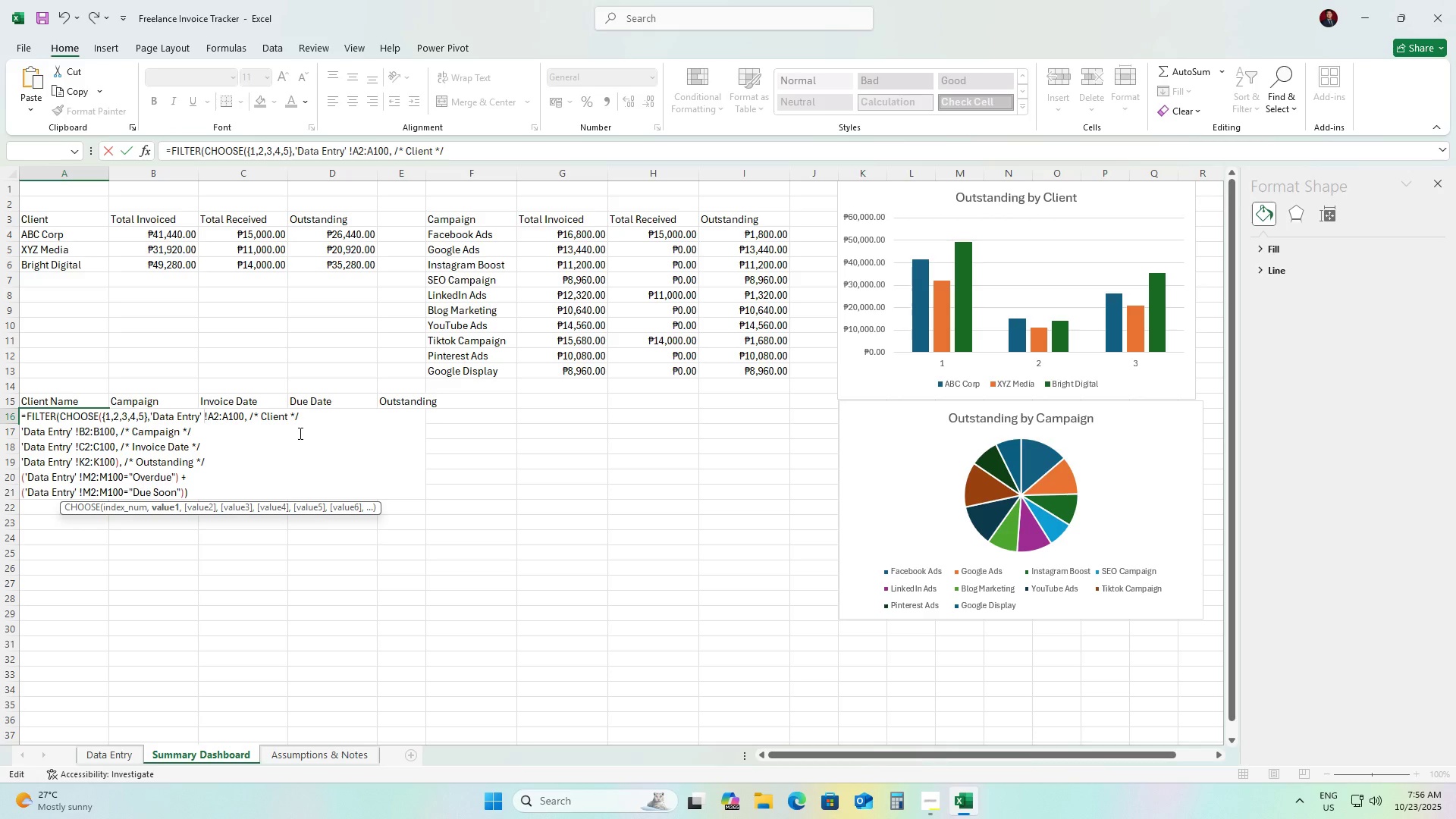 
hold_key(key=ArrowLeft, duration=0.61)
 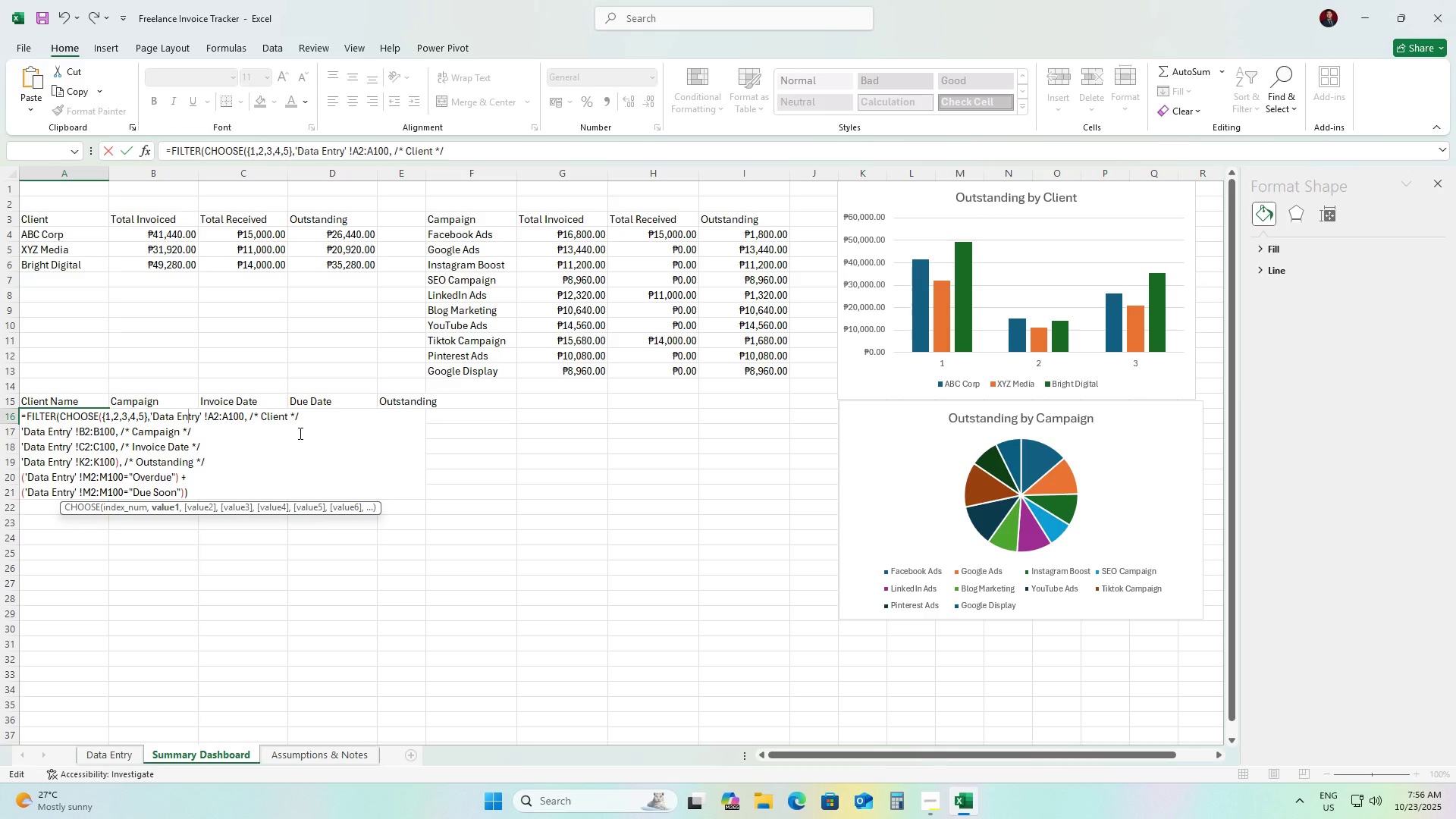 
wait(9.67)
 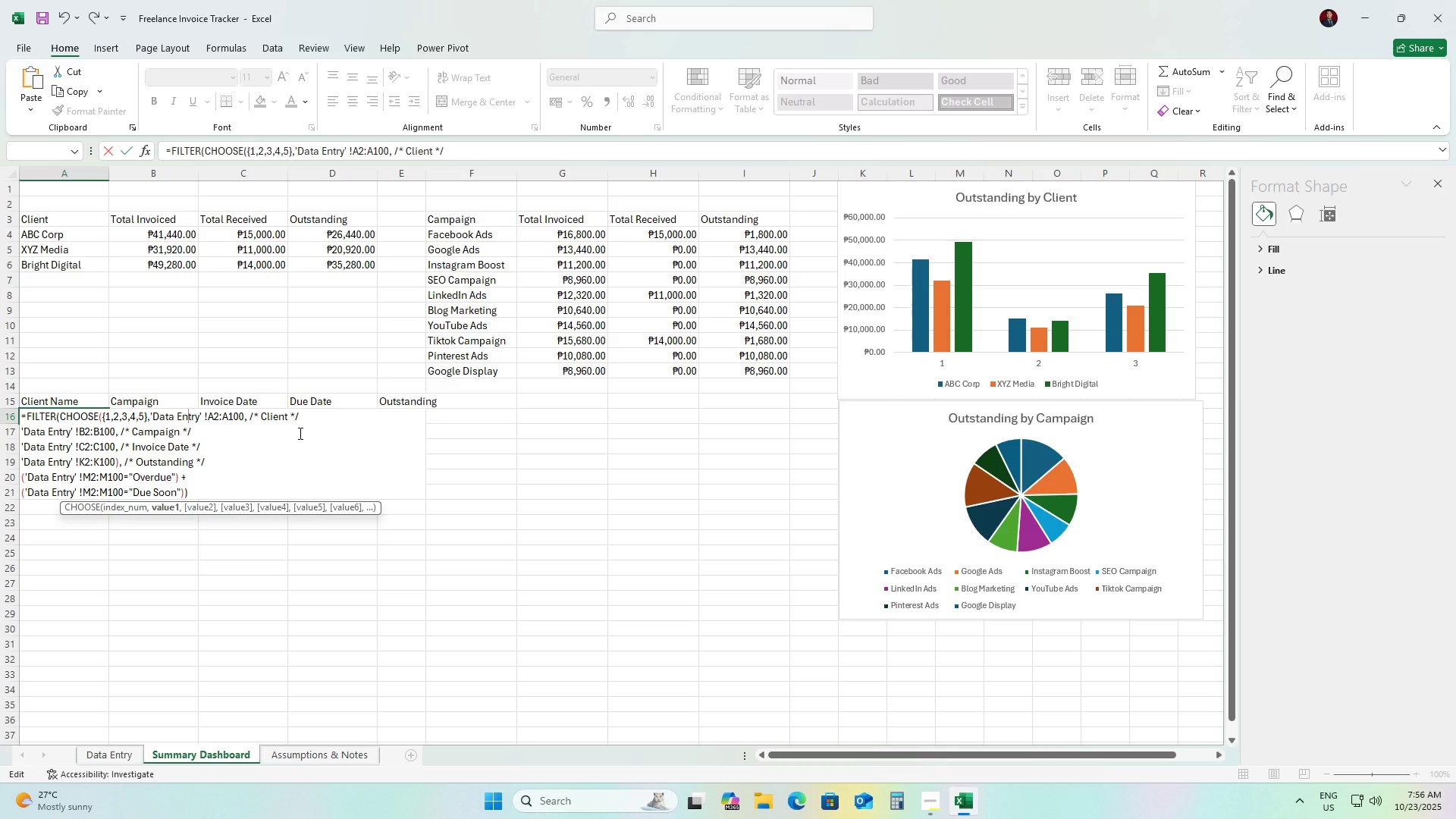 
key(ArrowRight)
 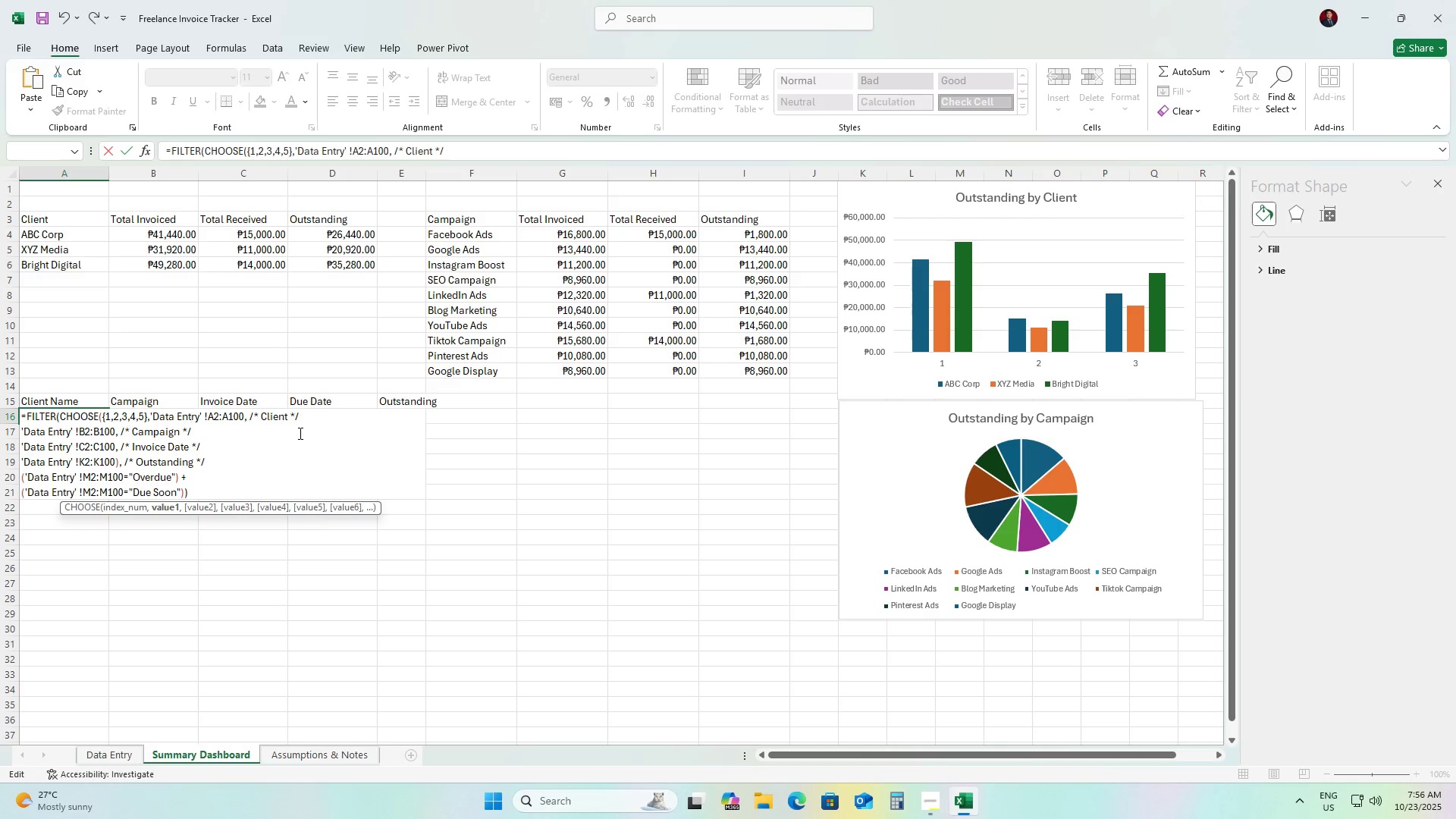 
key(ArrowRight)
 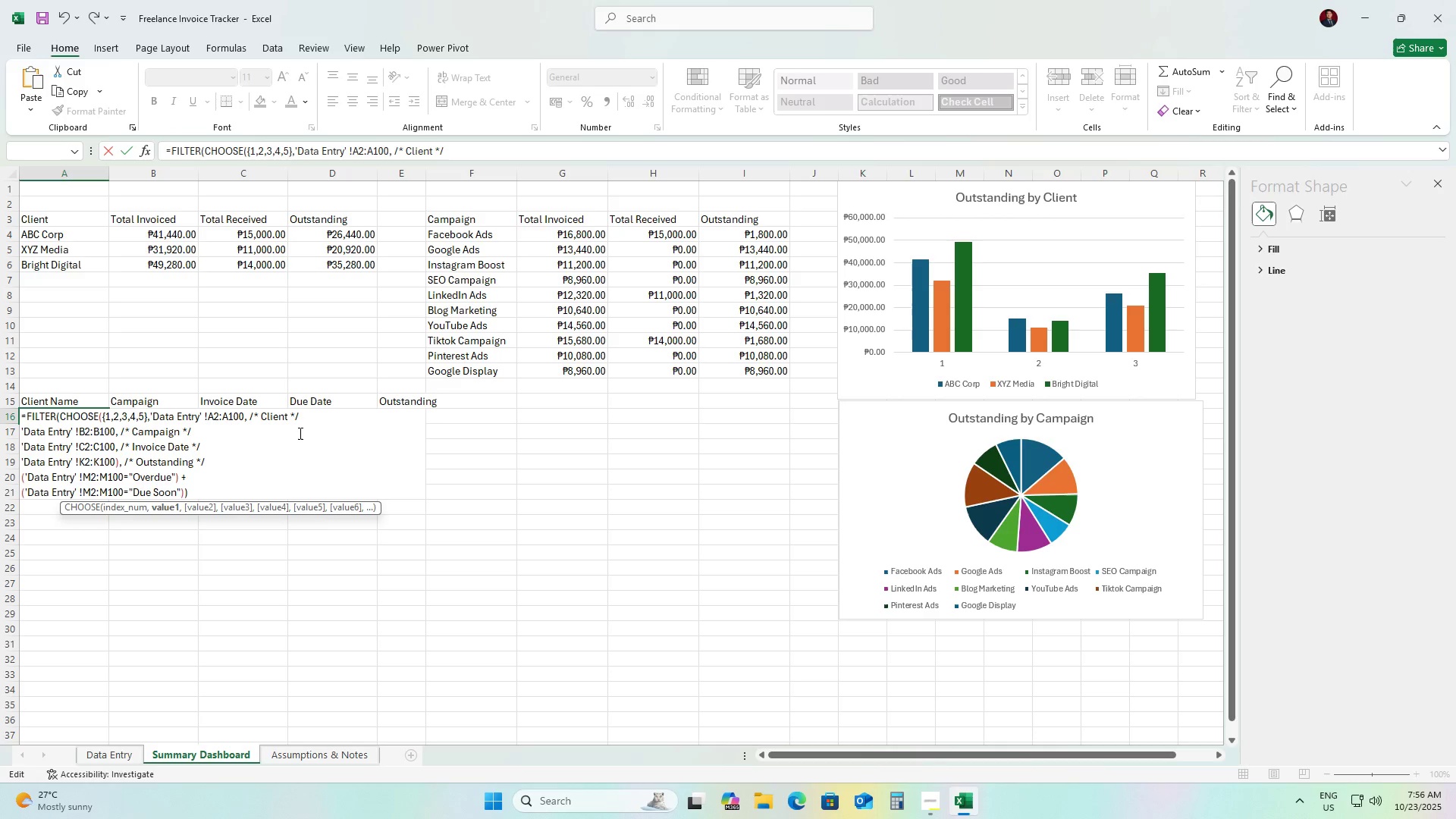 
key(ArrowRight)
 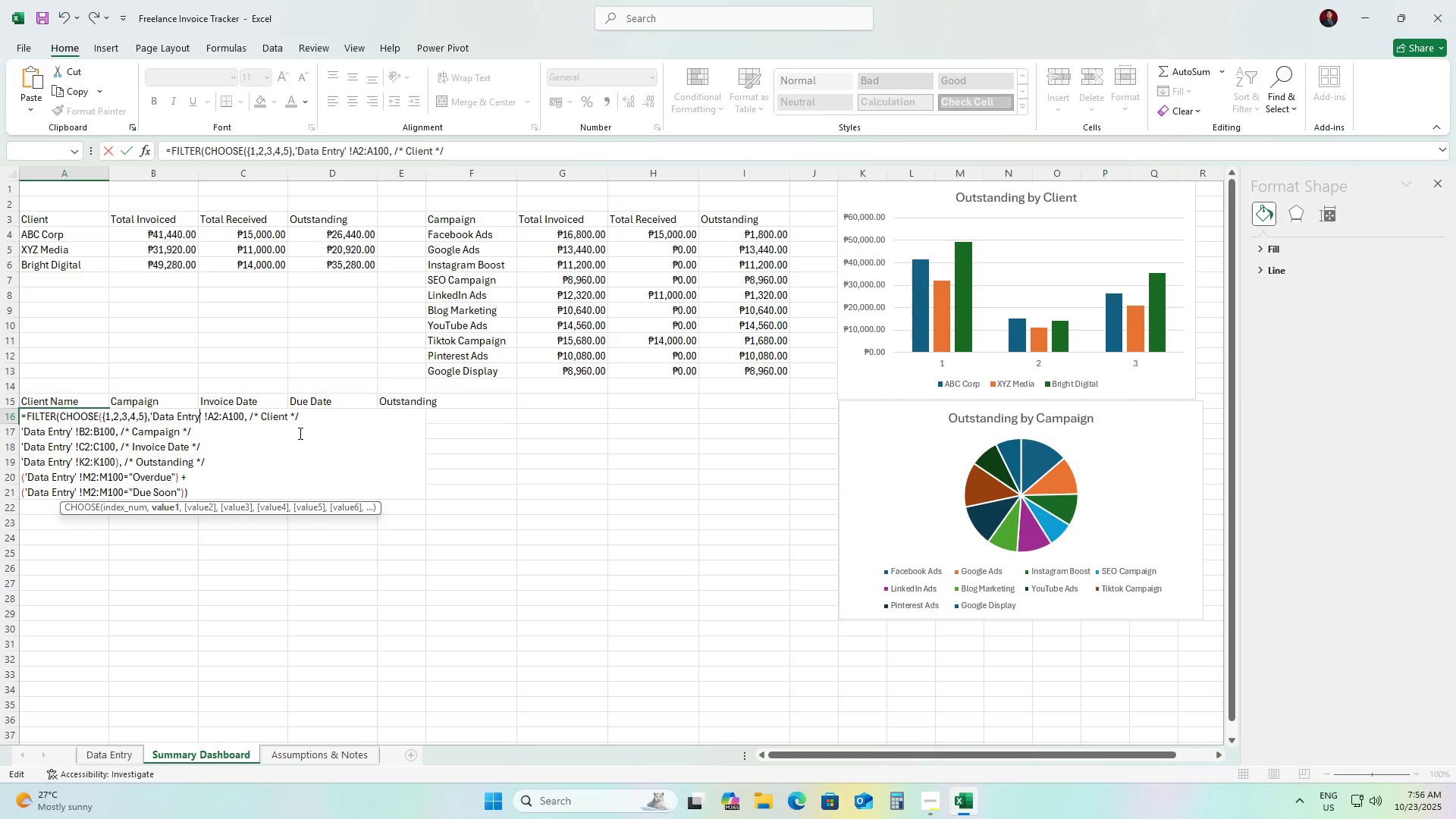 
key(ArrowRight)
 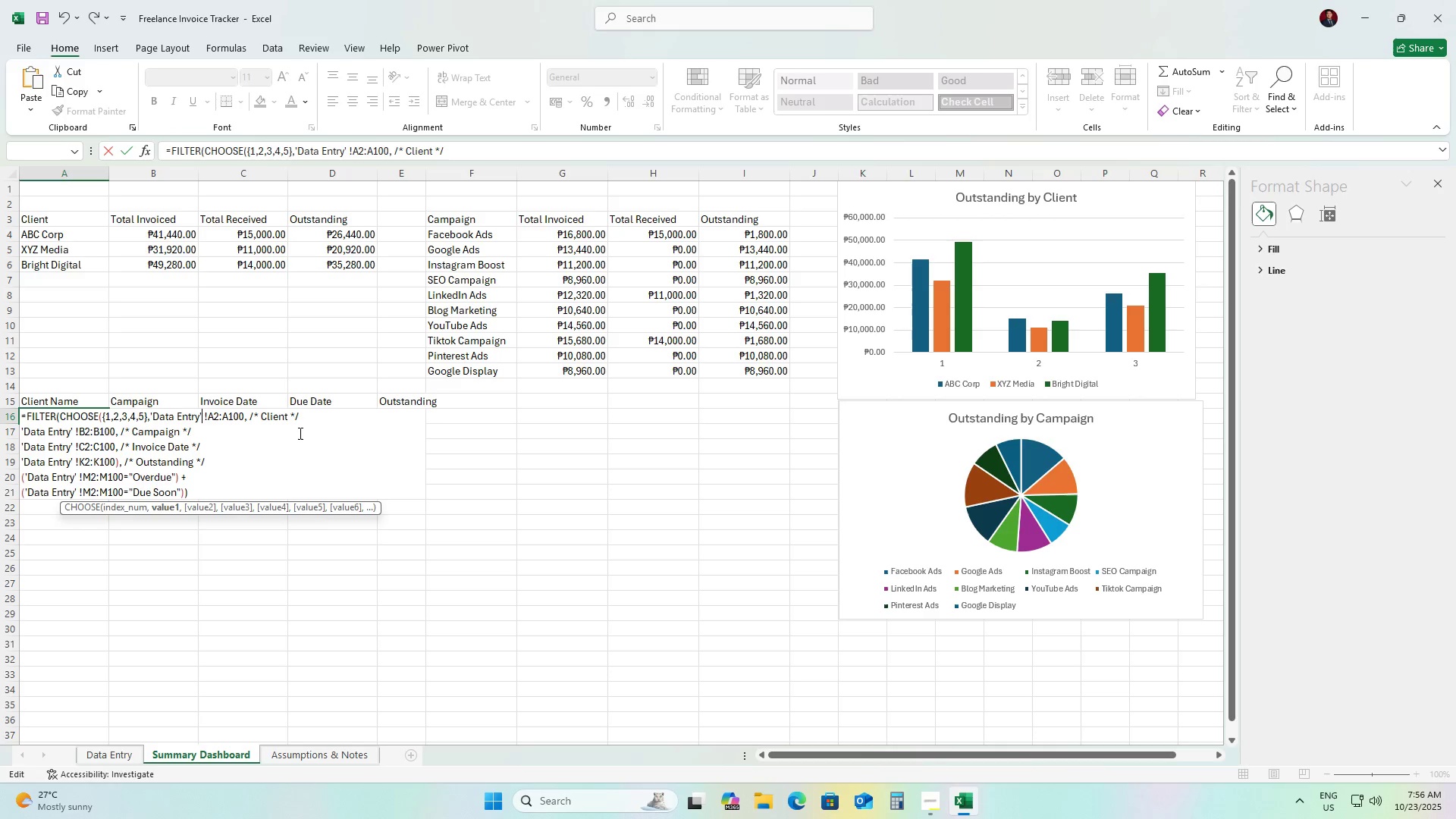 
key(ArrowRight)
 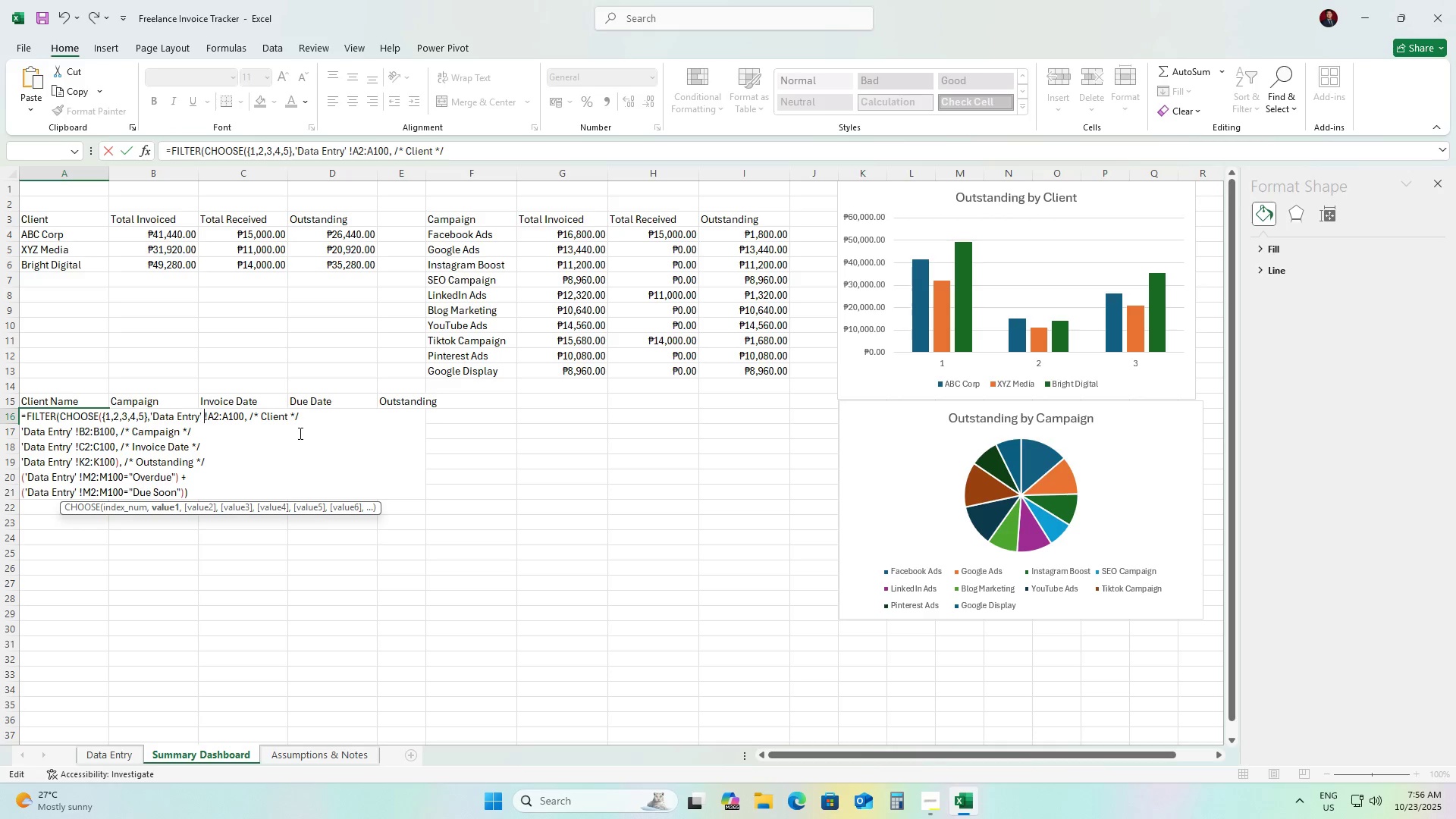 
key(ArrowRight)
 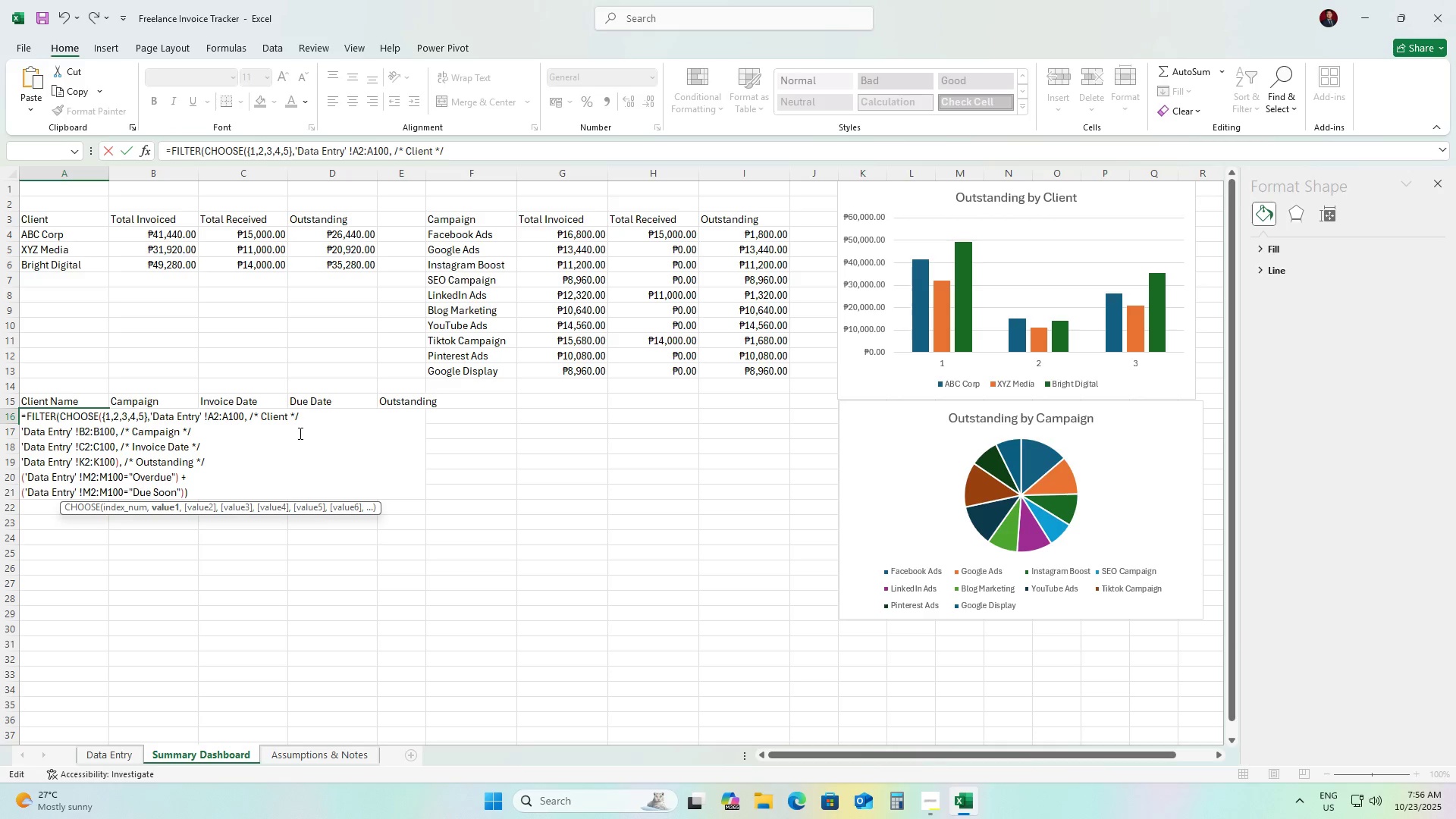 
key(ArrowRight)
 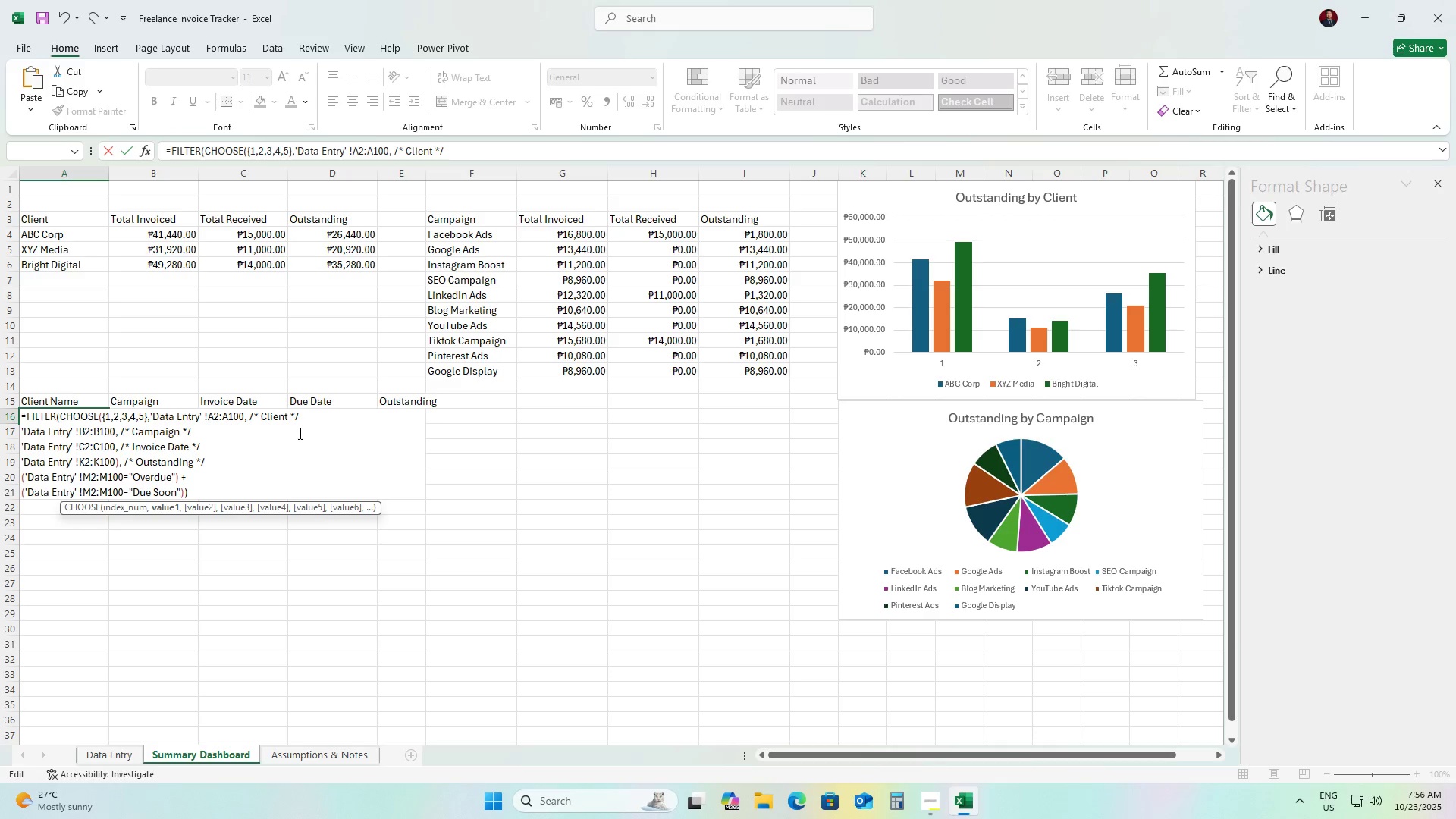 
key(ArrowRight)
 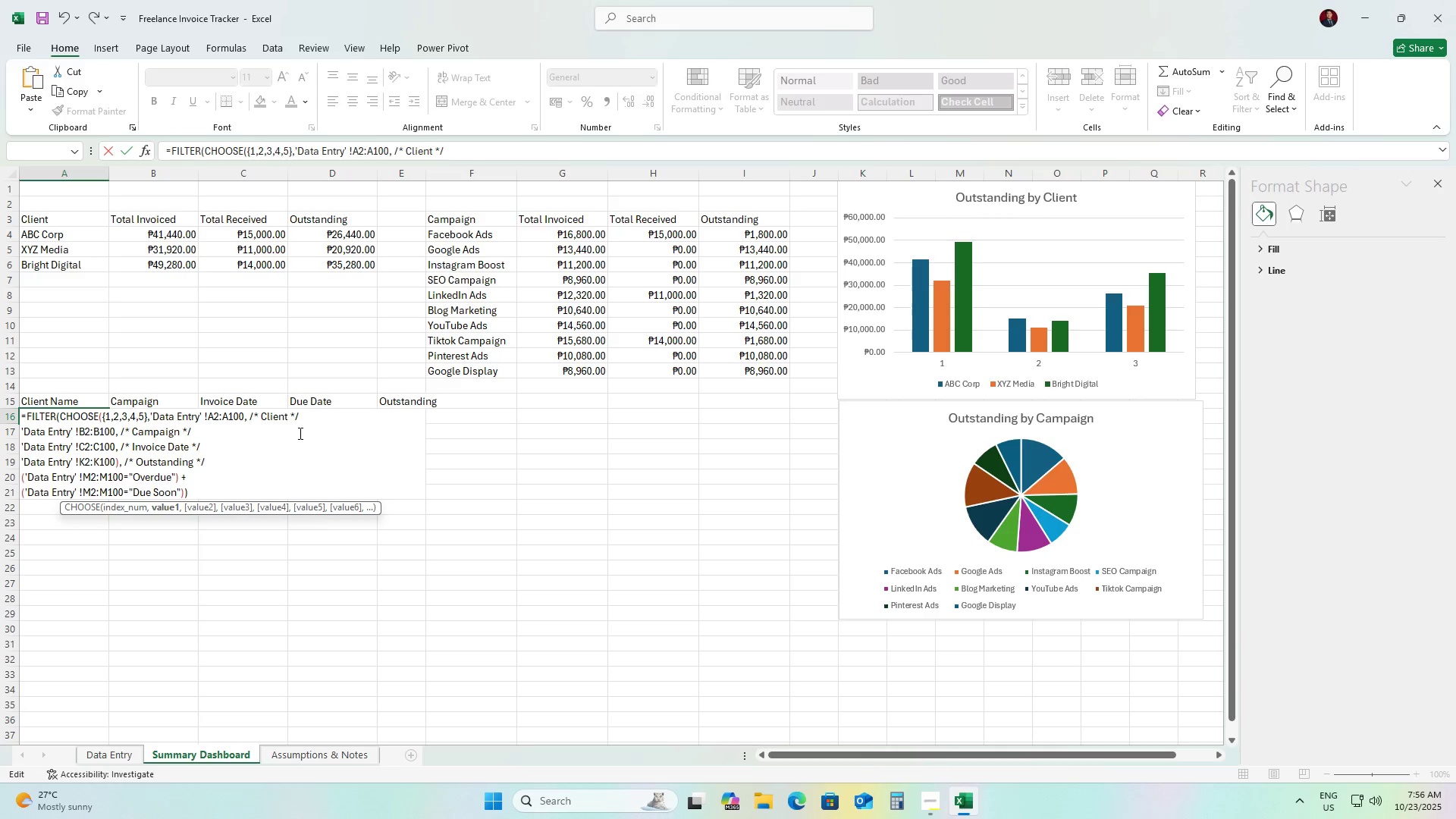 
key(ArrowRight)
 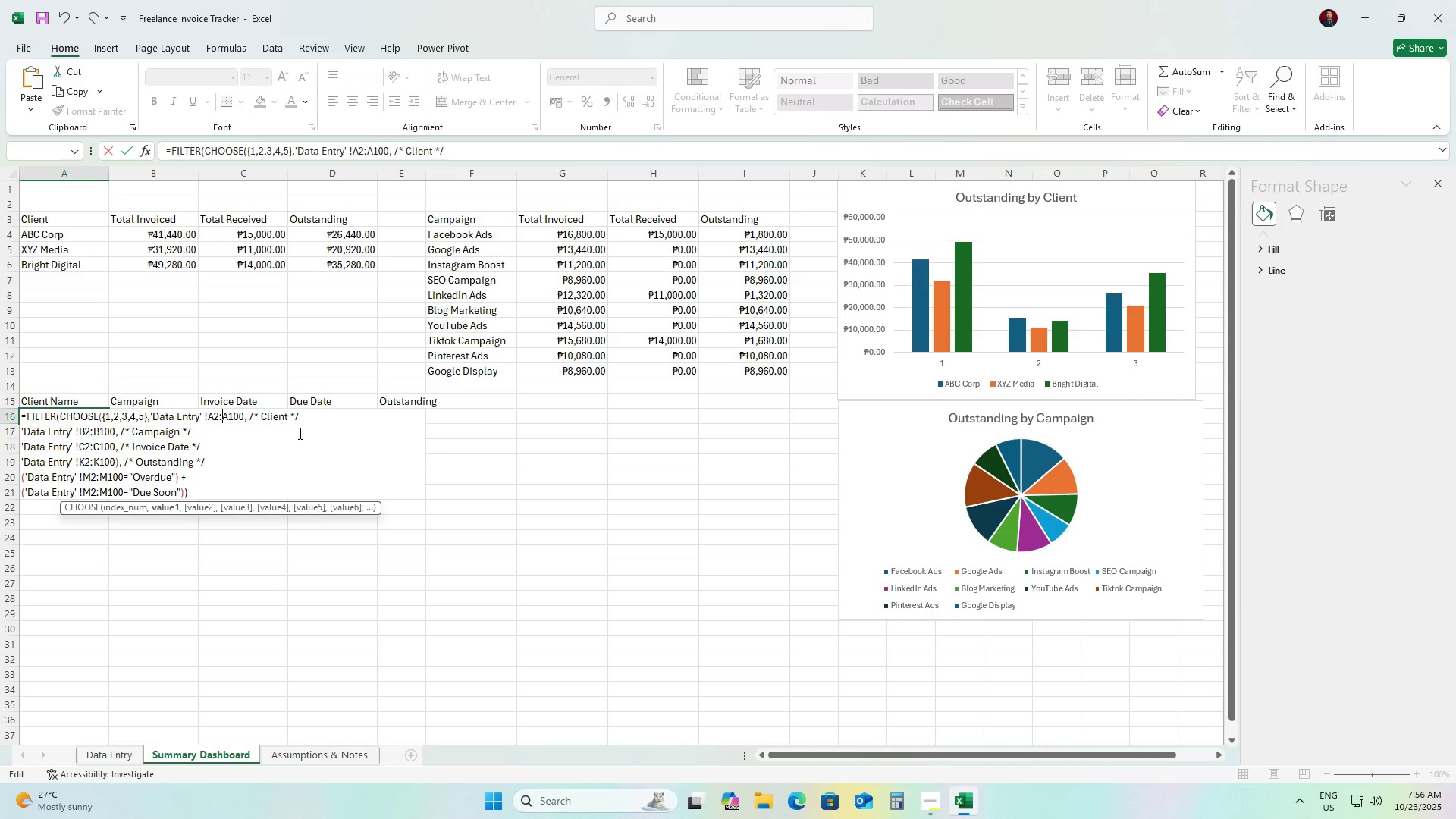 
key(ArrowRight)
 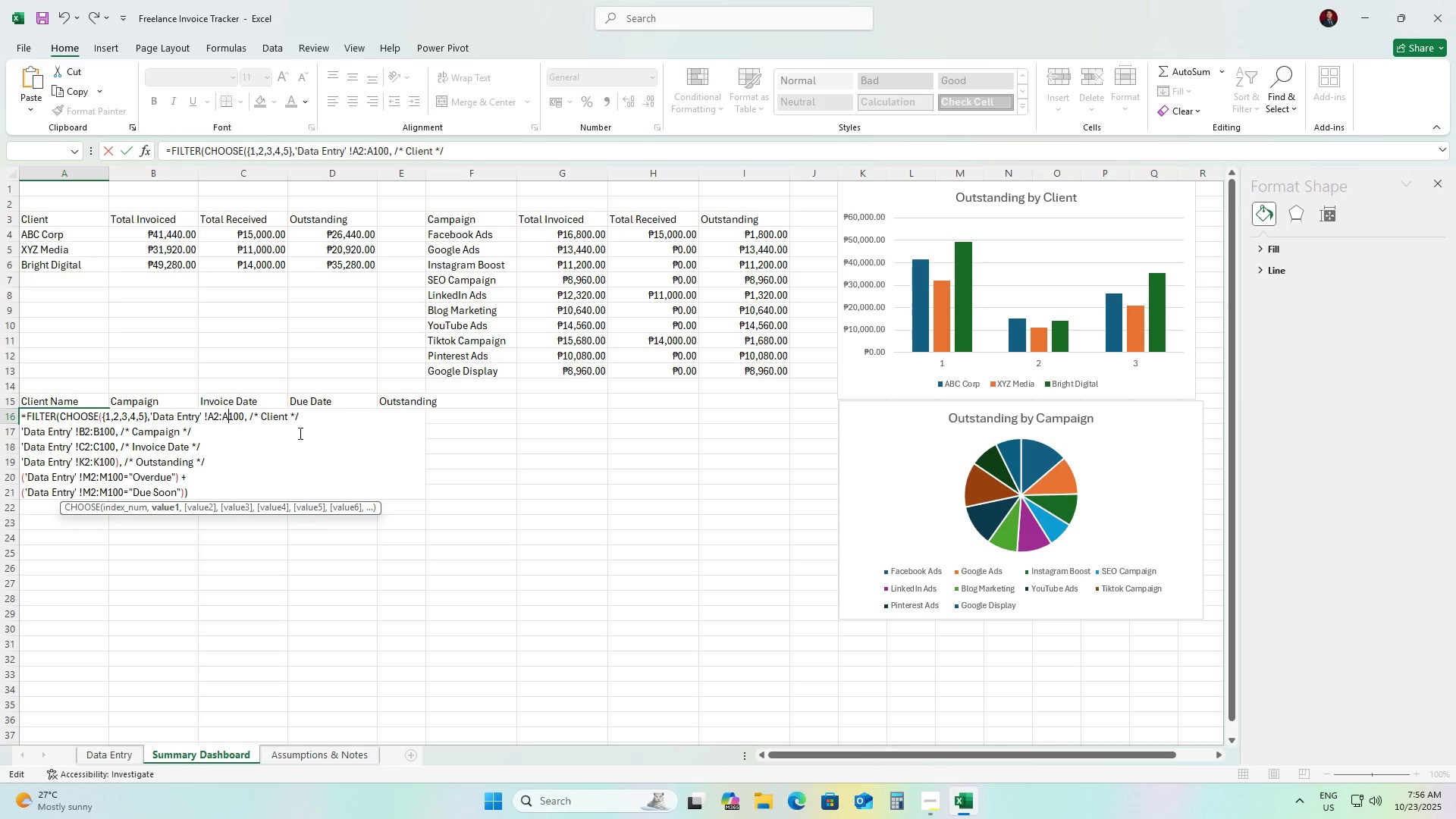 
key(ArrowRight)
 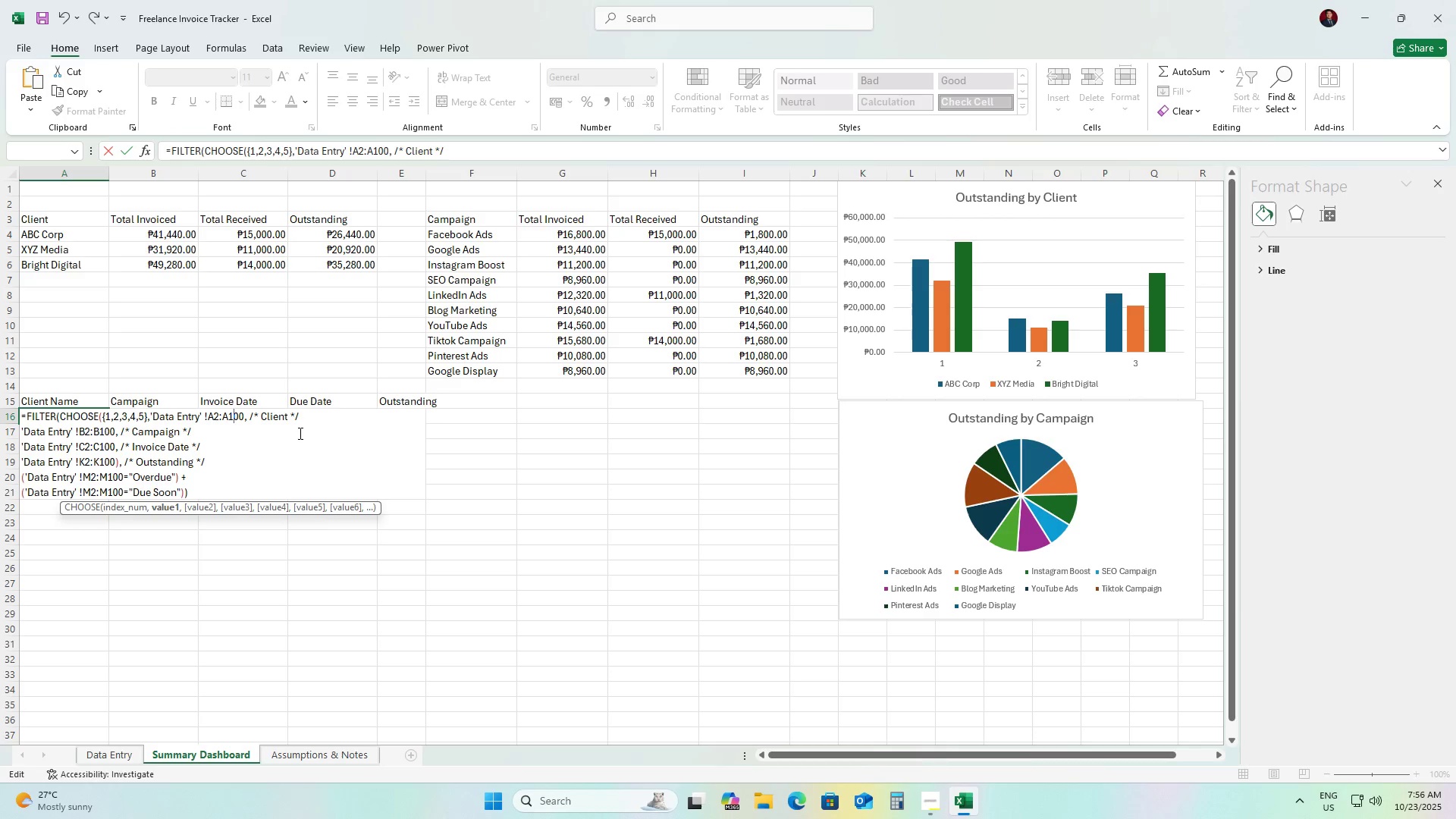 
key(ArrowRight)
 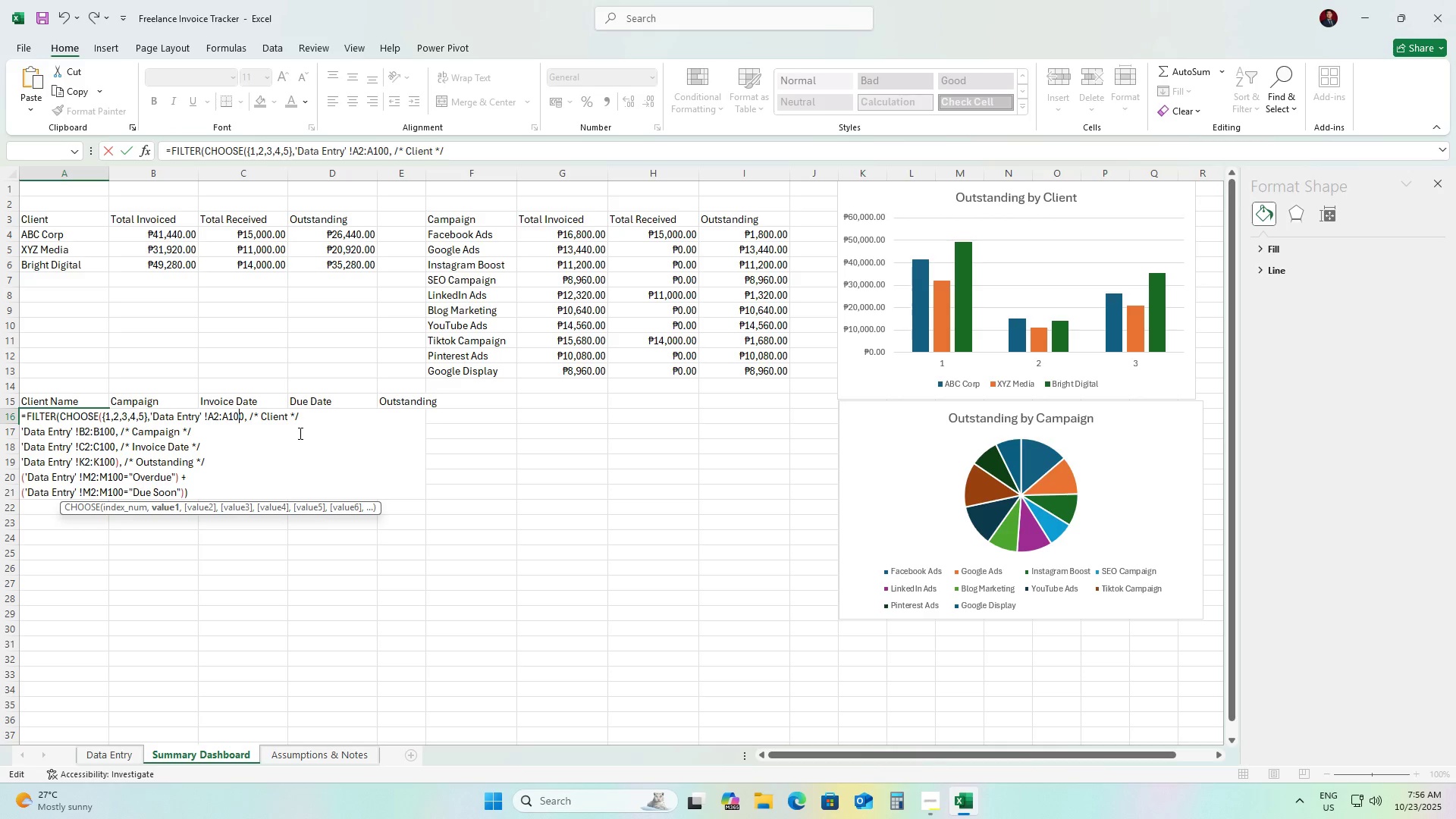 
key(ArrowRight)
 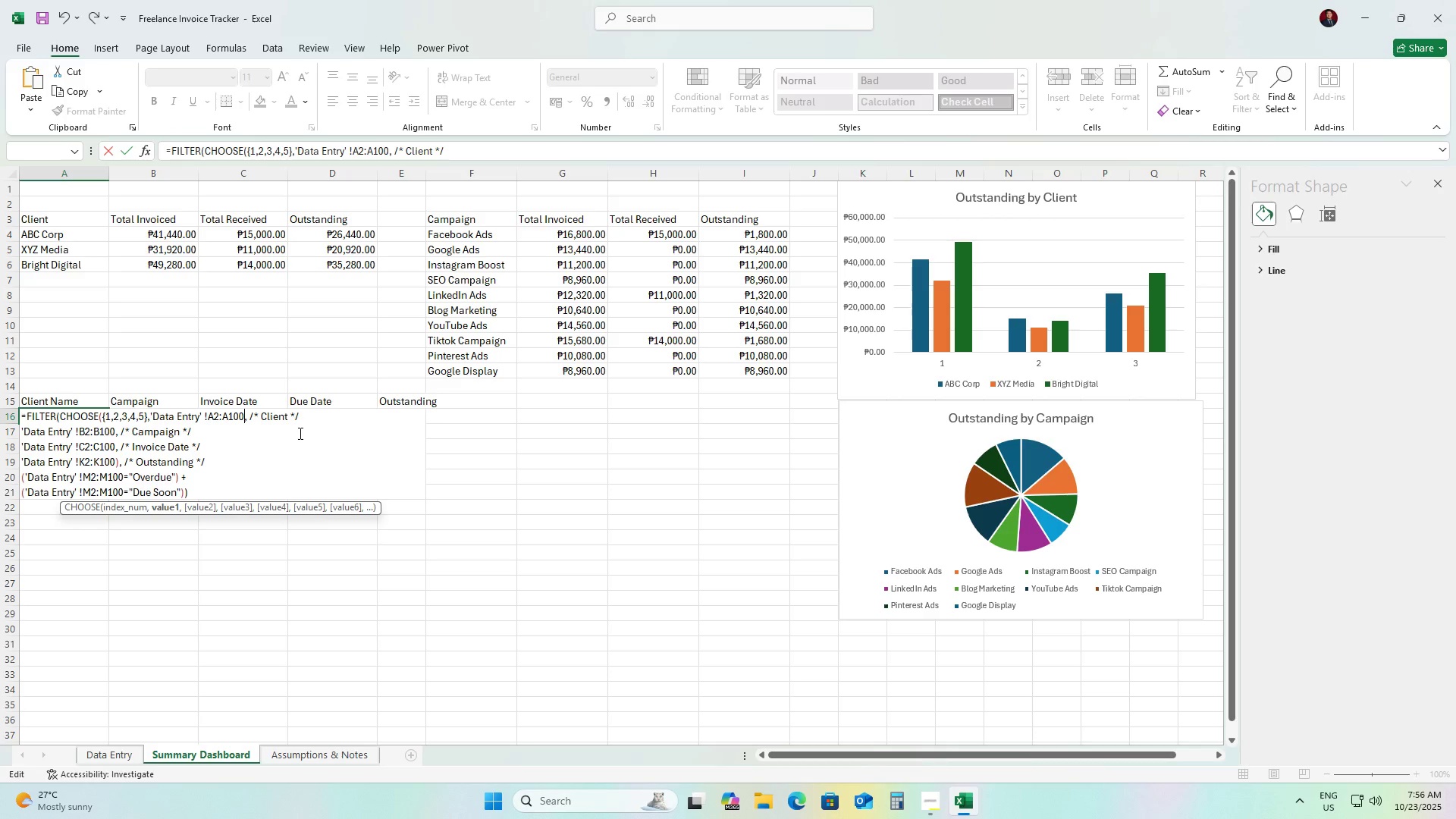 
key(Numpad0)
 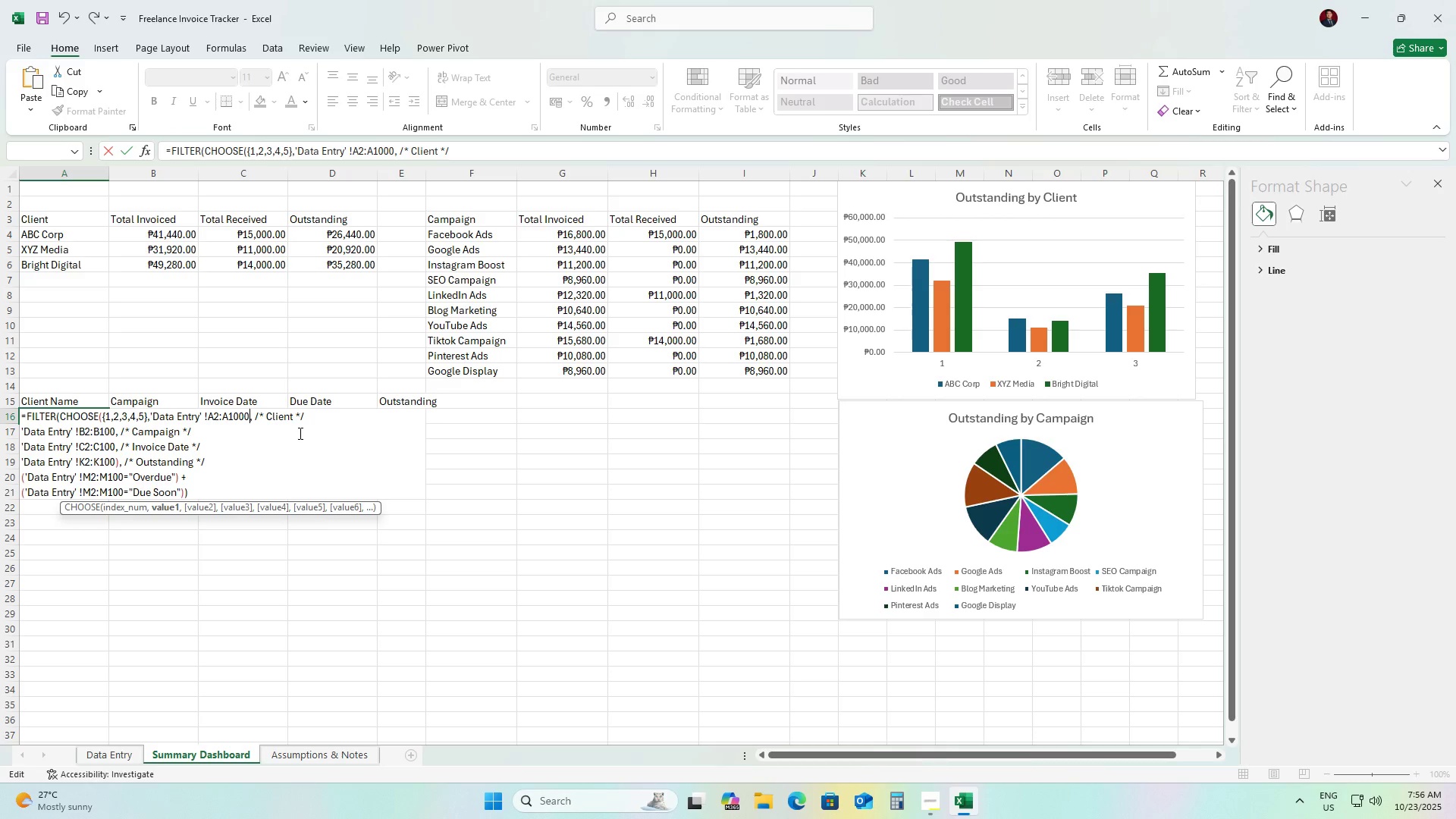 
key(NumpadEnter)
 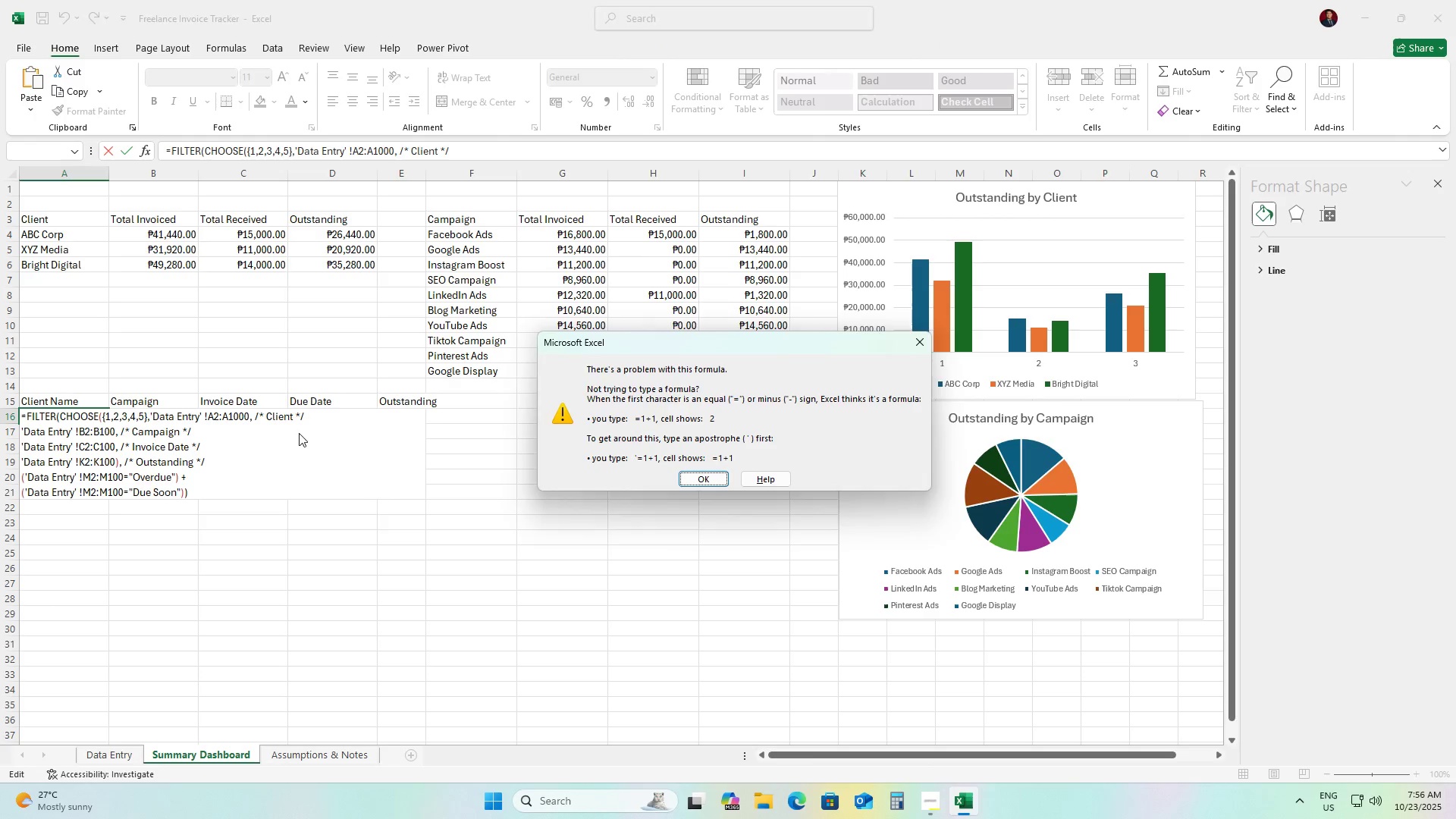 
key(NumpadEnter)
 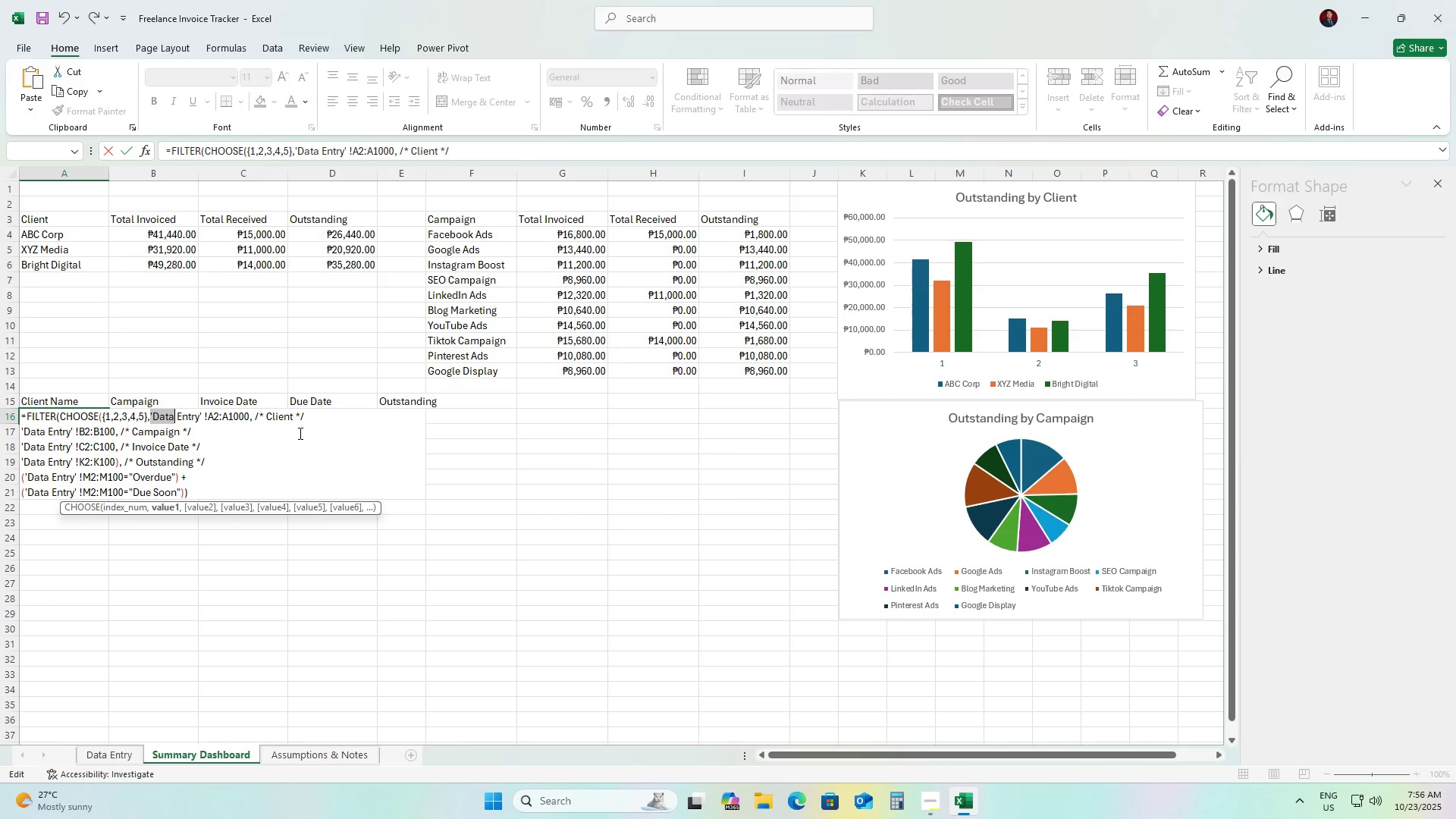 
key(ArrowLeft)
 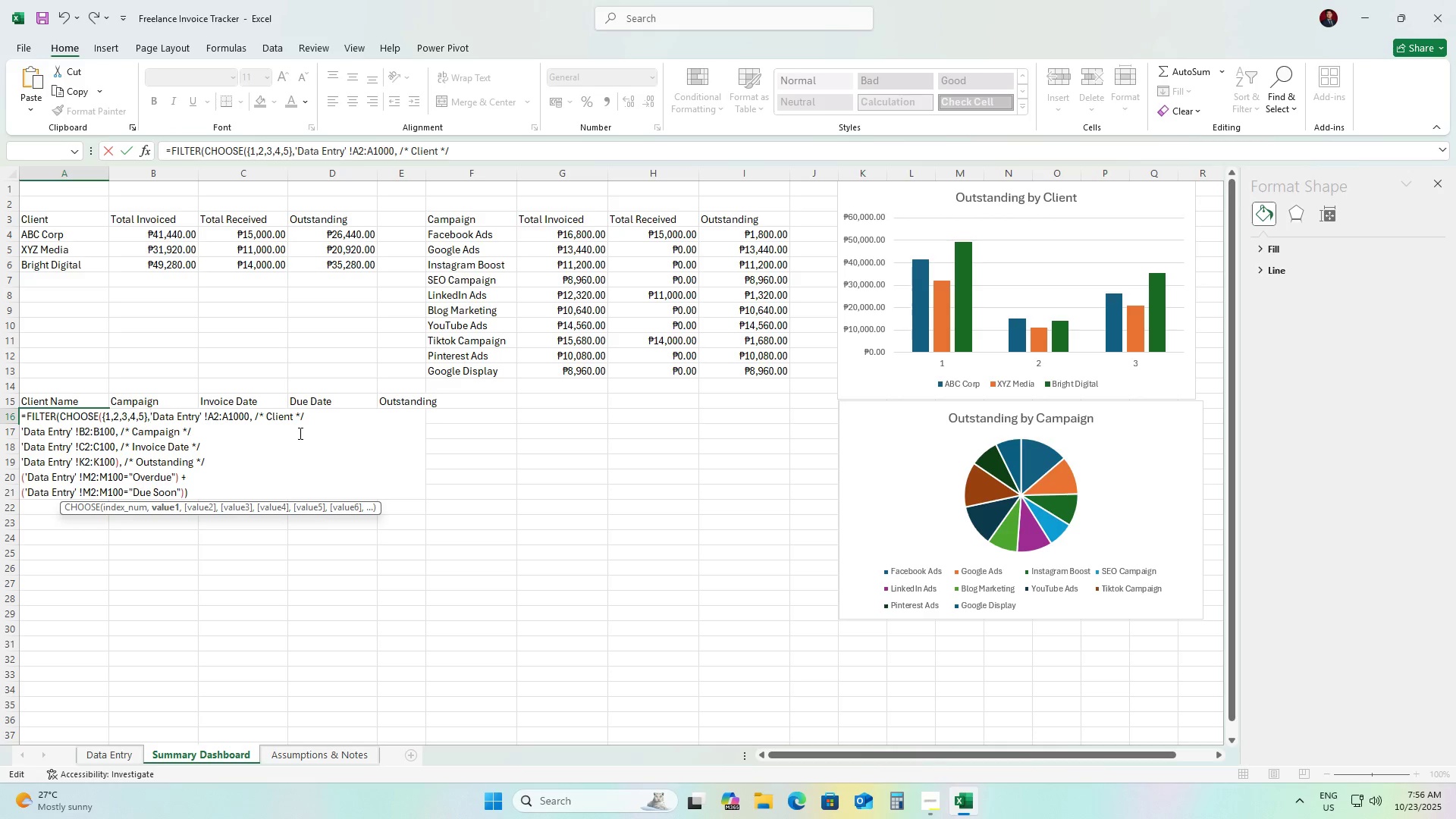 
wait(18.43)
 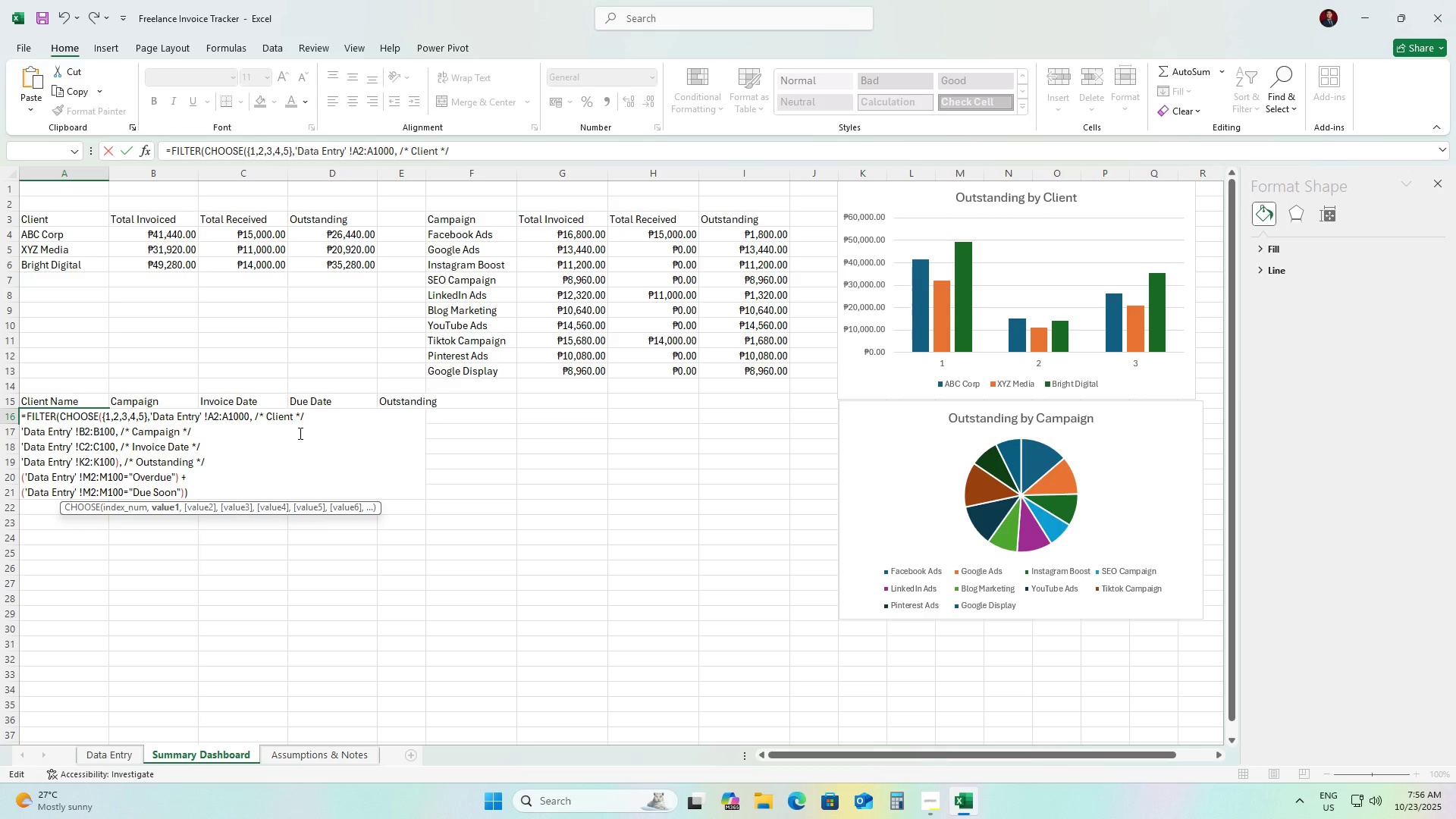 
key(Alt+Enter)
 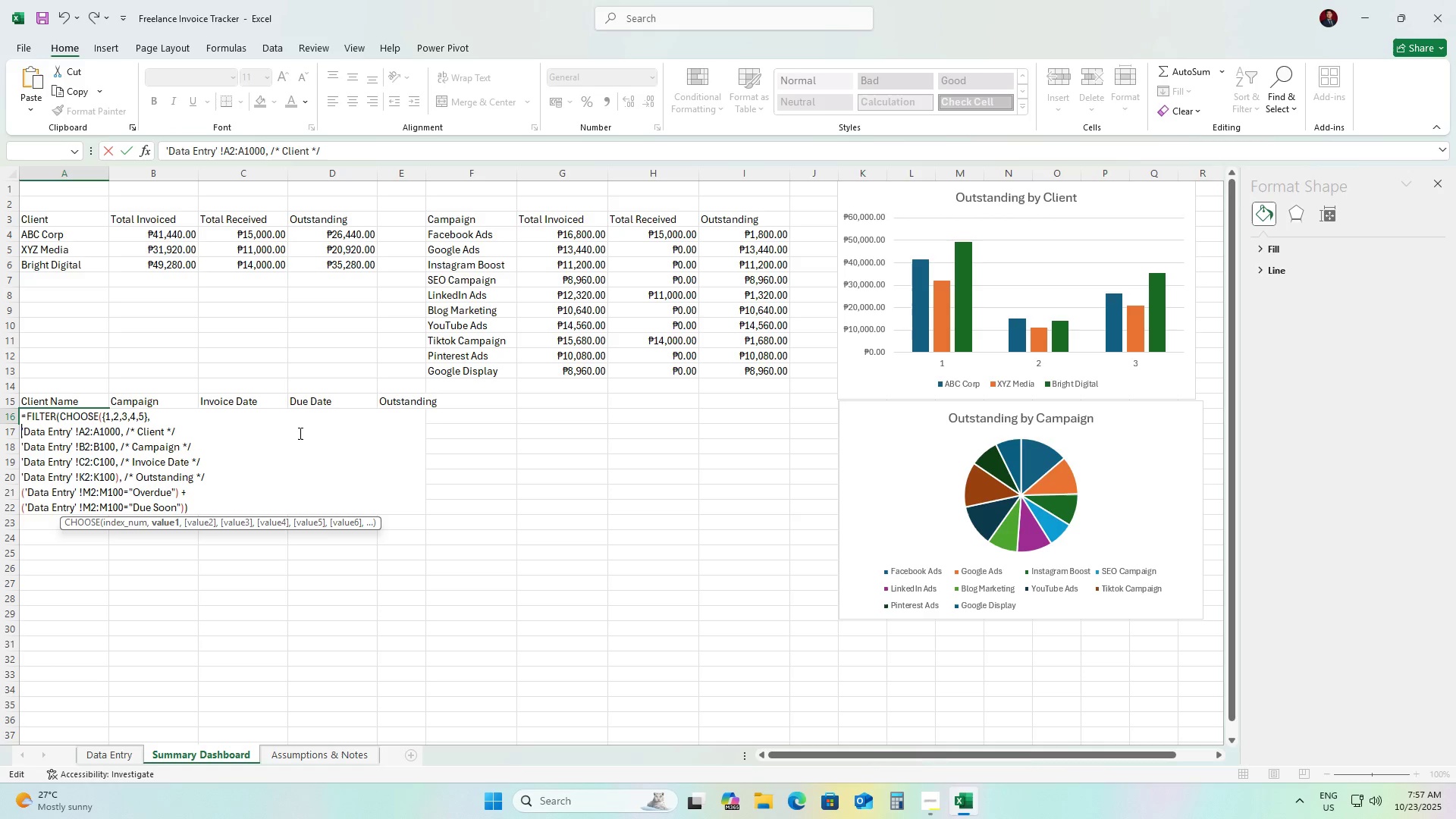 
wait(24.49)
 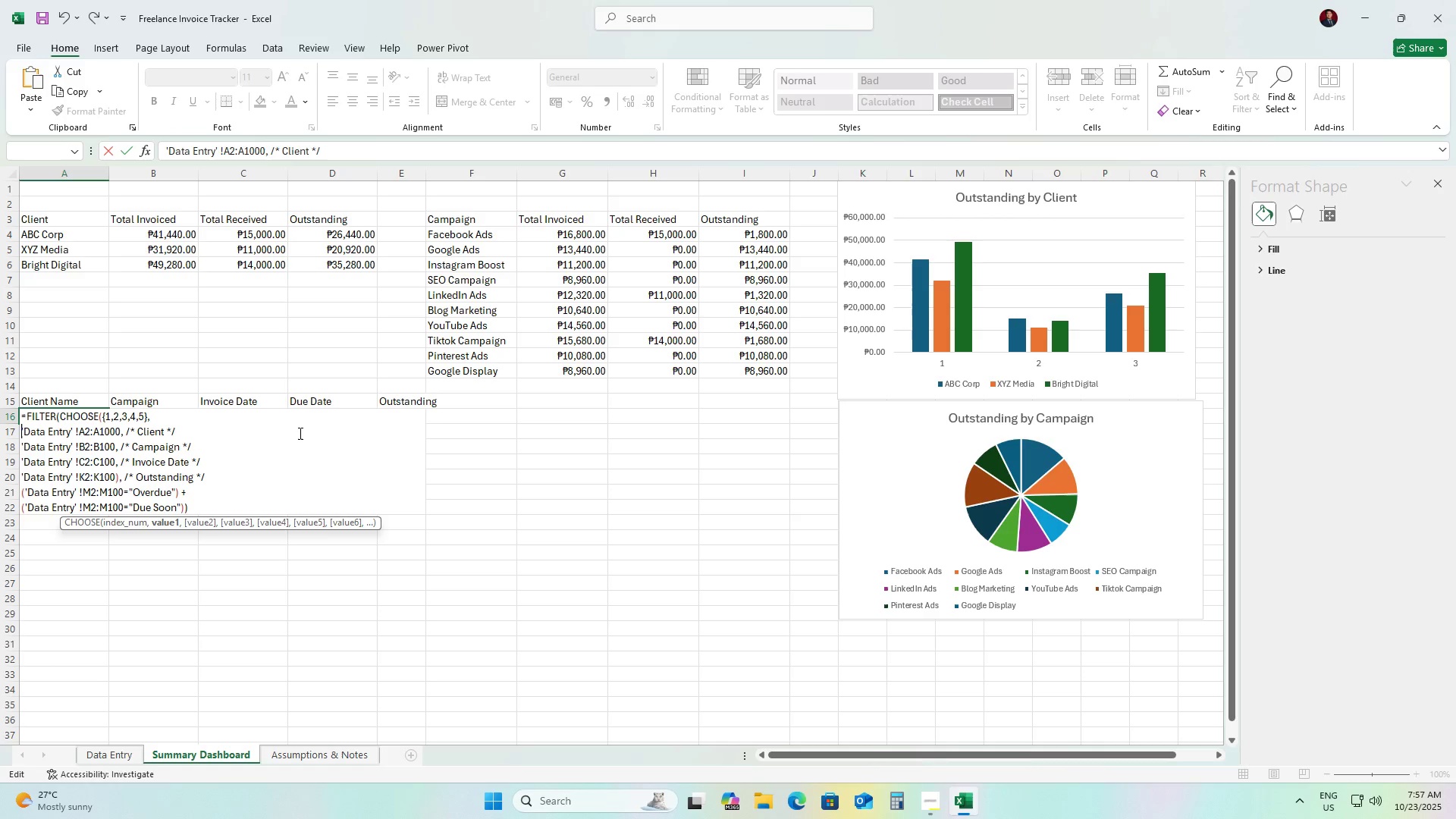 
key(ArrowDown)
 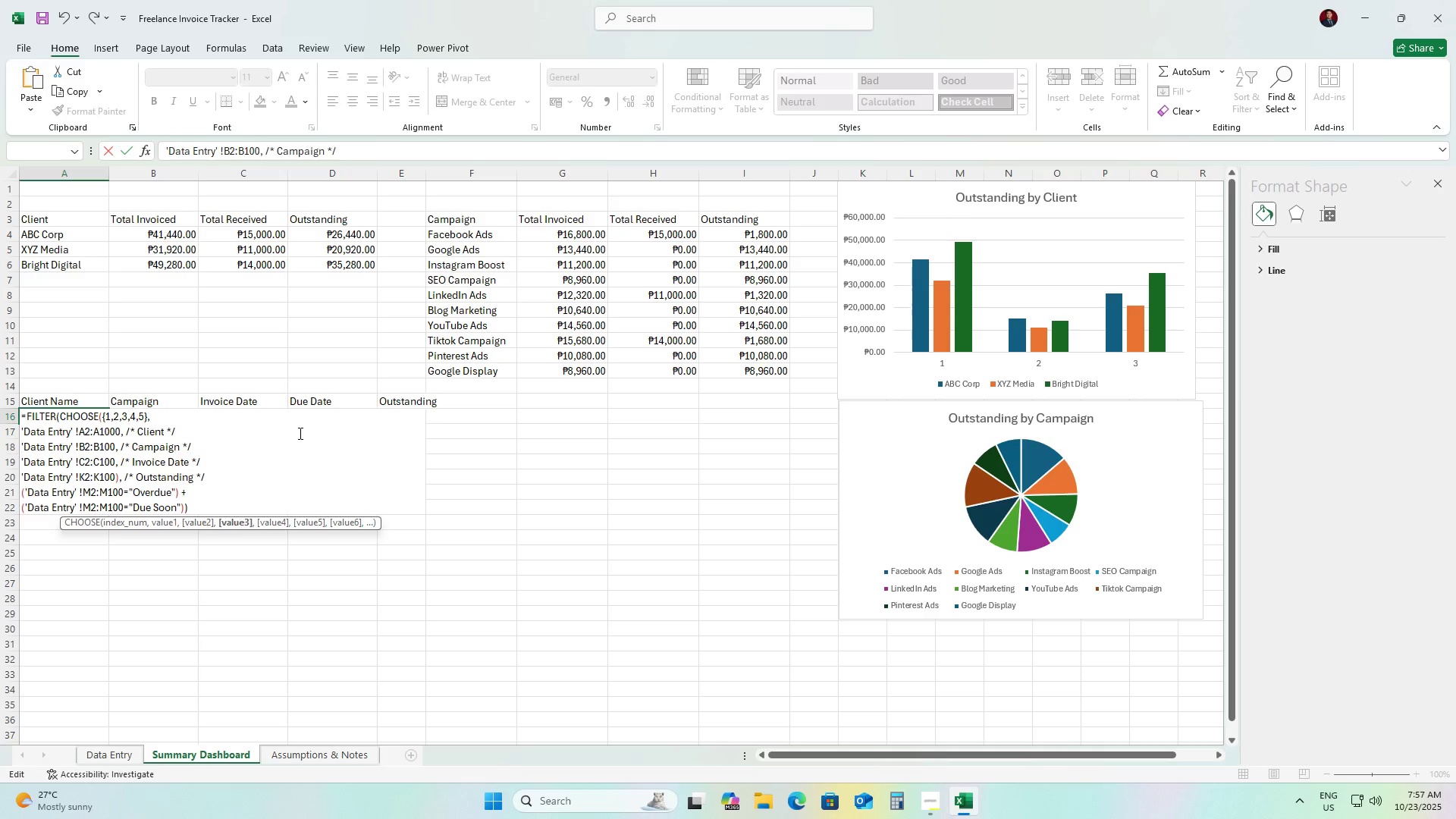 
key(ArrowDown)
 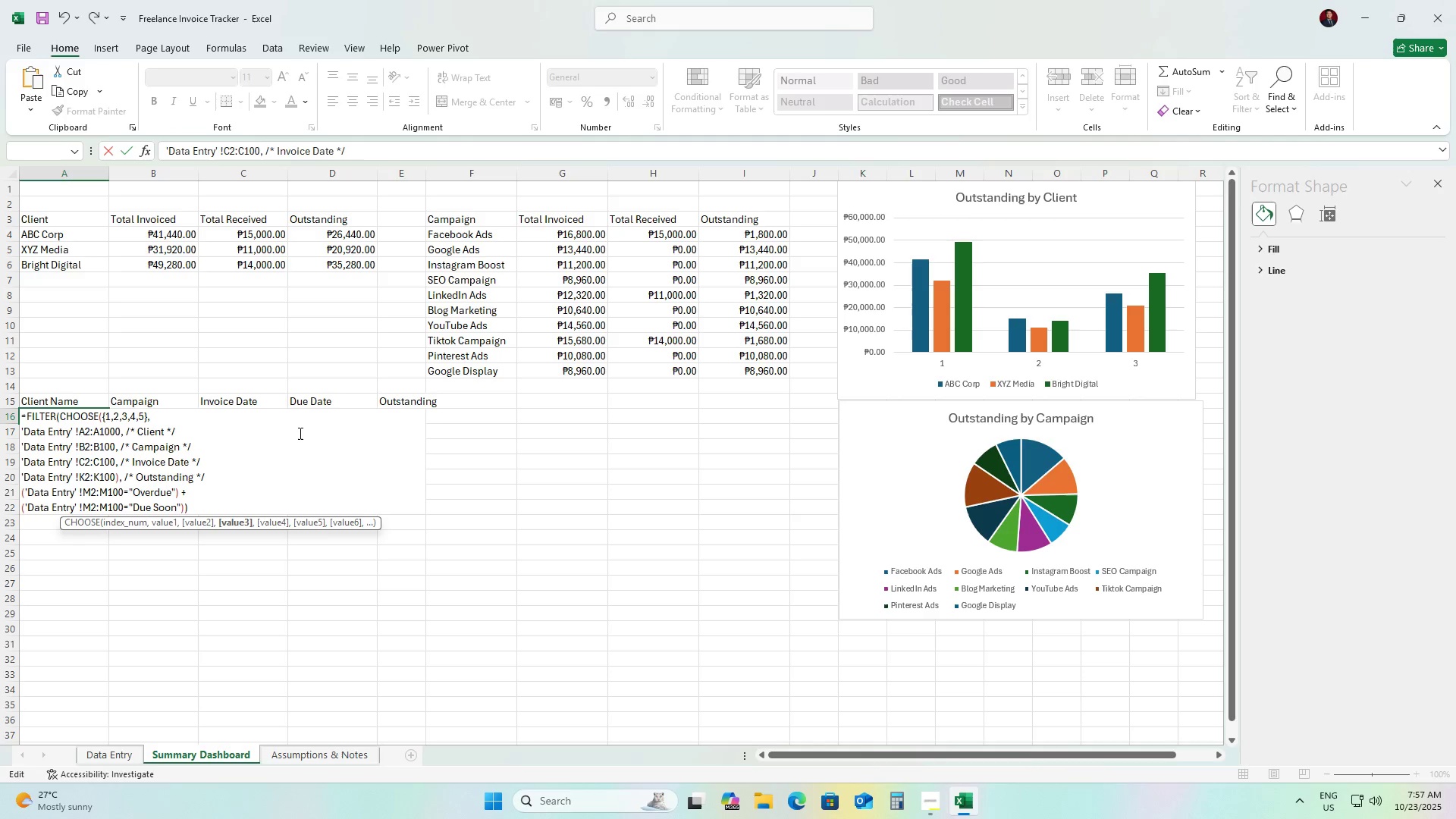 
key(ArrowDown)
 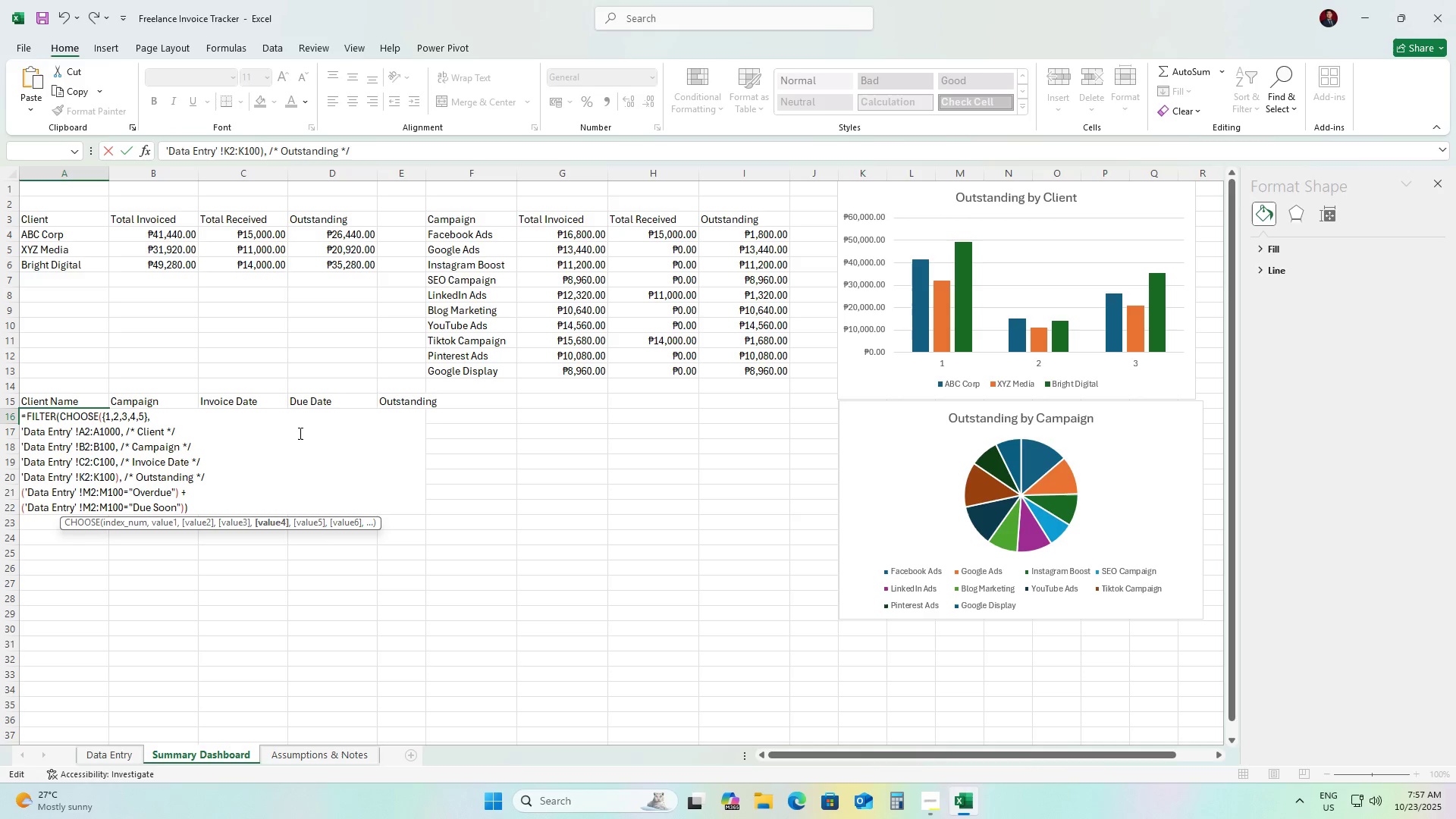 
key(ArrowRight)
 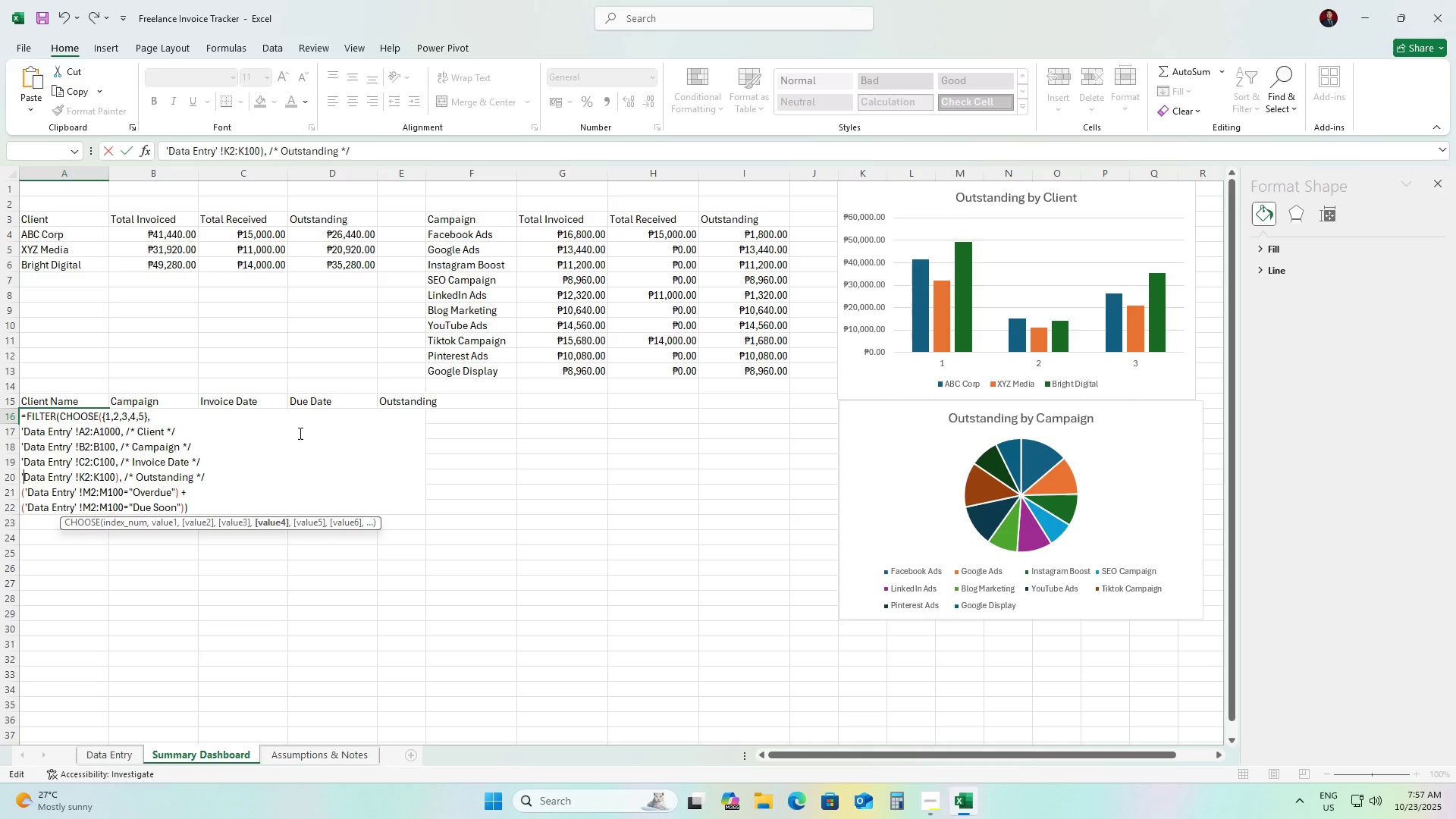 
hold_key(key=ArrowRight, duration=0.72)
 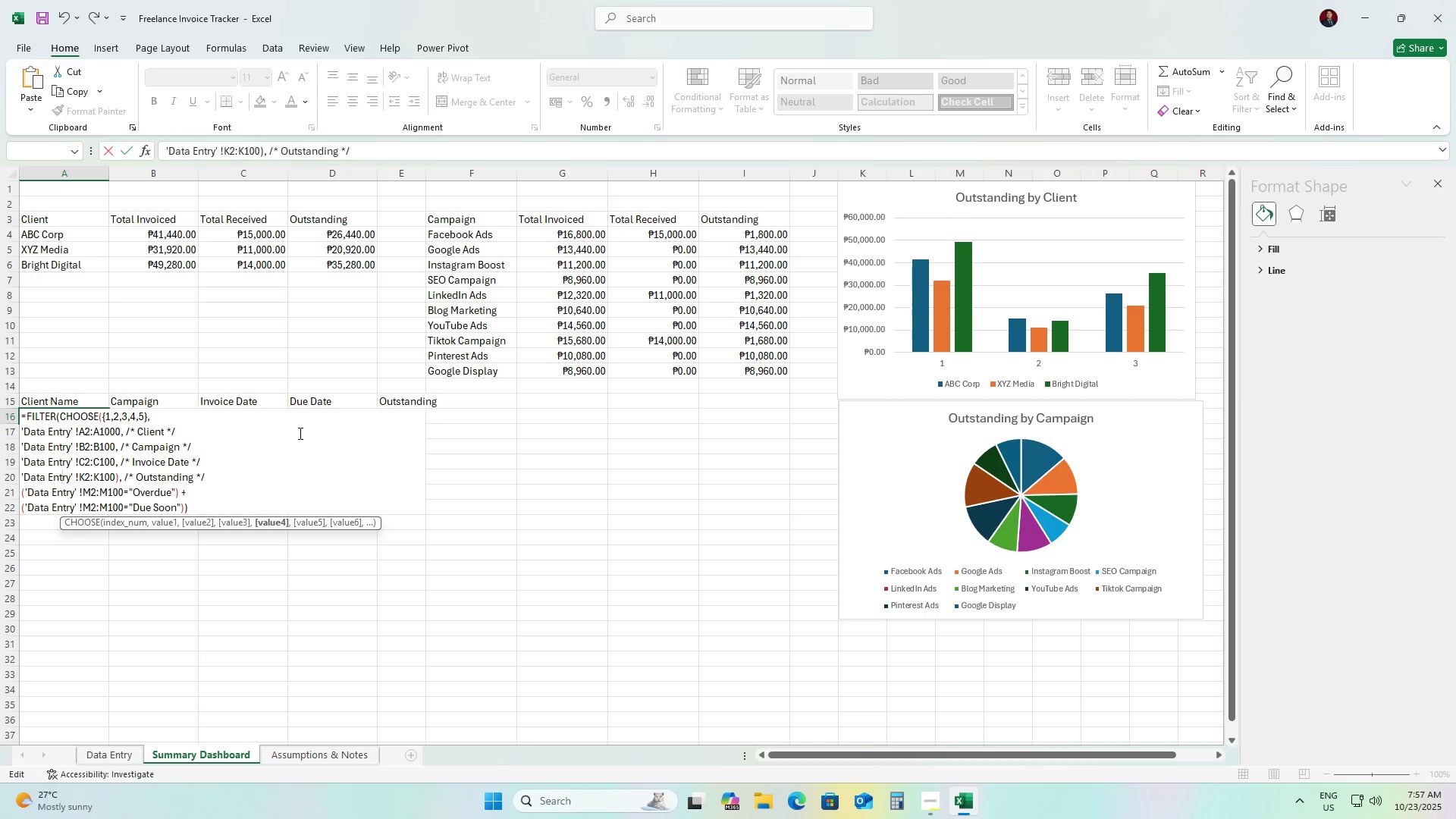 
key(ArrowRight)
 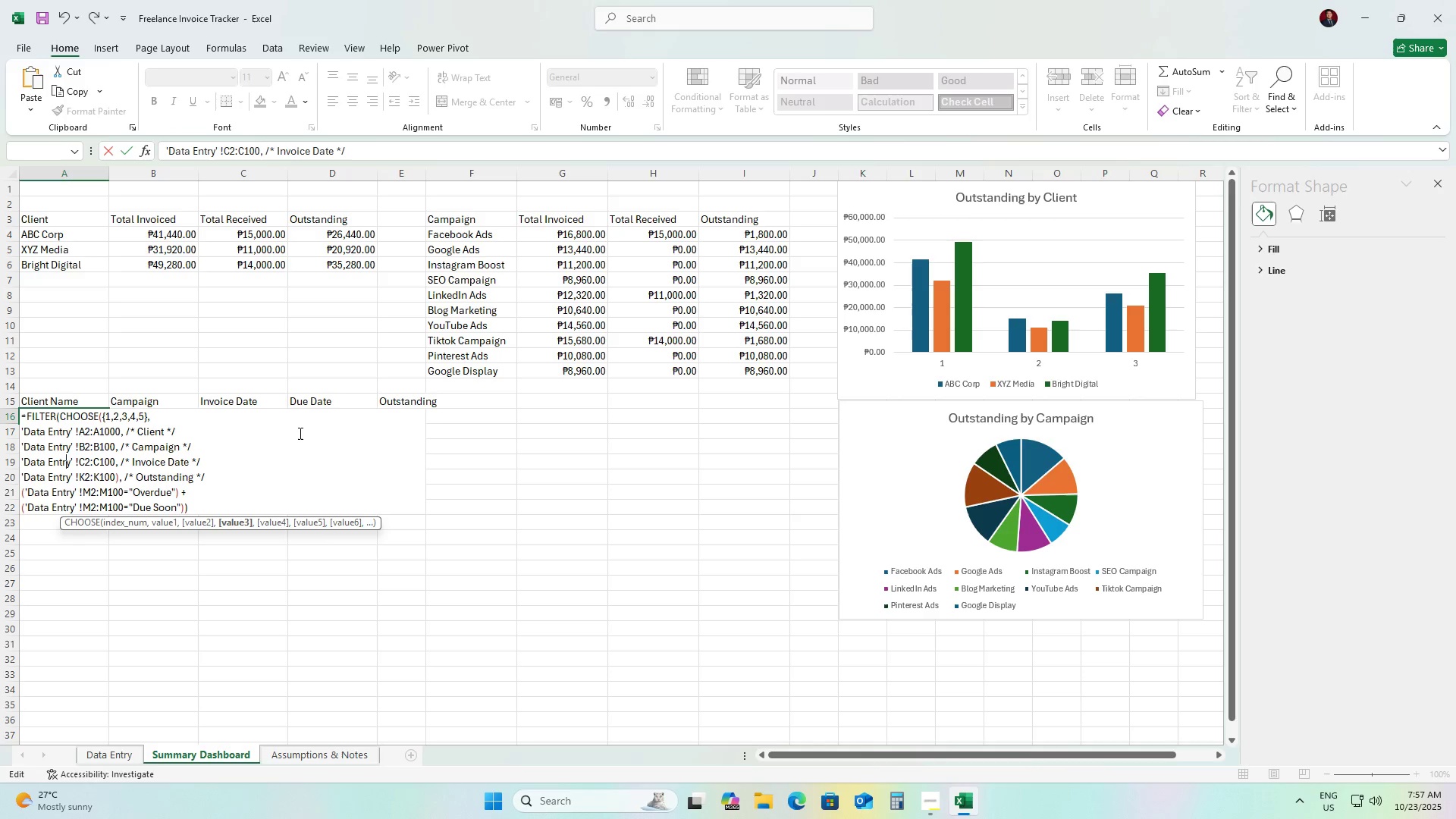 
key(ArrowUp)
 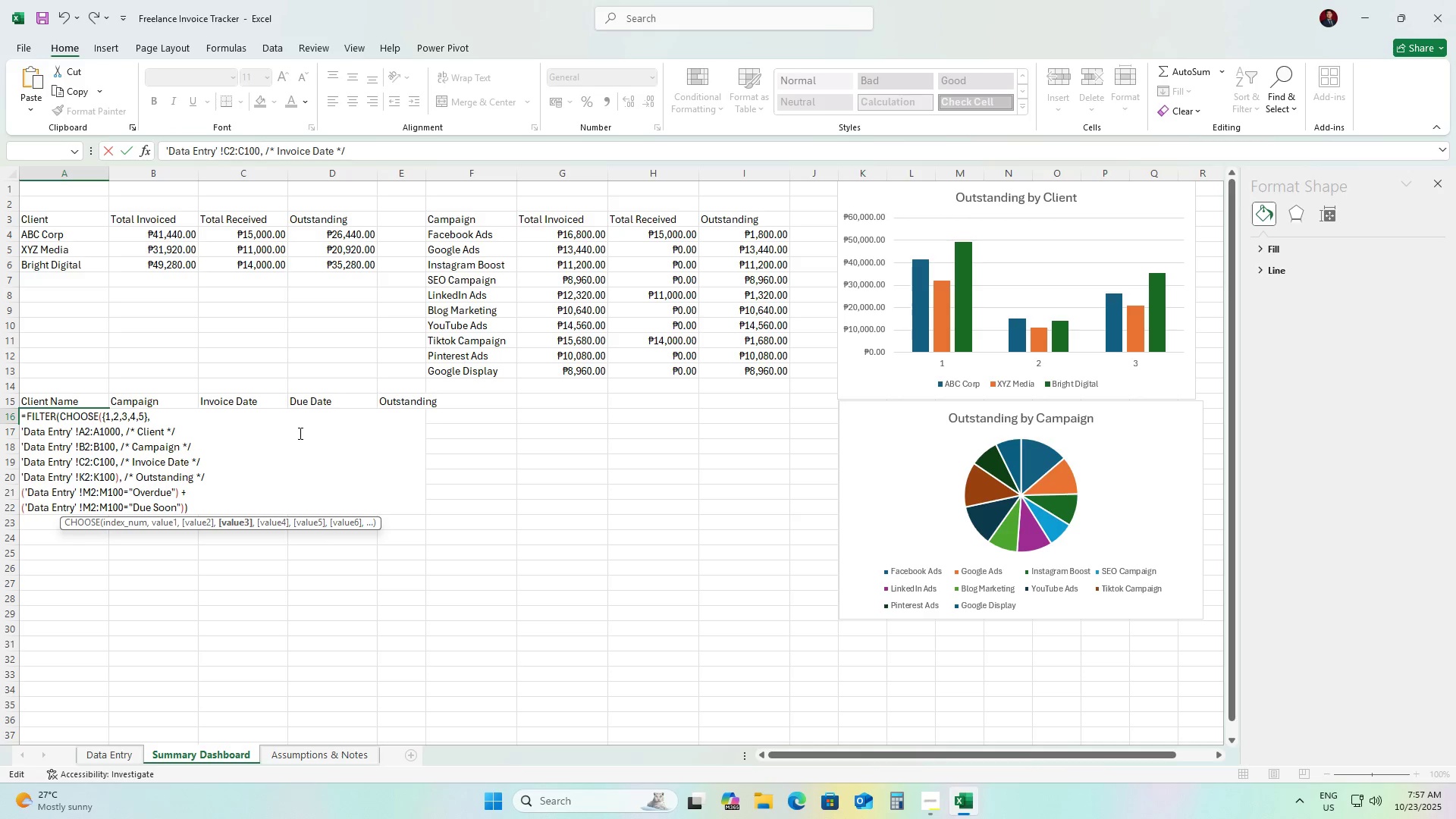 
hold_key(key=ArrowRight, duration=0.88)
 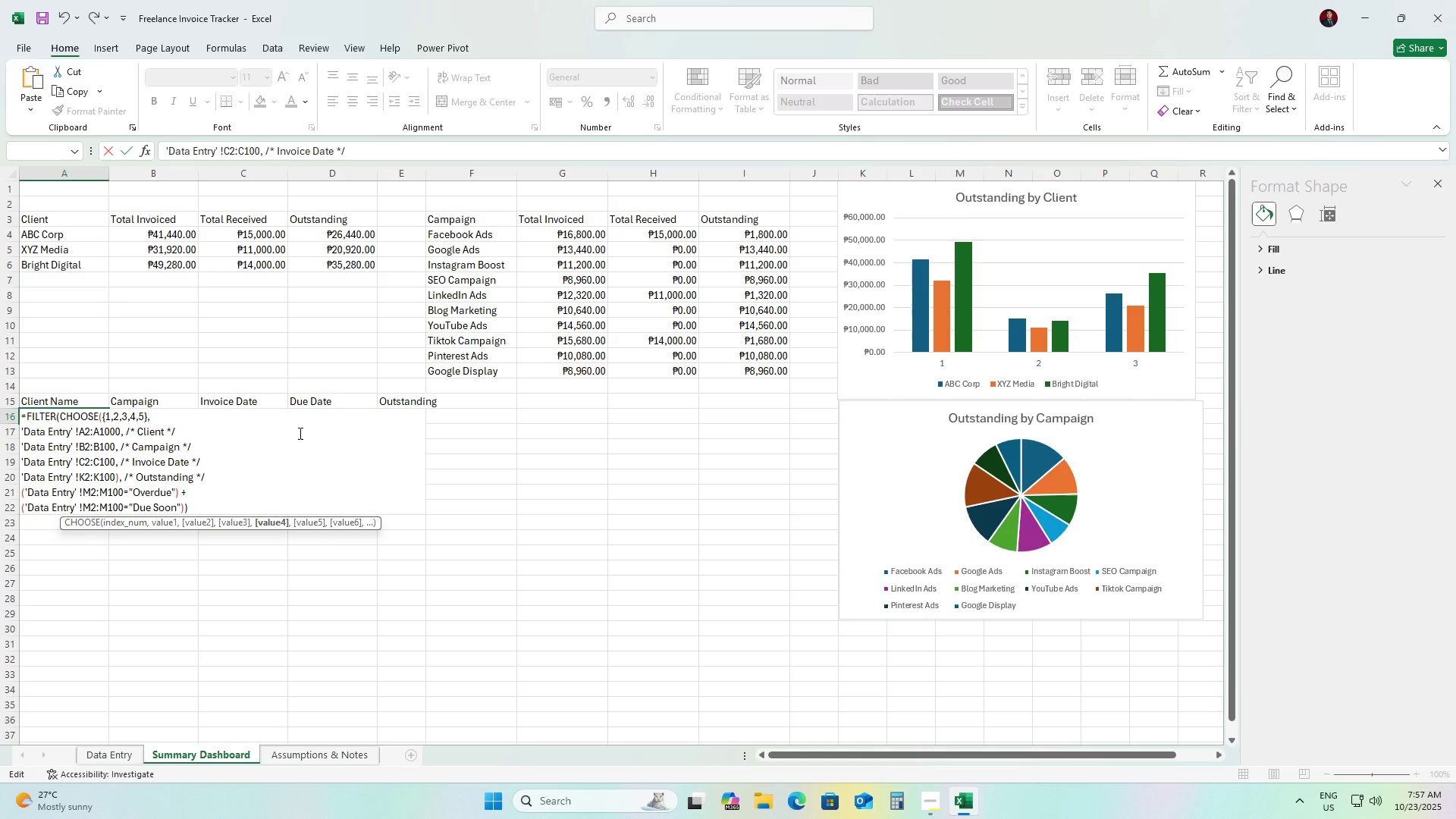 
key(ArrowRight)
 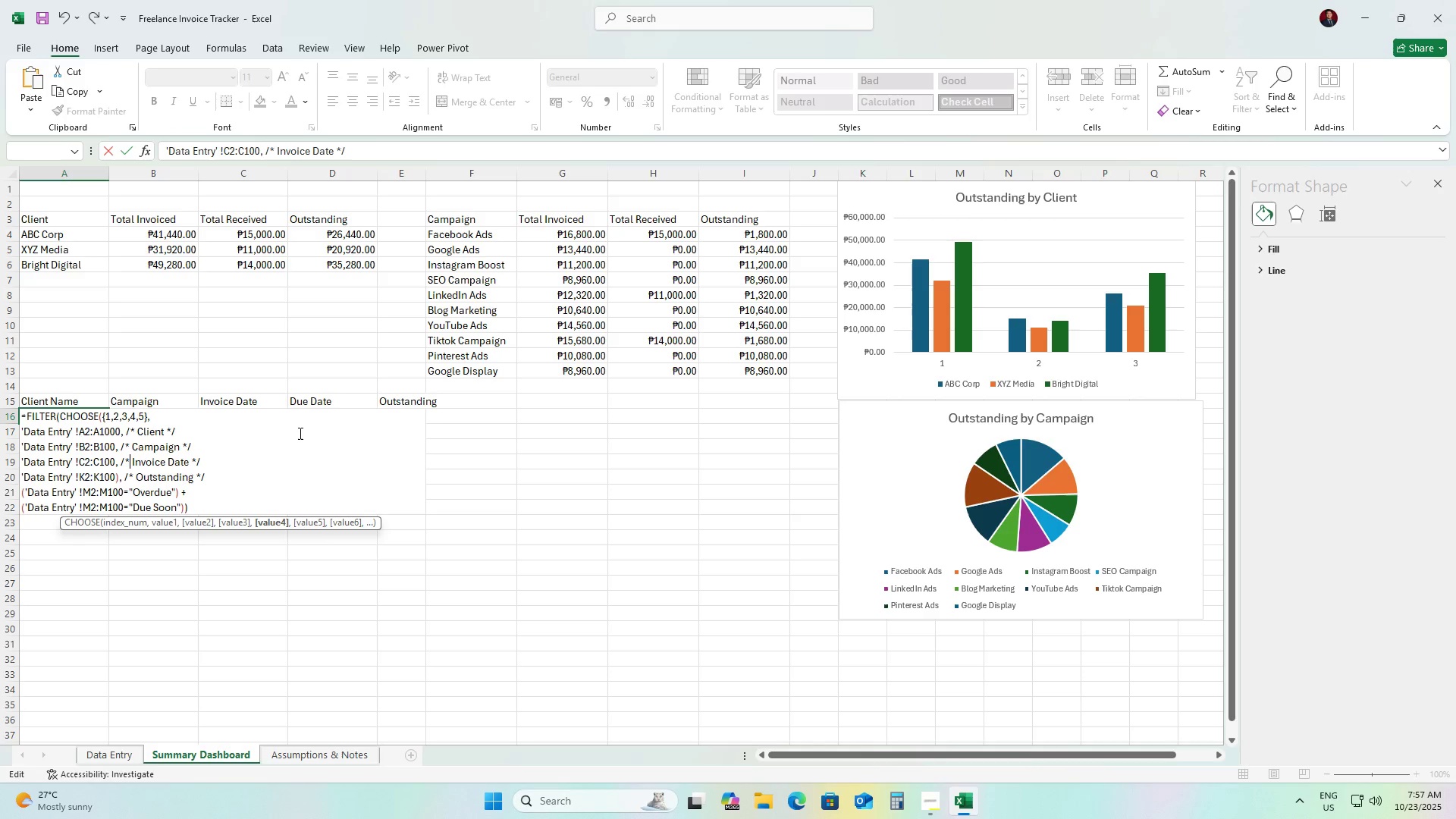 
key(ArrowRight)
 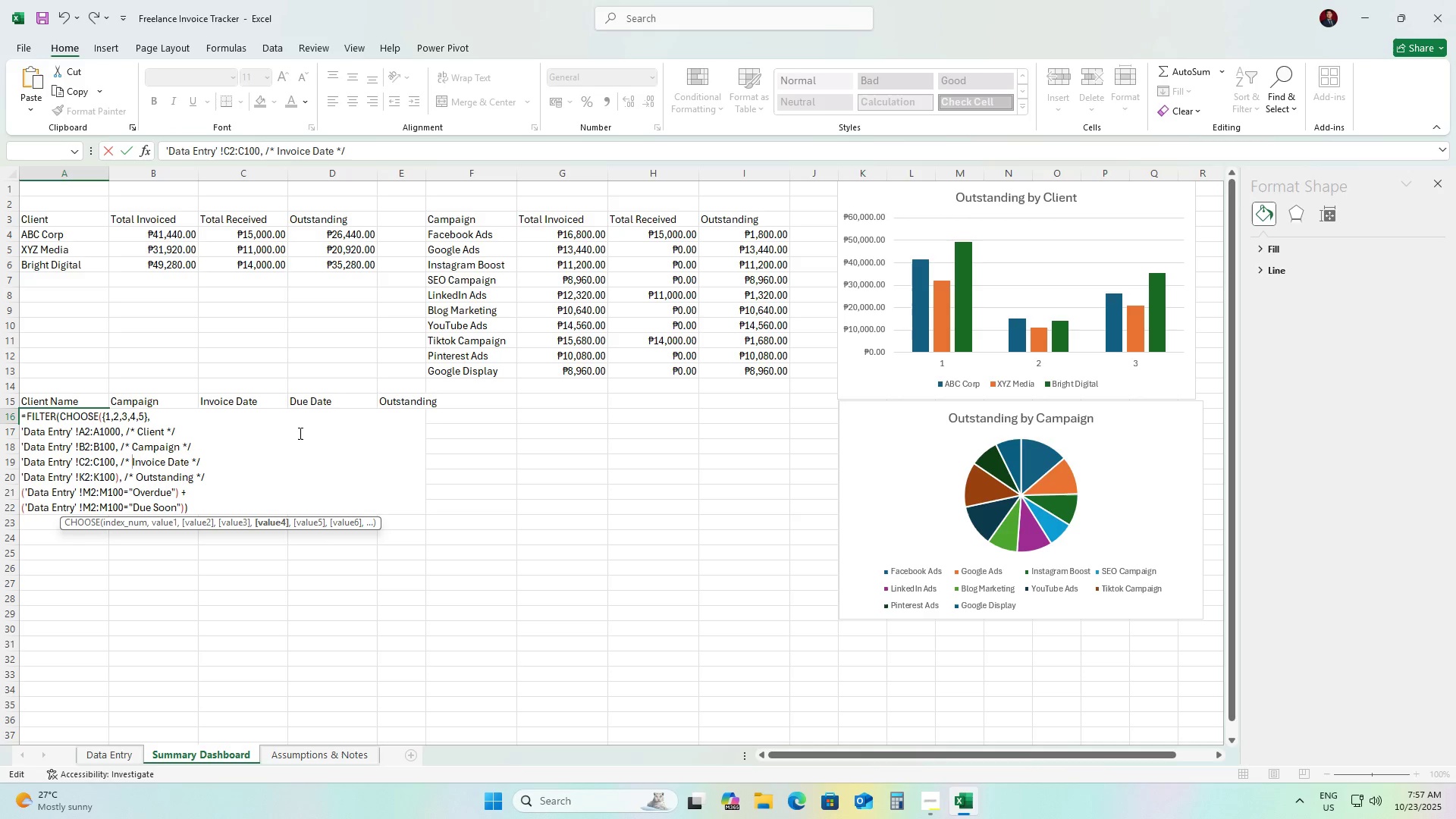 
key(ArrowRight)
 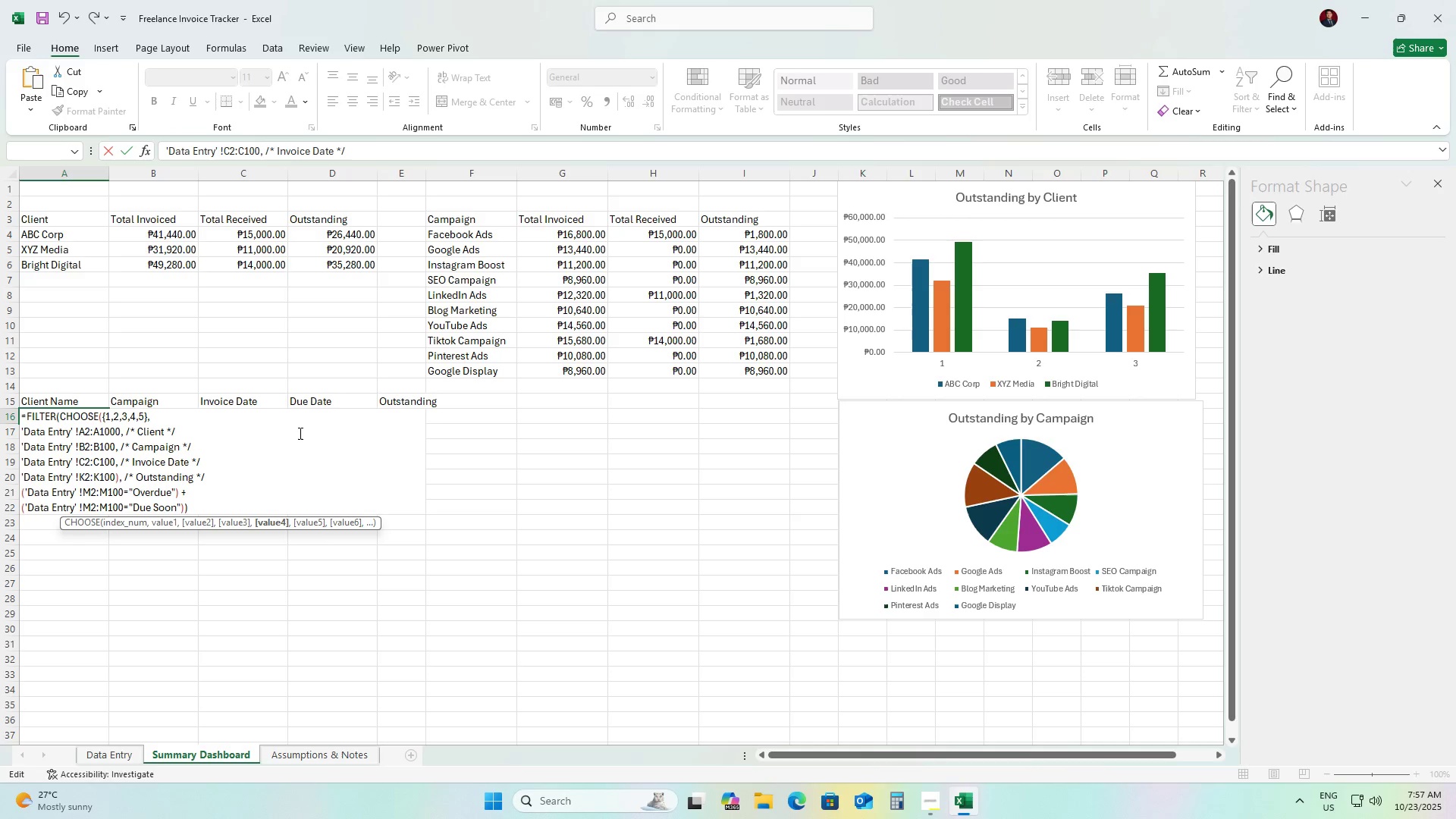 
hold_key(key=ArrowRight, duration=0.83)
 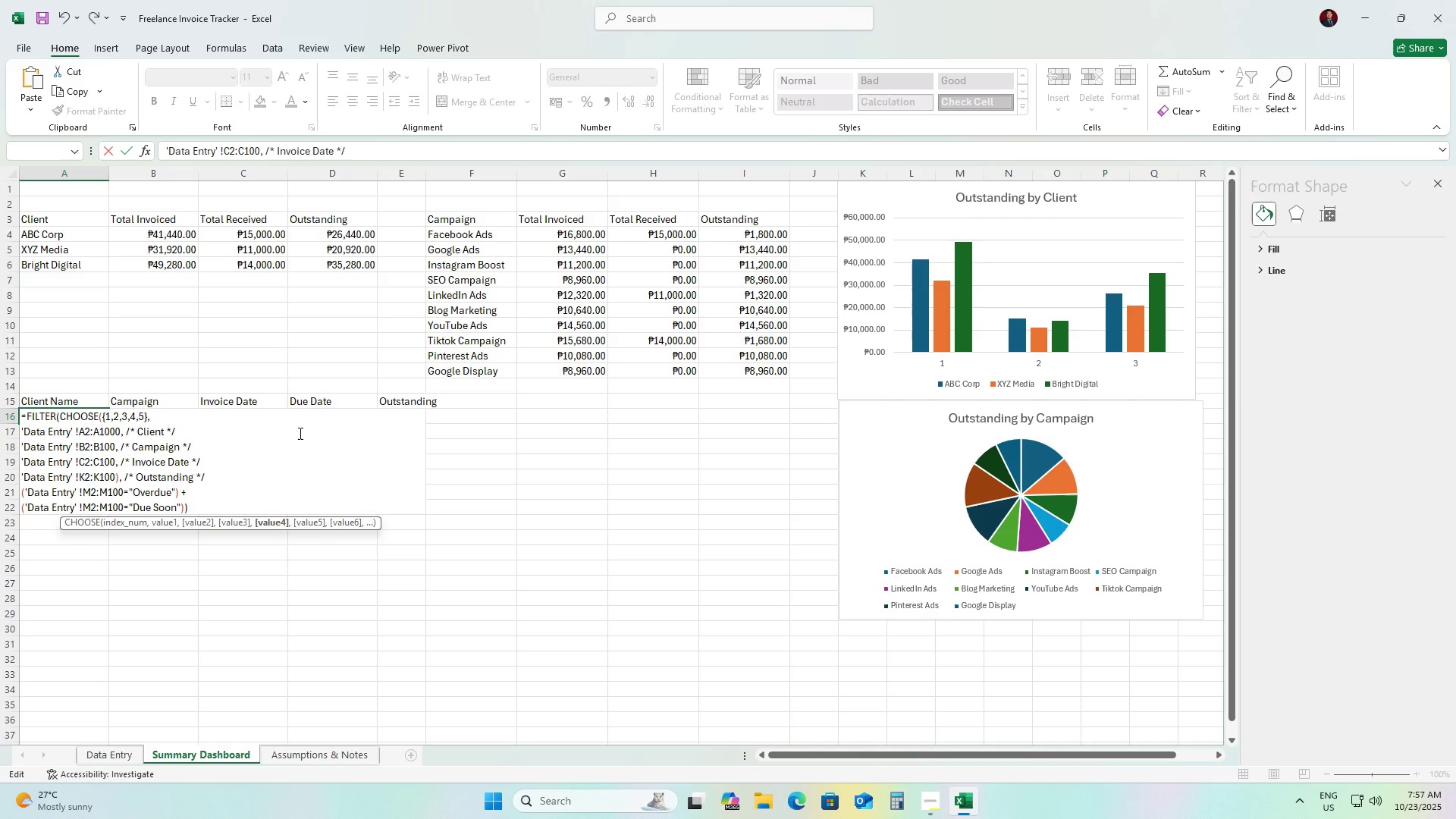 
key(ArrowRight)
 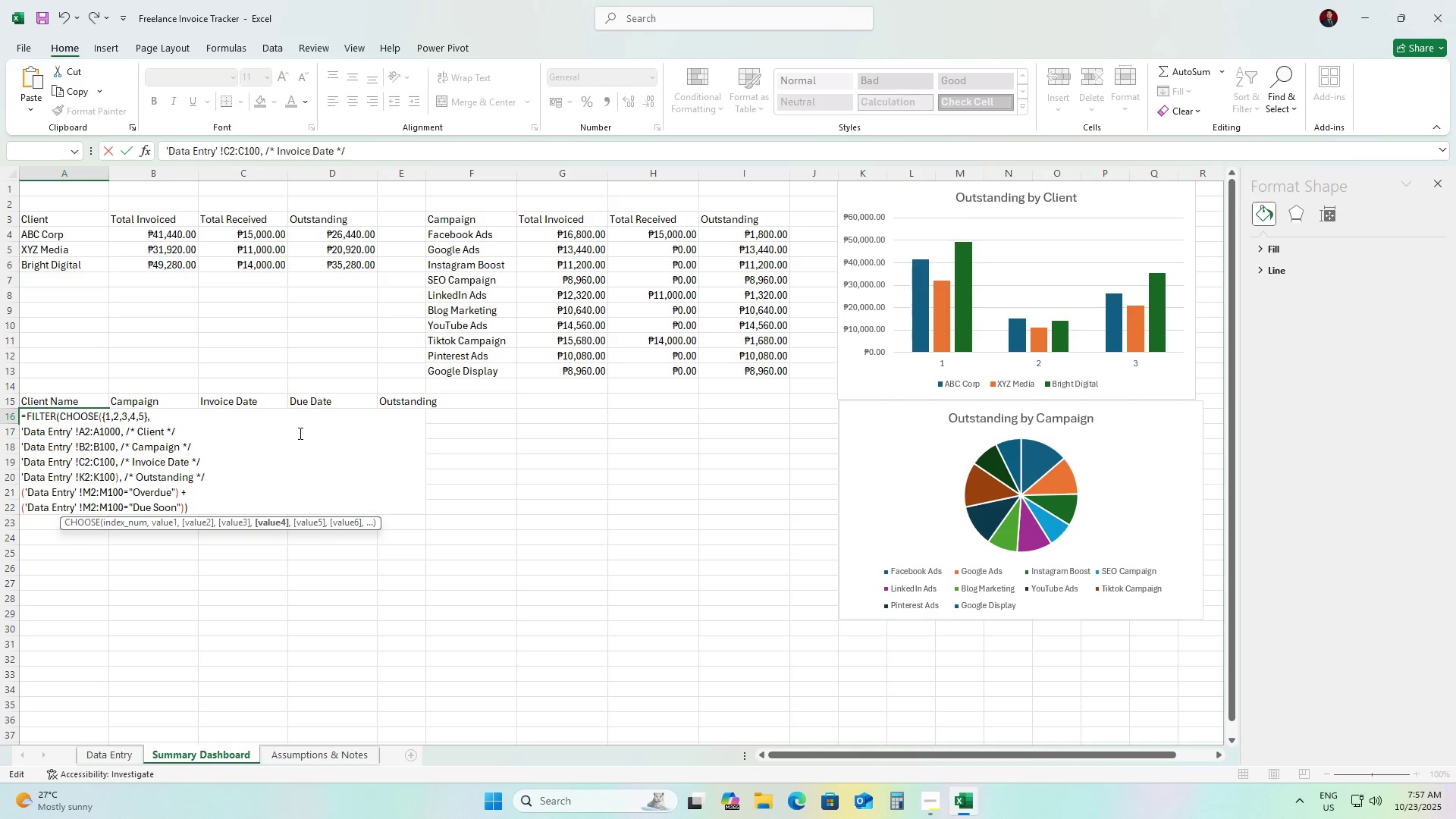 
key(ArrowRight)
 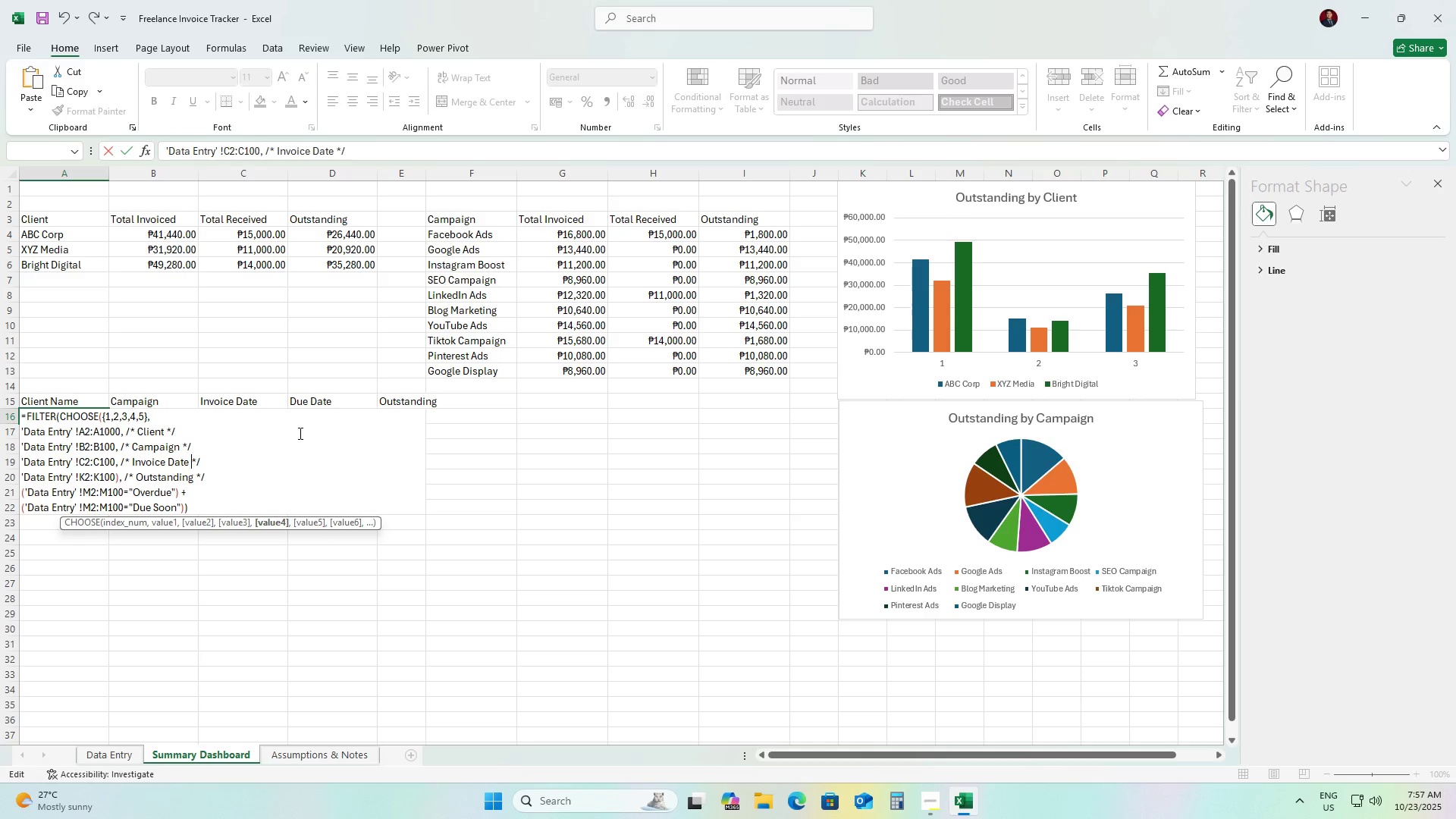 
key(ArrowRight)
 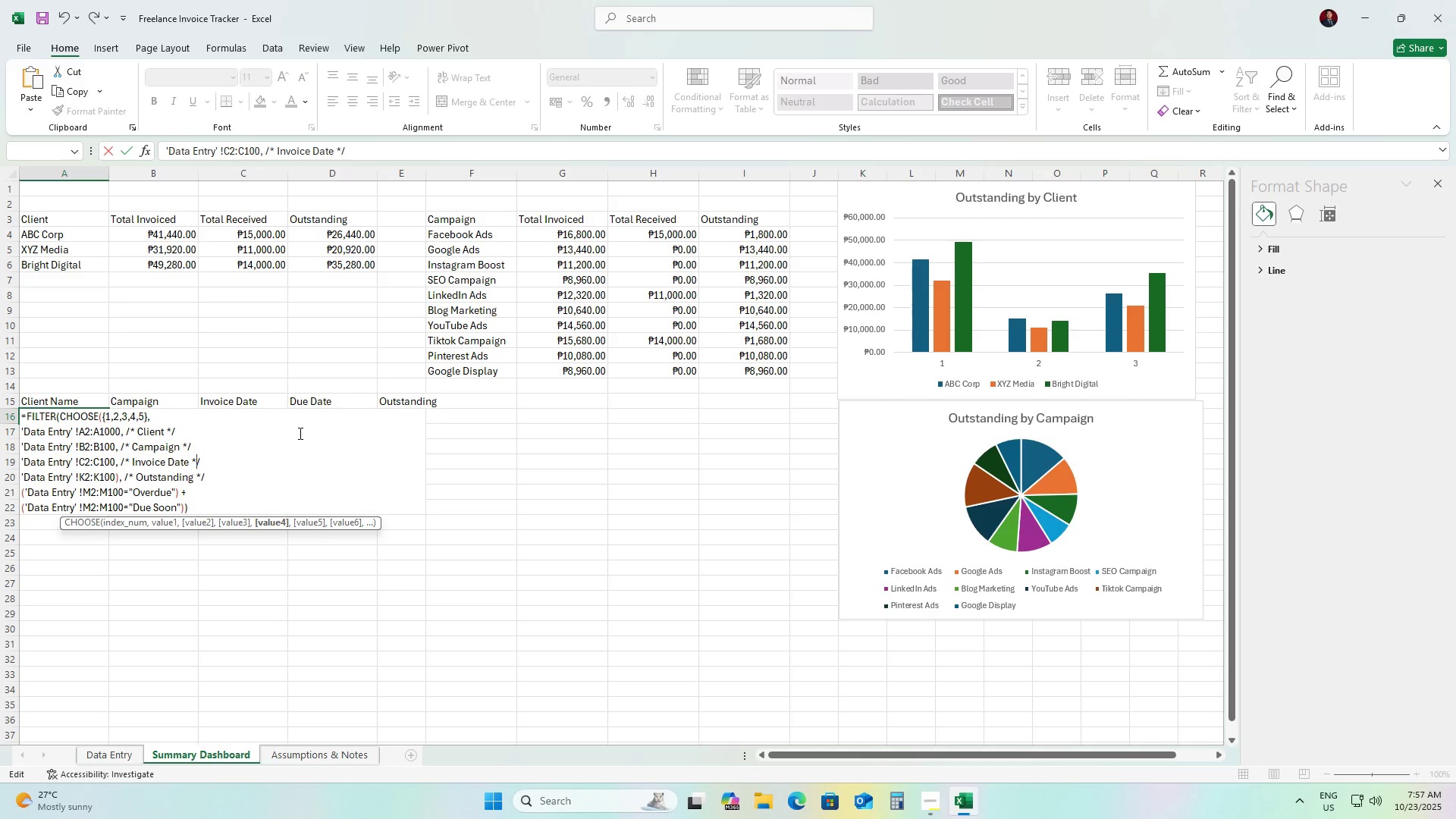 
key(ArrowRight)
 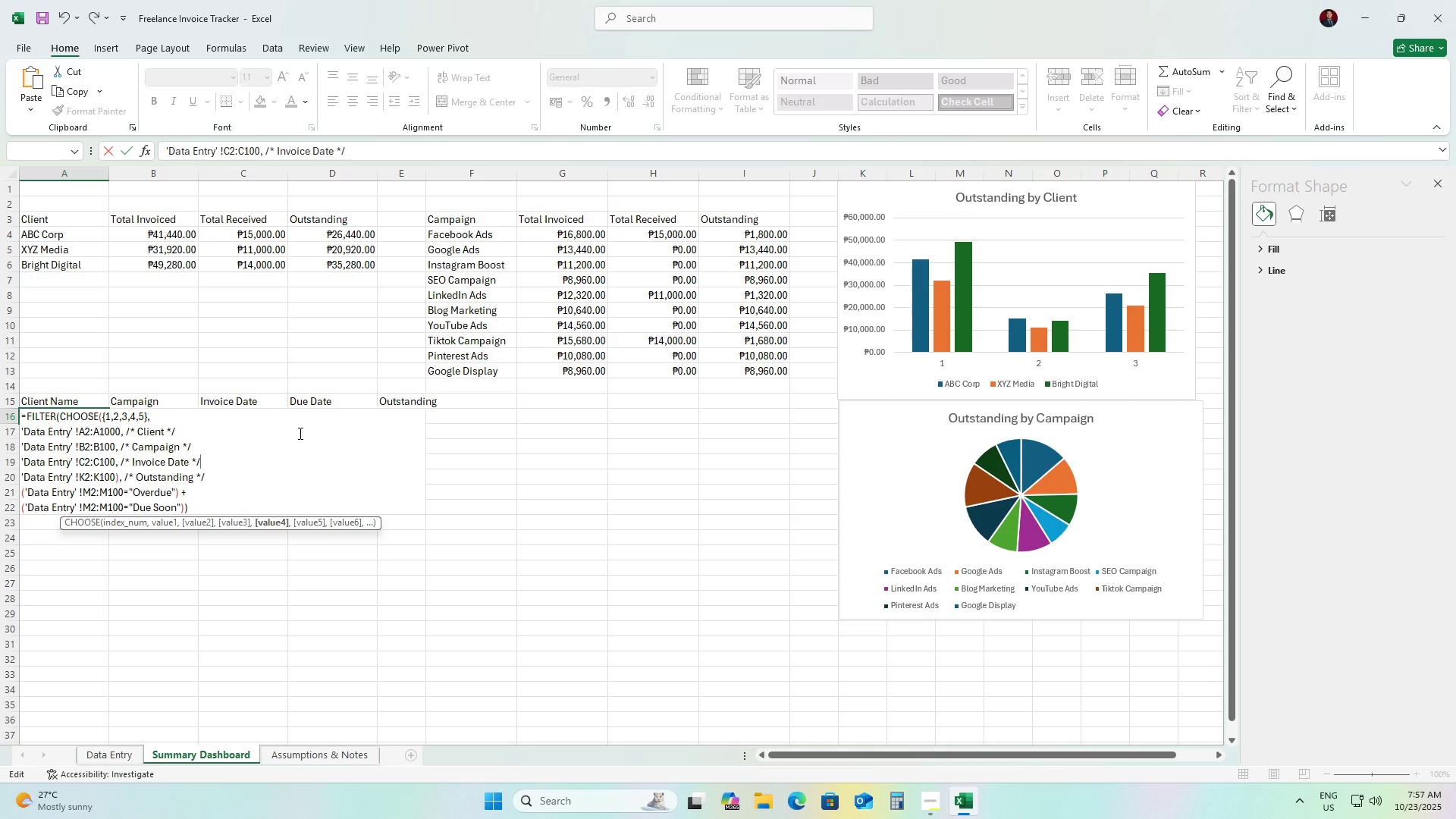 
key(Alt+Enter)
 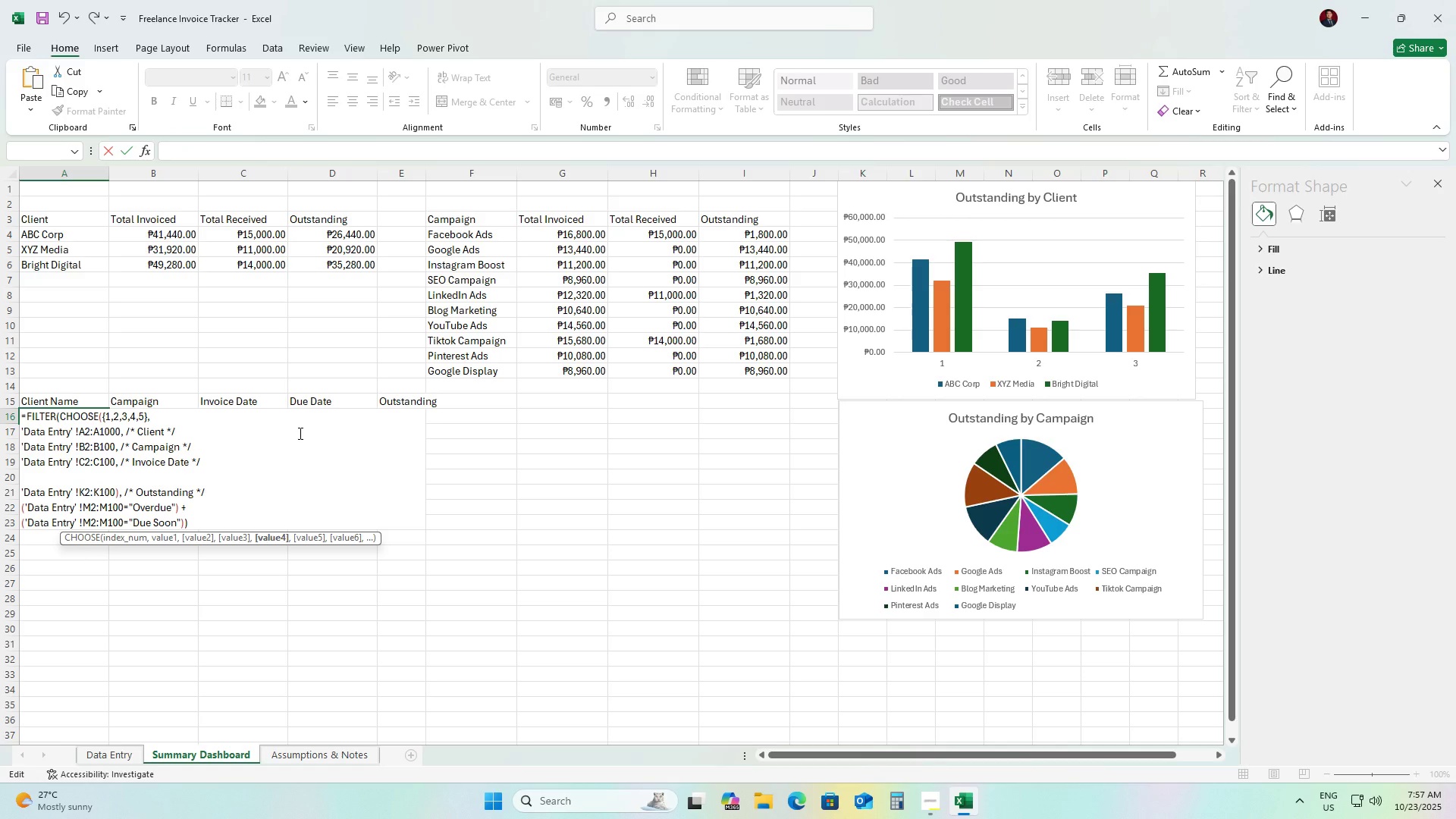 
type('Data Entry' !D2)
 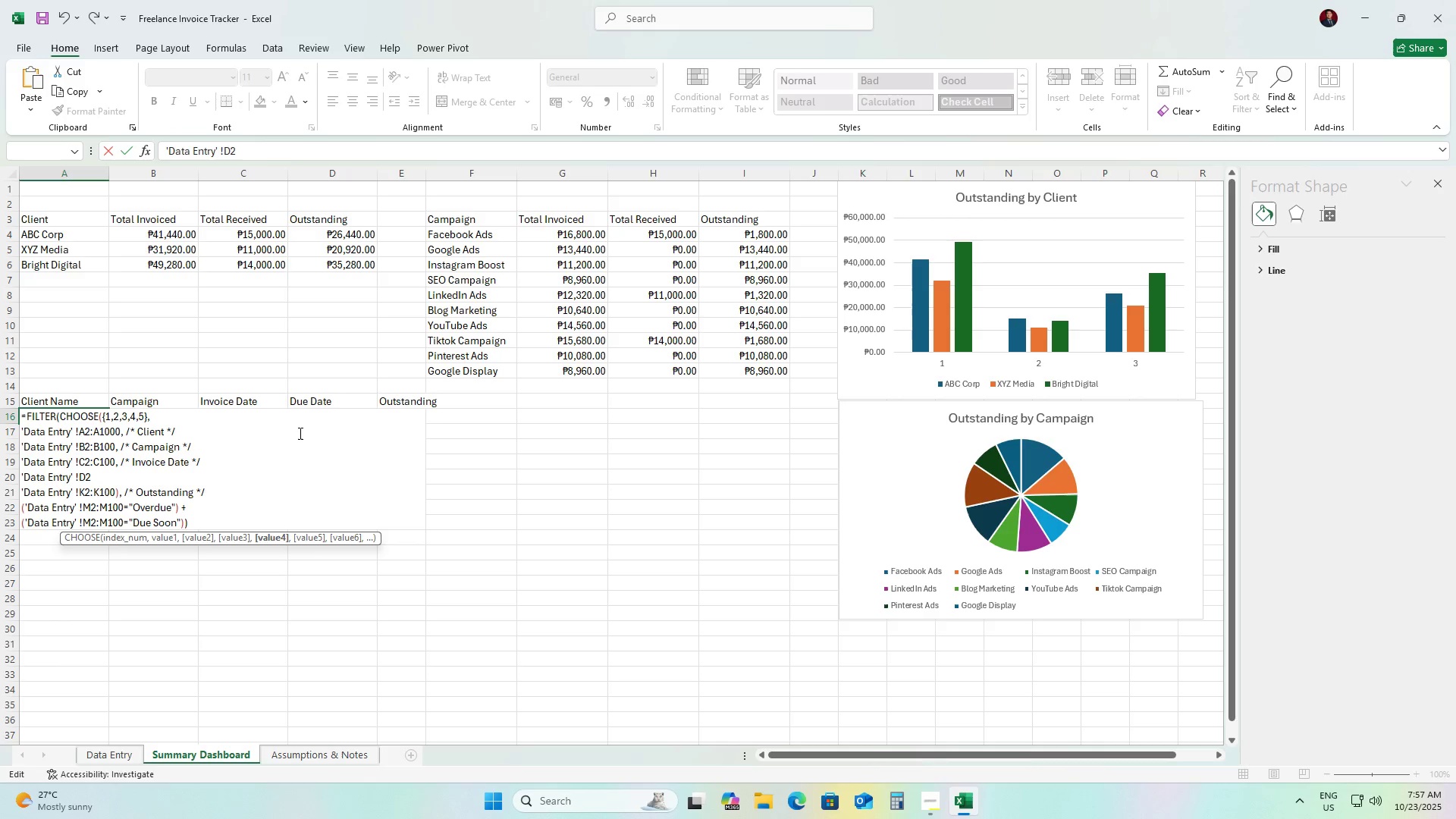 
key(Shift+Quote)
 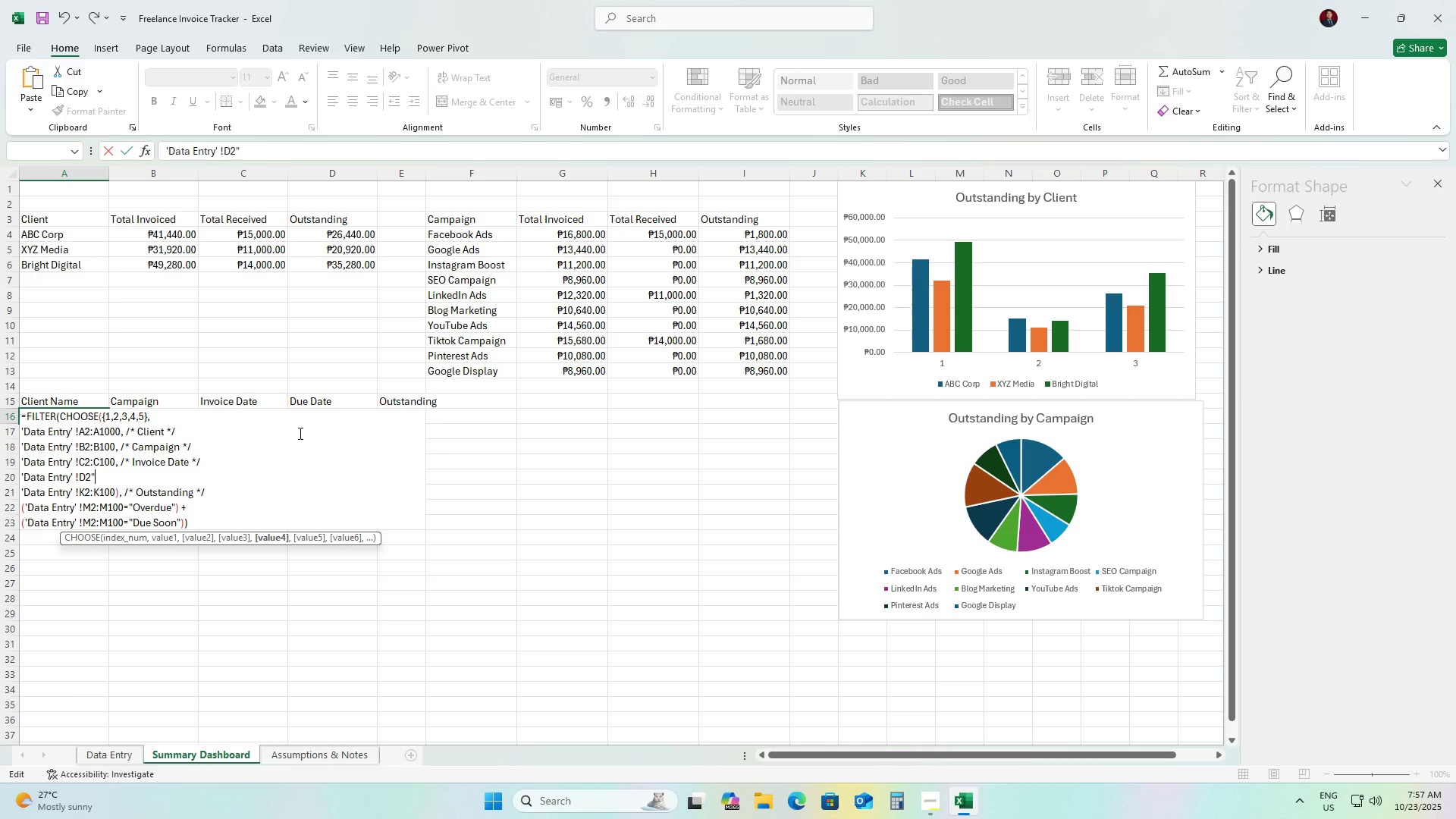 
key(Backspace)
 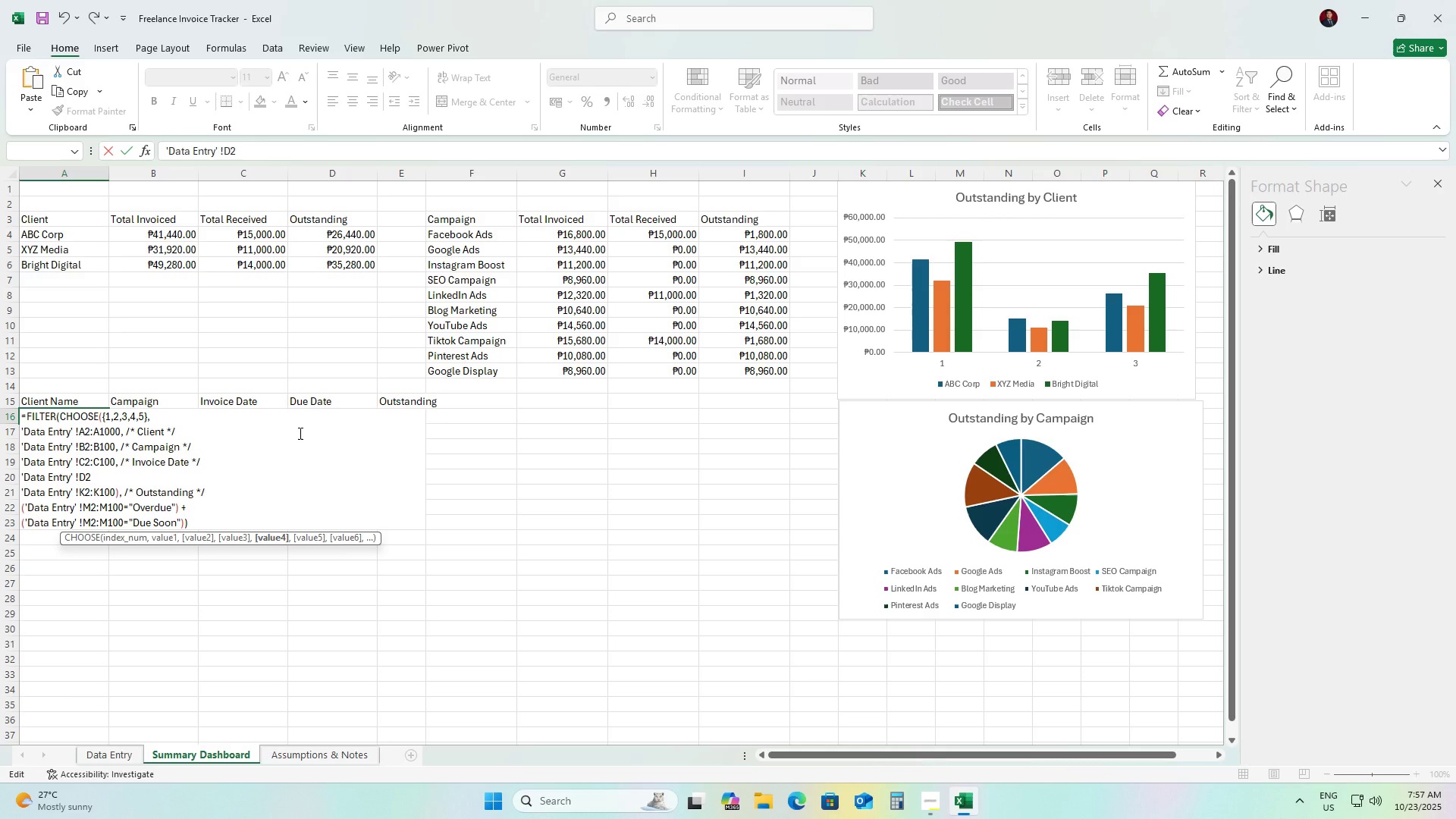 
key(Shift+Semicolon)
 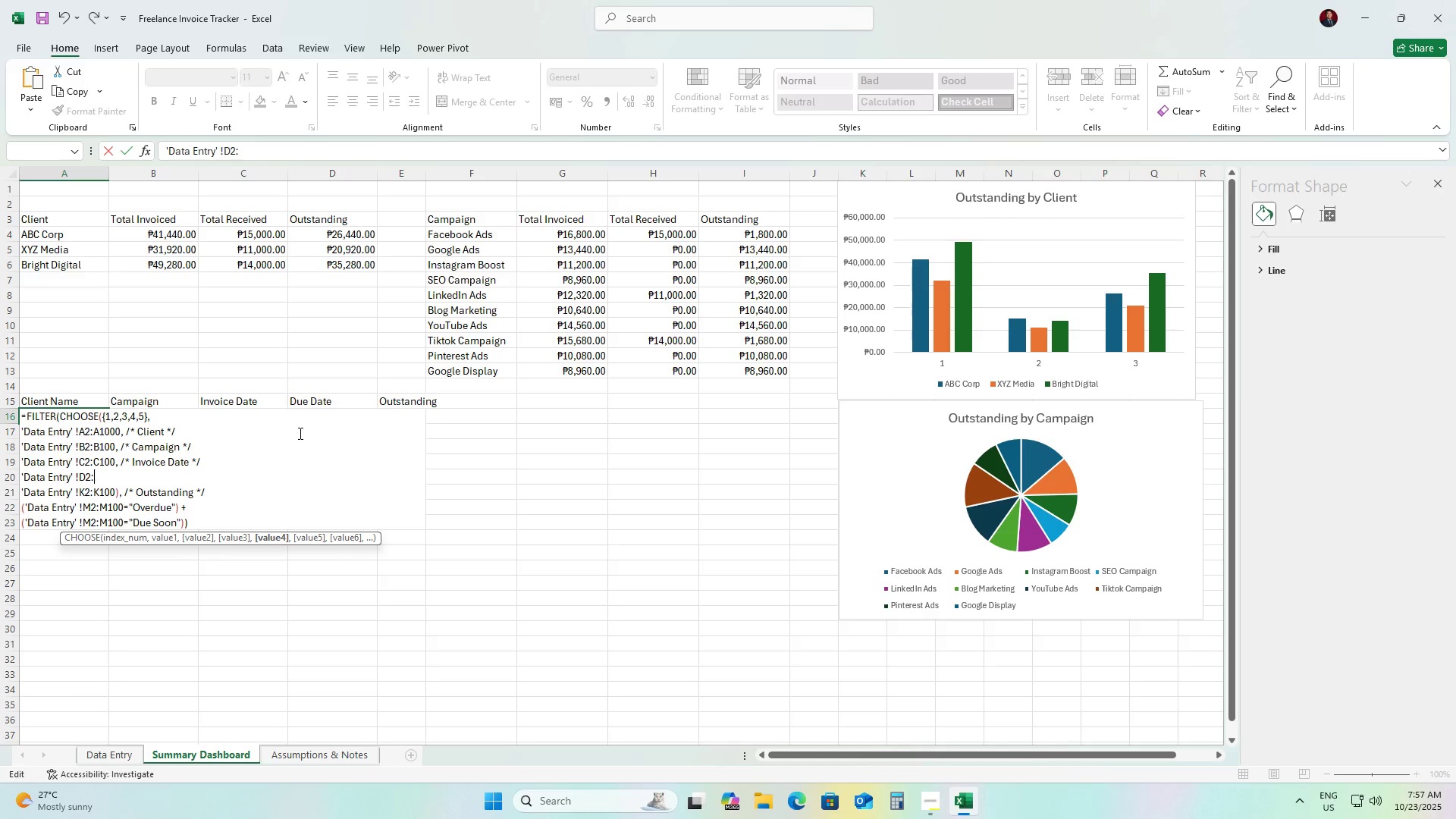 
key(Shift+D)
 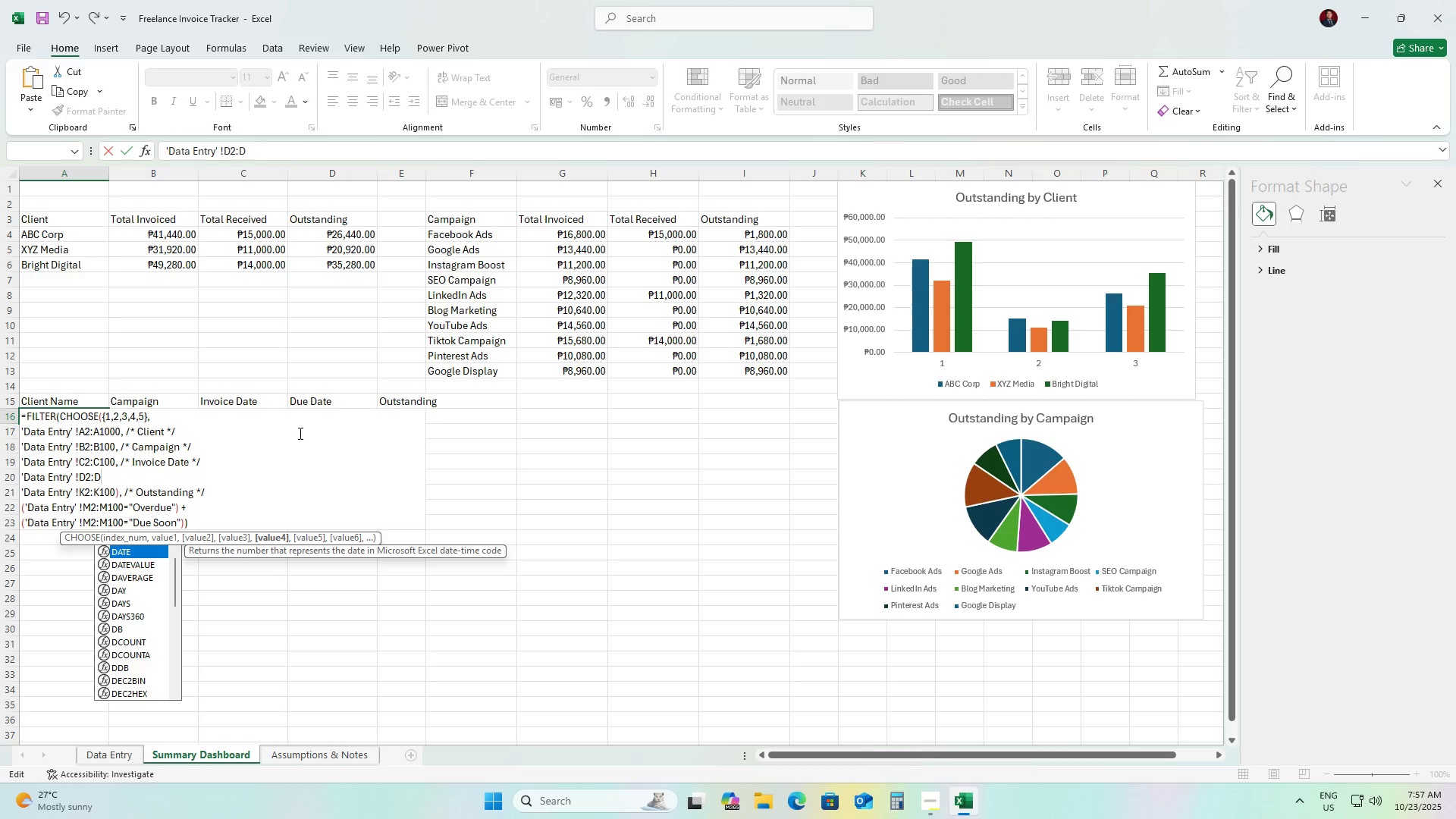 
key(Numpad1)
 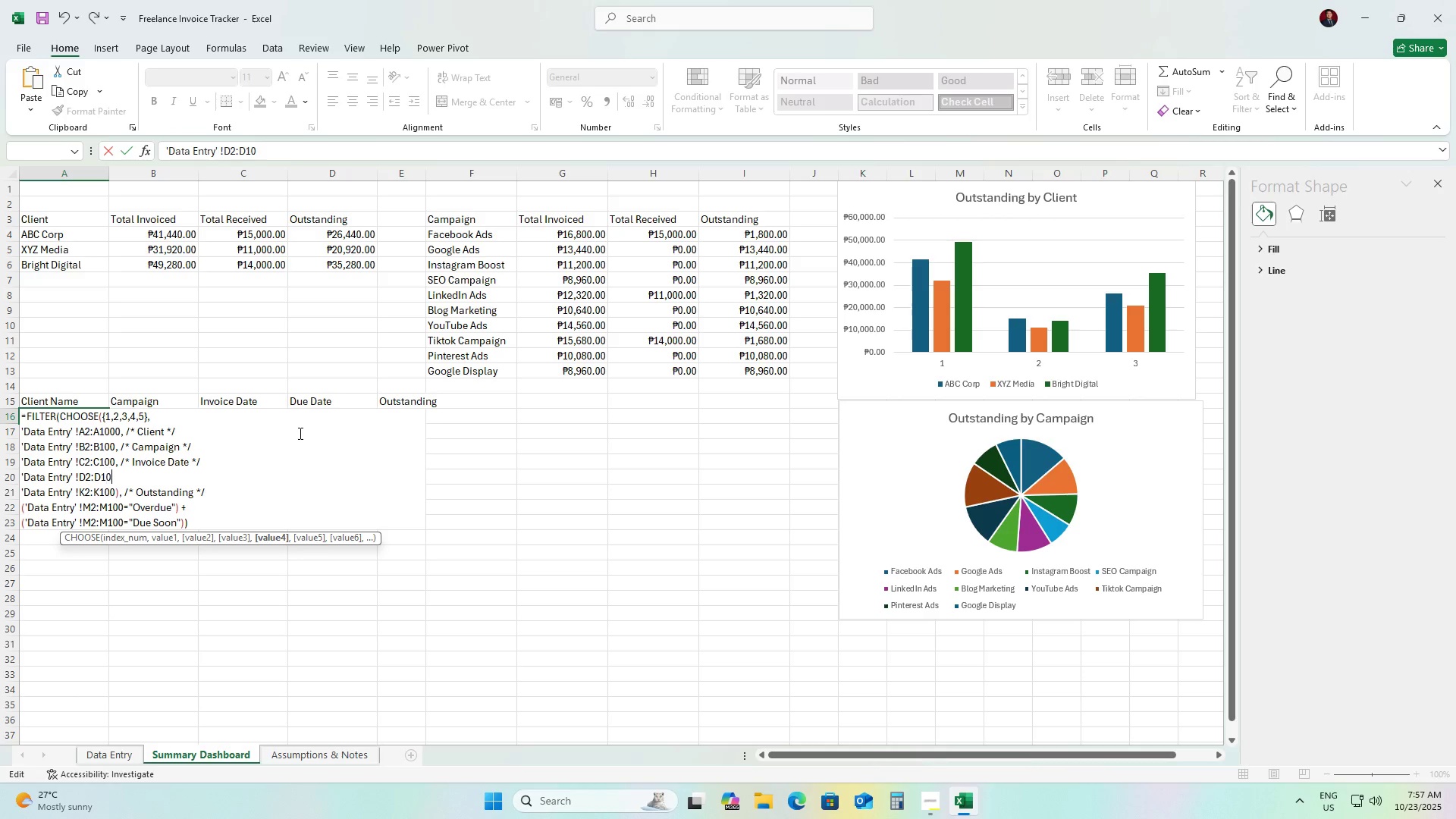 
key(Numpad0)
 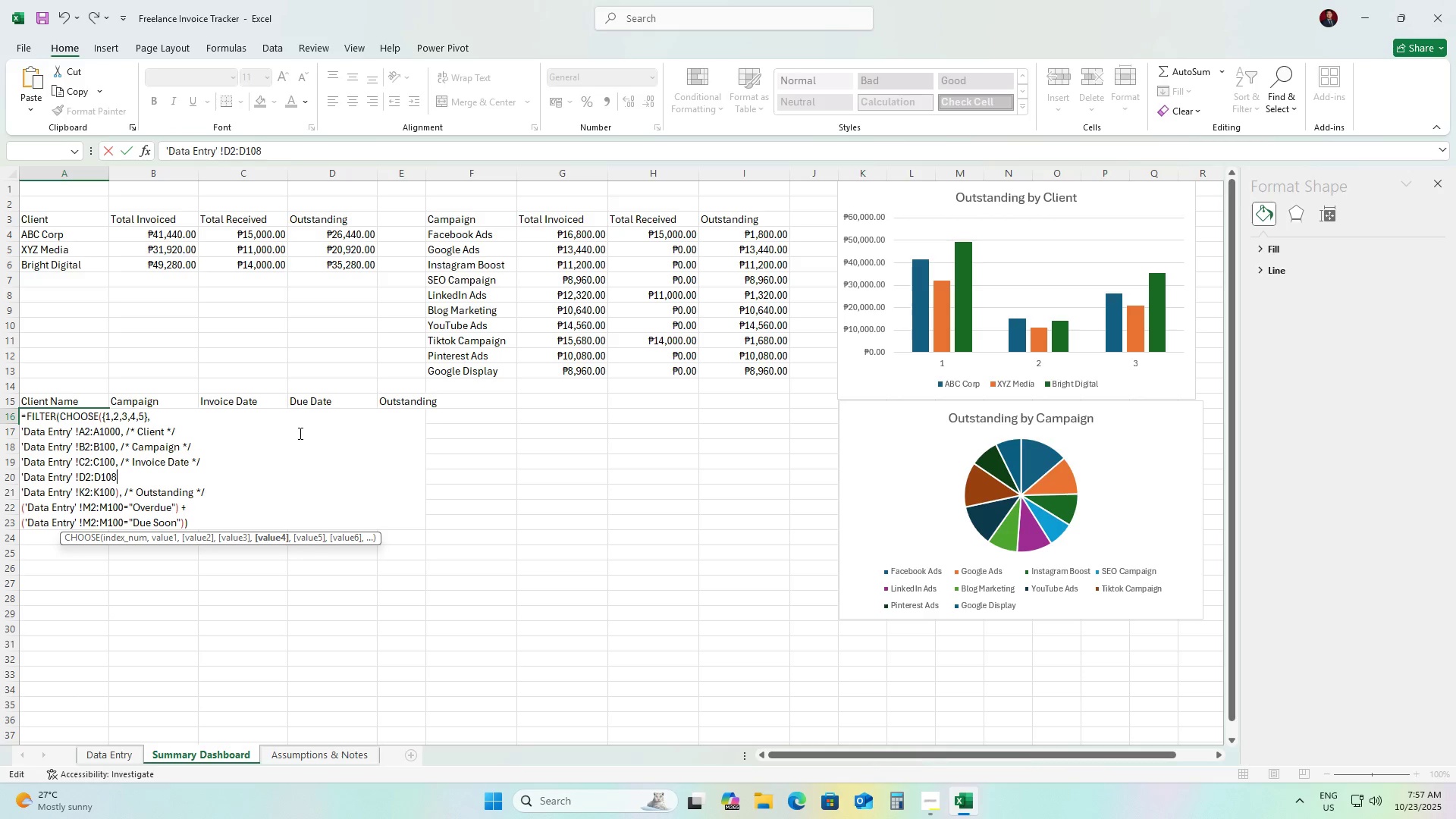 
key(Numpad8)
 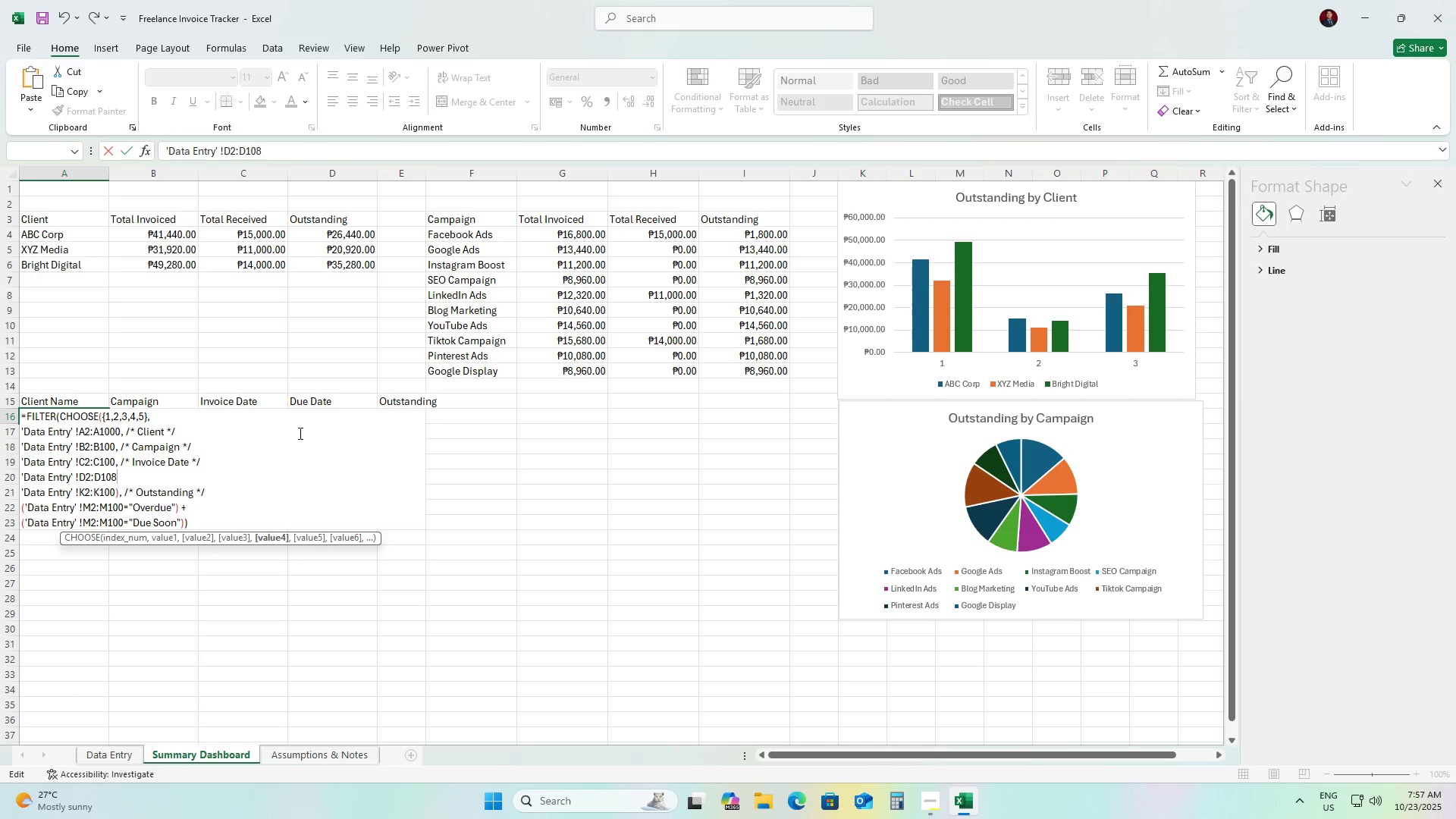 
key(Numpad5)
 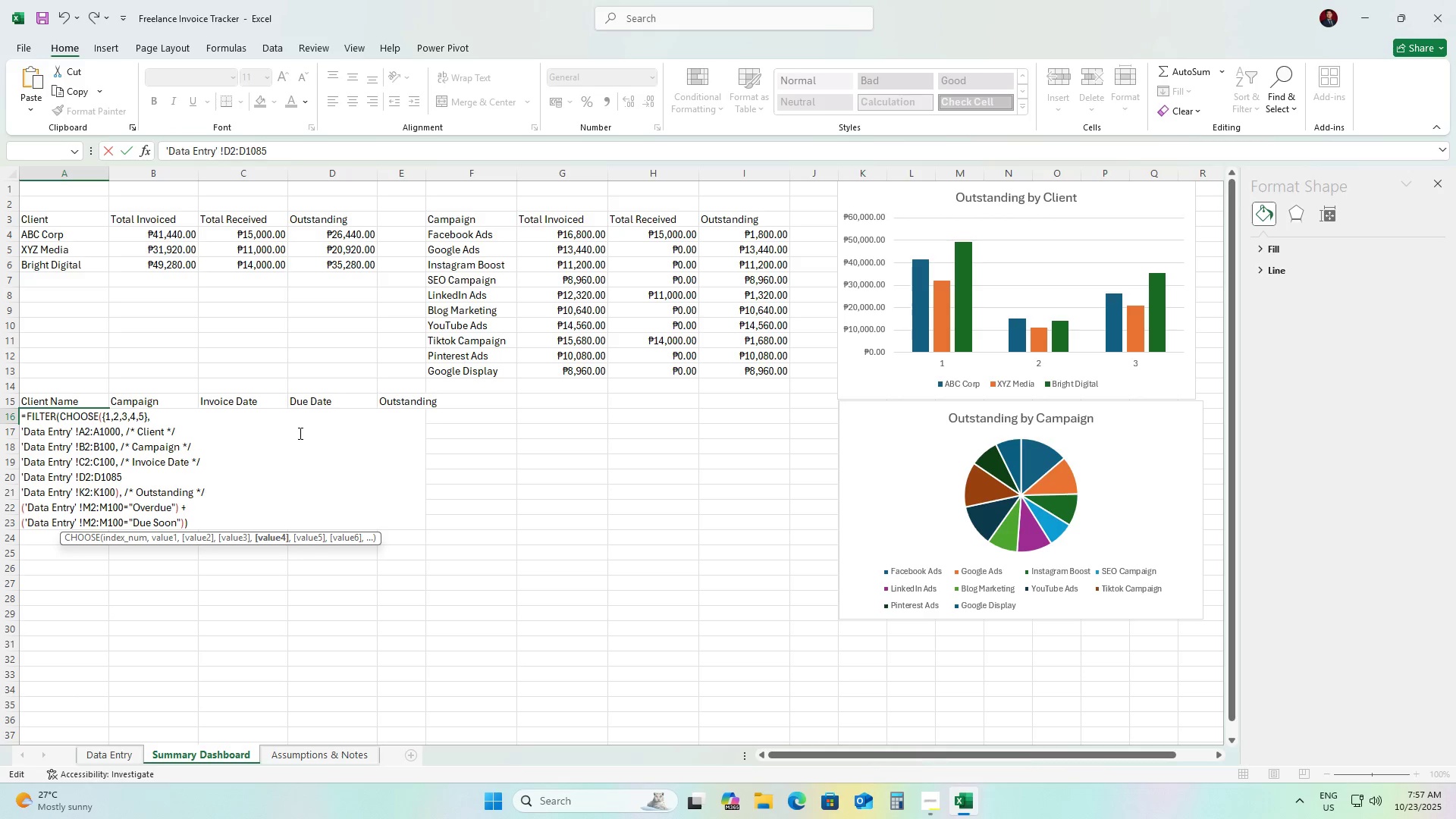 
key(Numpad6)
 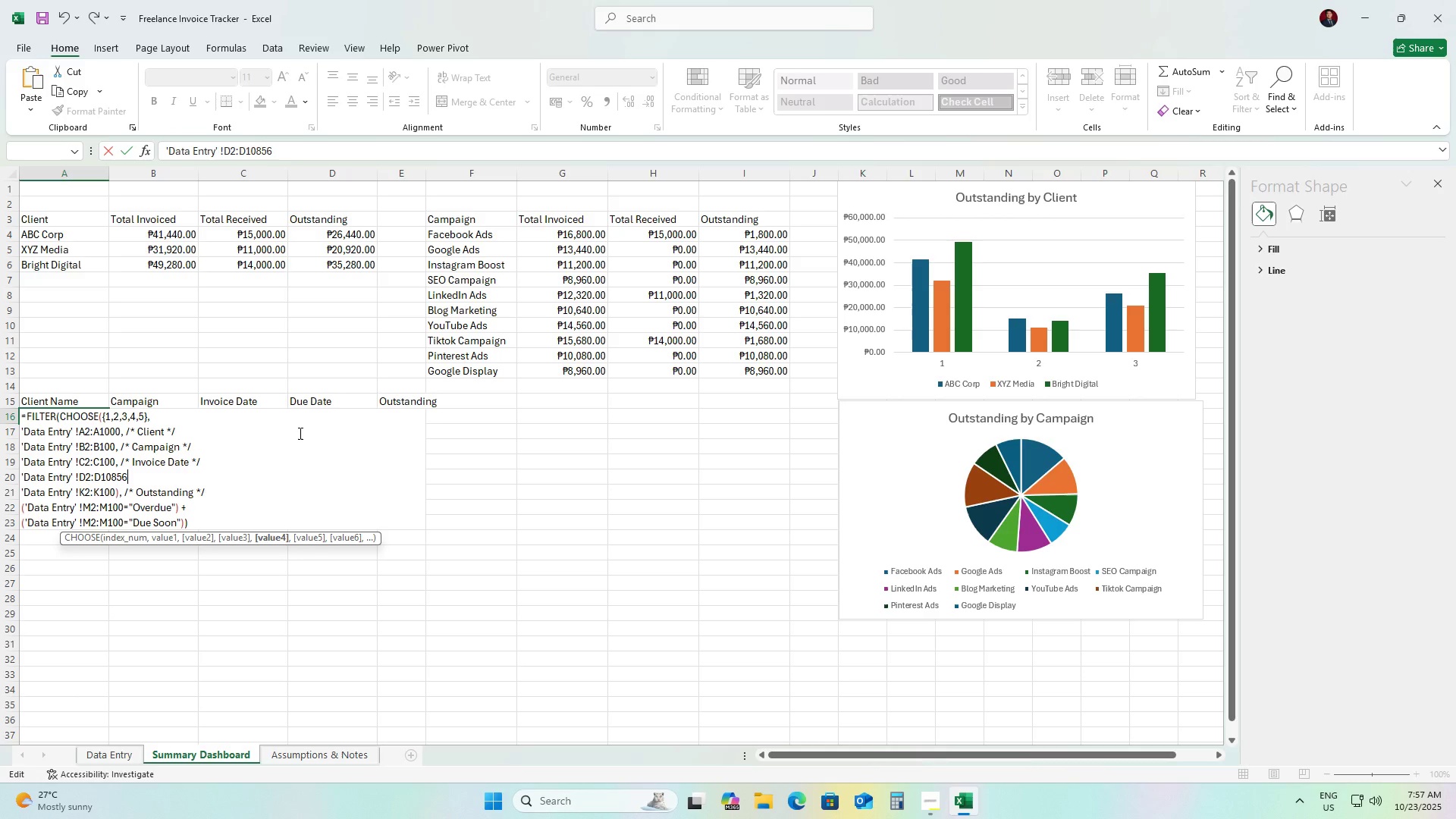 
key(Backspace)
key(Backspace)
key(Backspace)
type(00, /* Due Date */)
 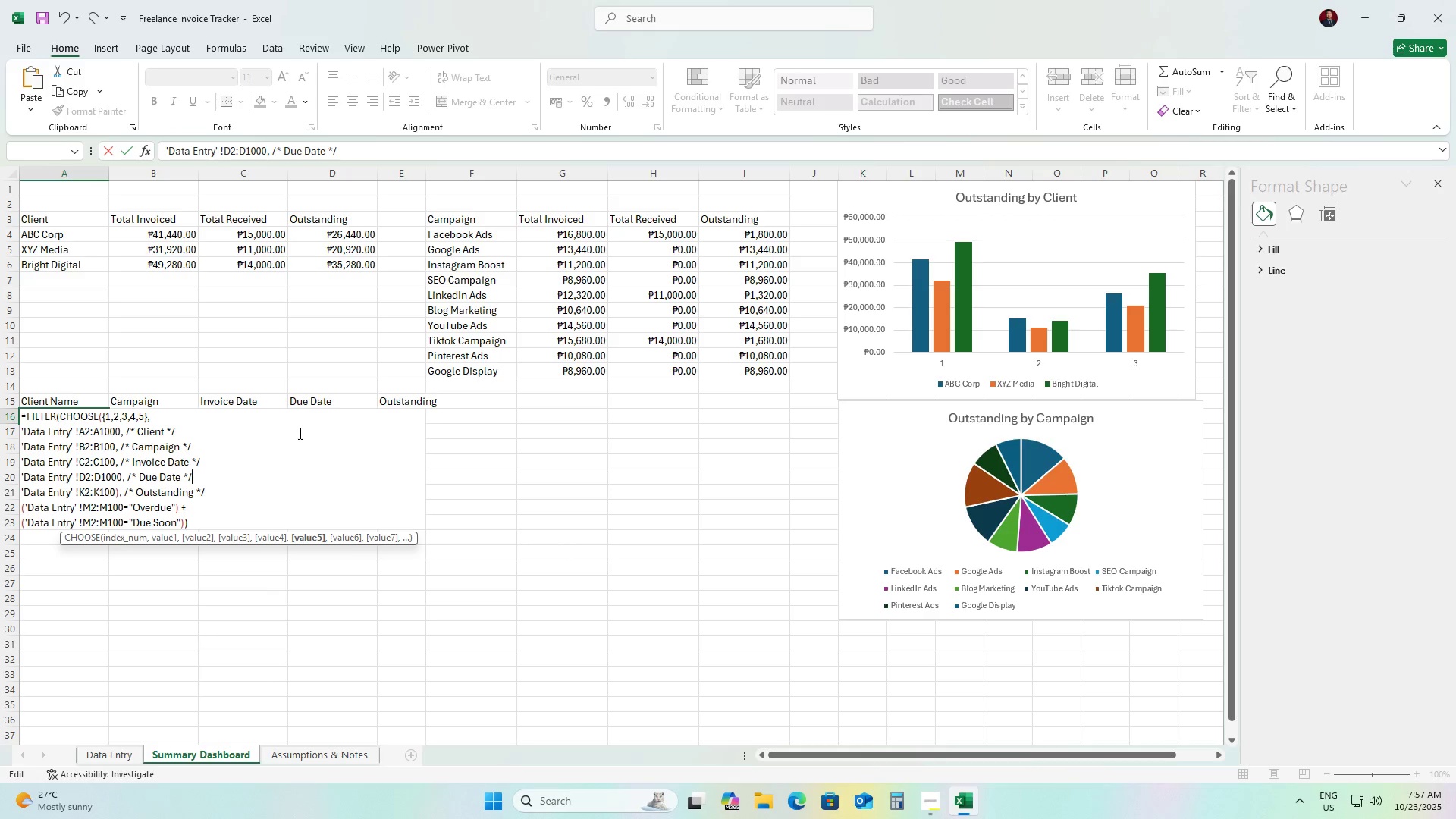 
hold_key(key=ArrowLeft, duration=0.78)
 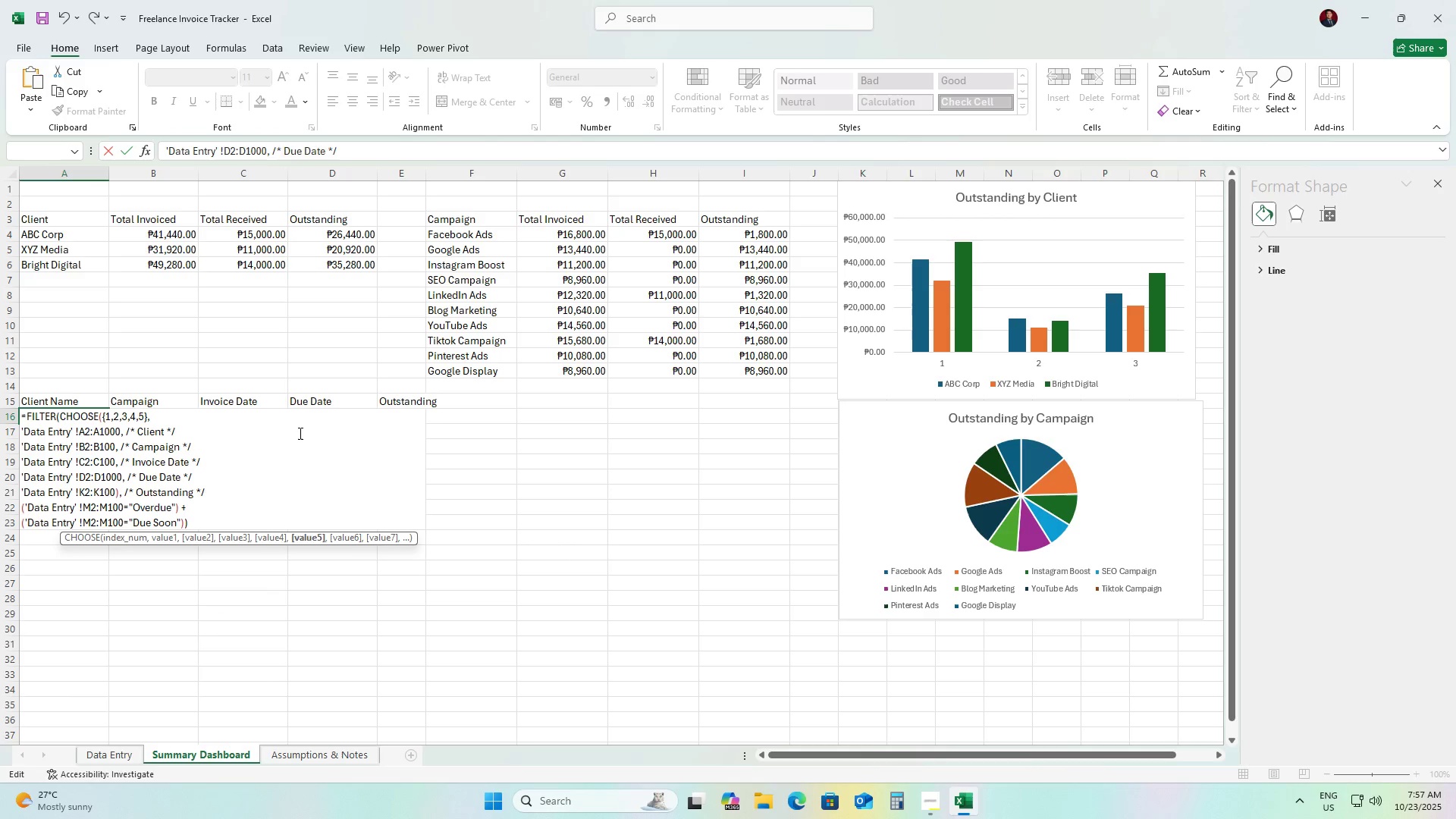 
key(ArrowUp)
 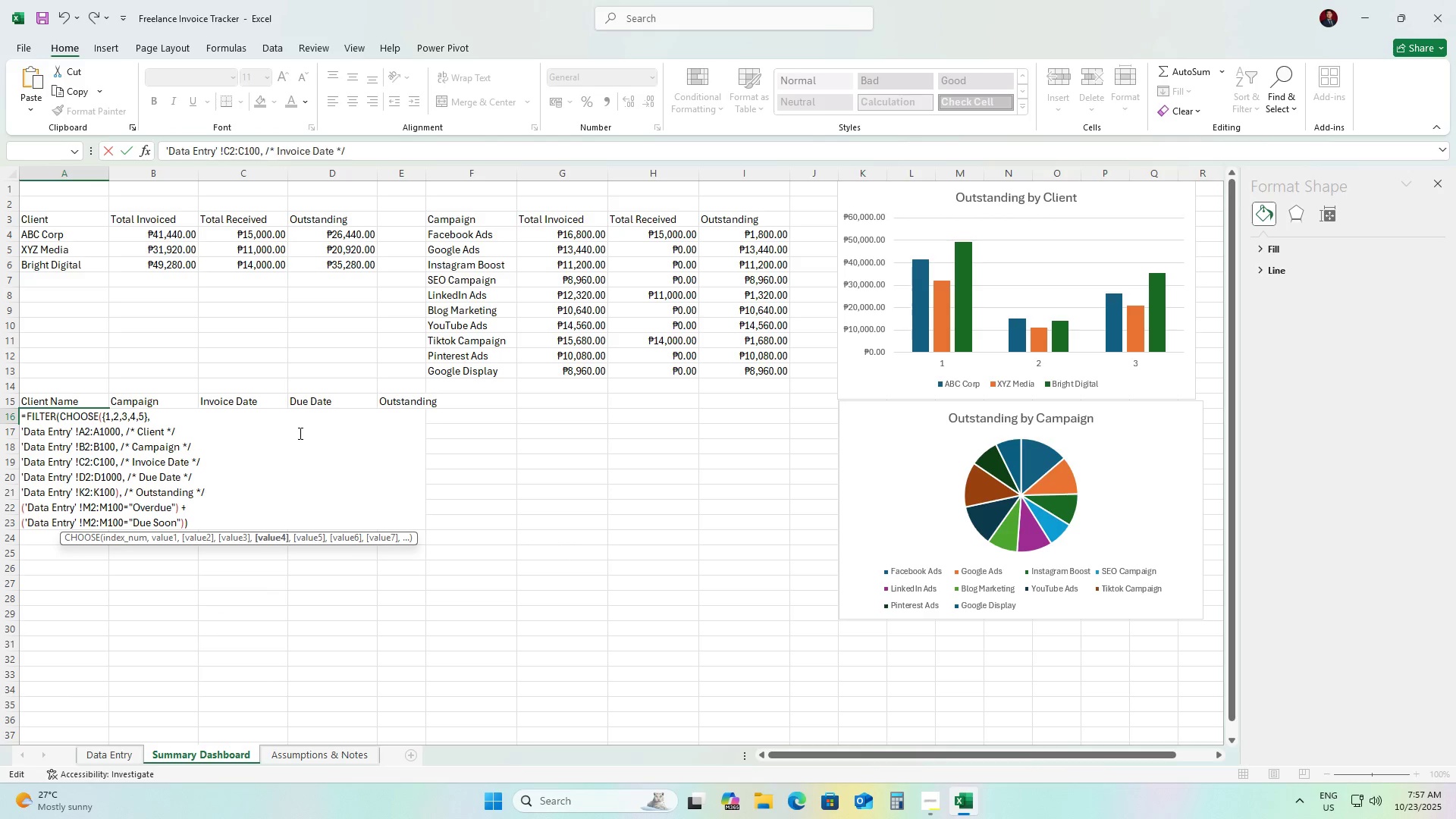 
key(ArrowLeft)
 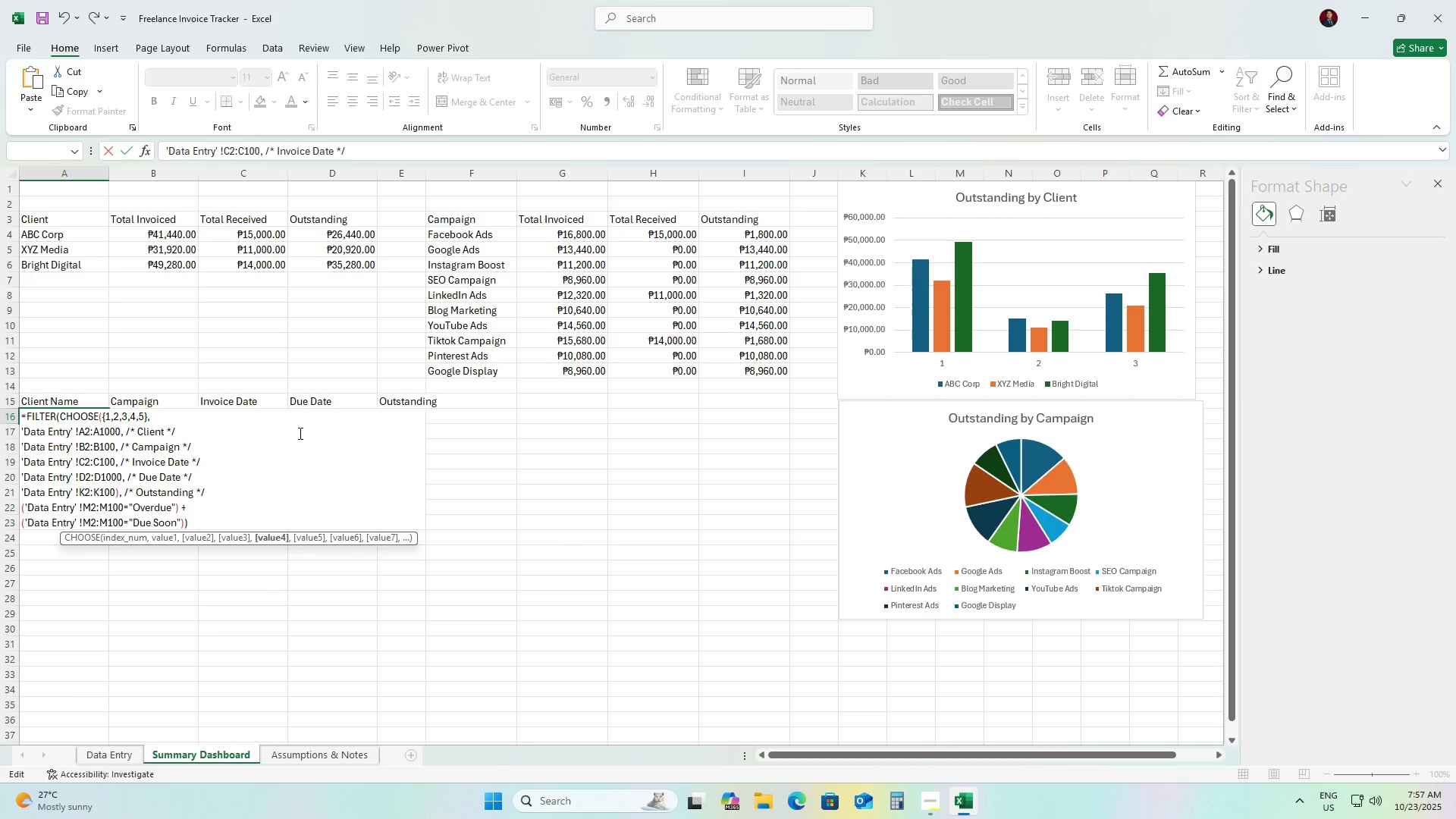 
hold_key(key=ArrowLeft, duration=0.73)
 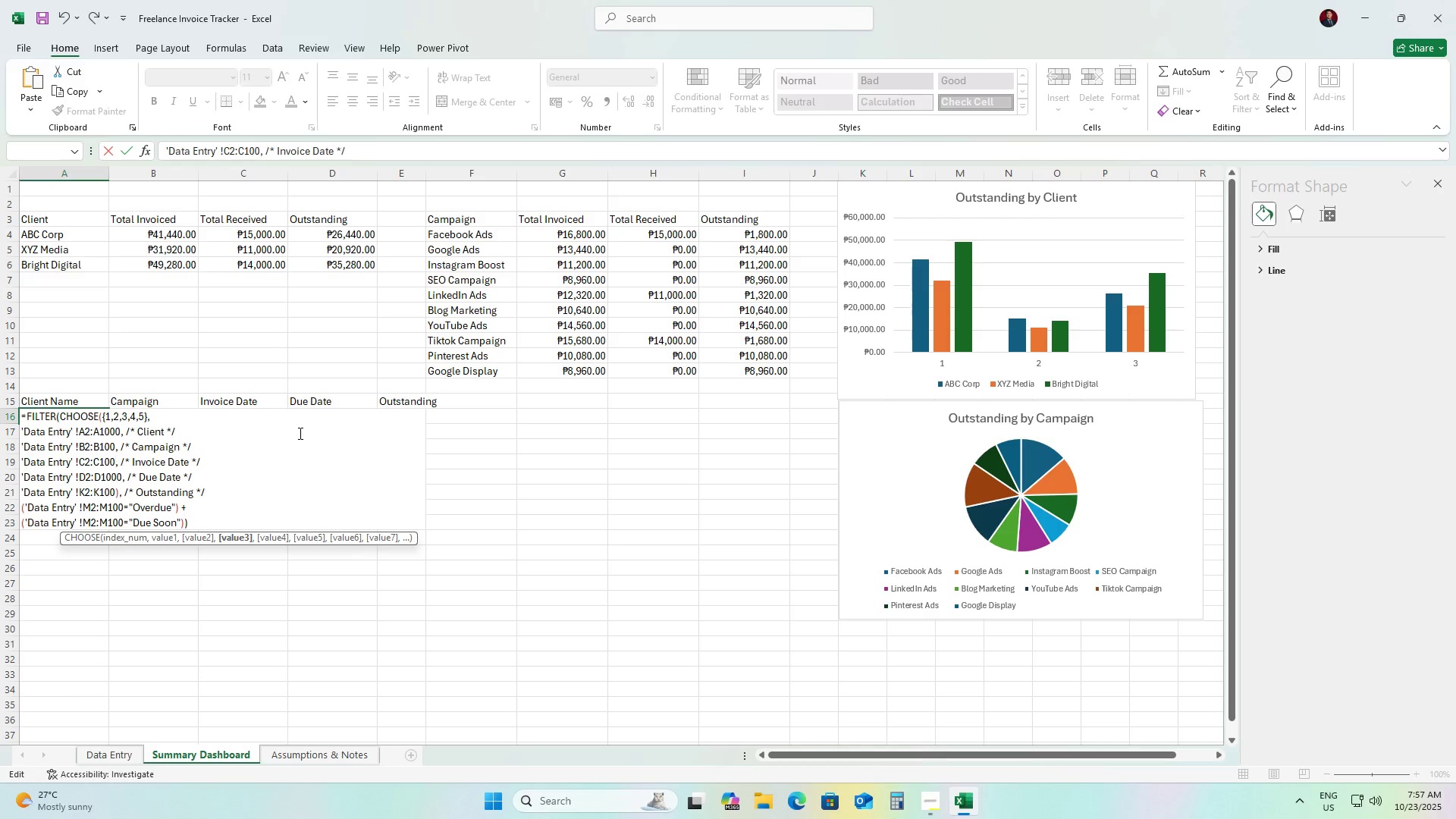 
key(0)
 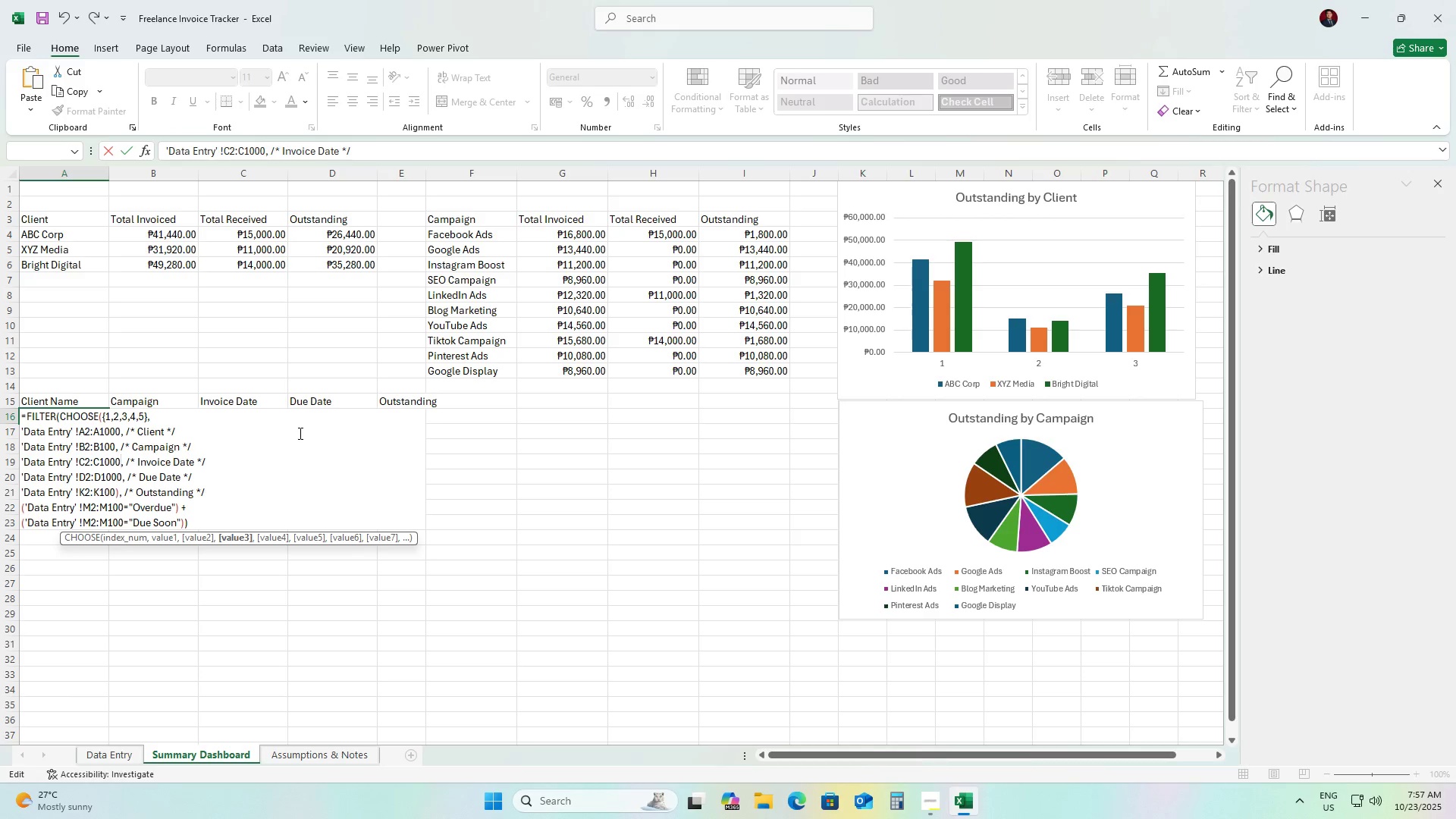 
key(ArrowUp)
 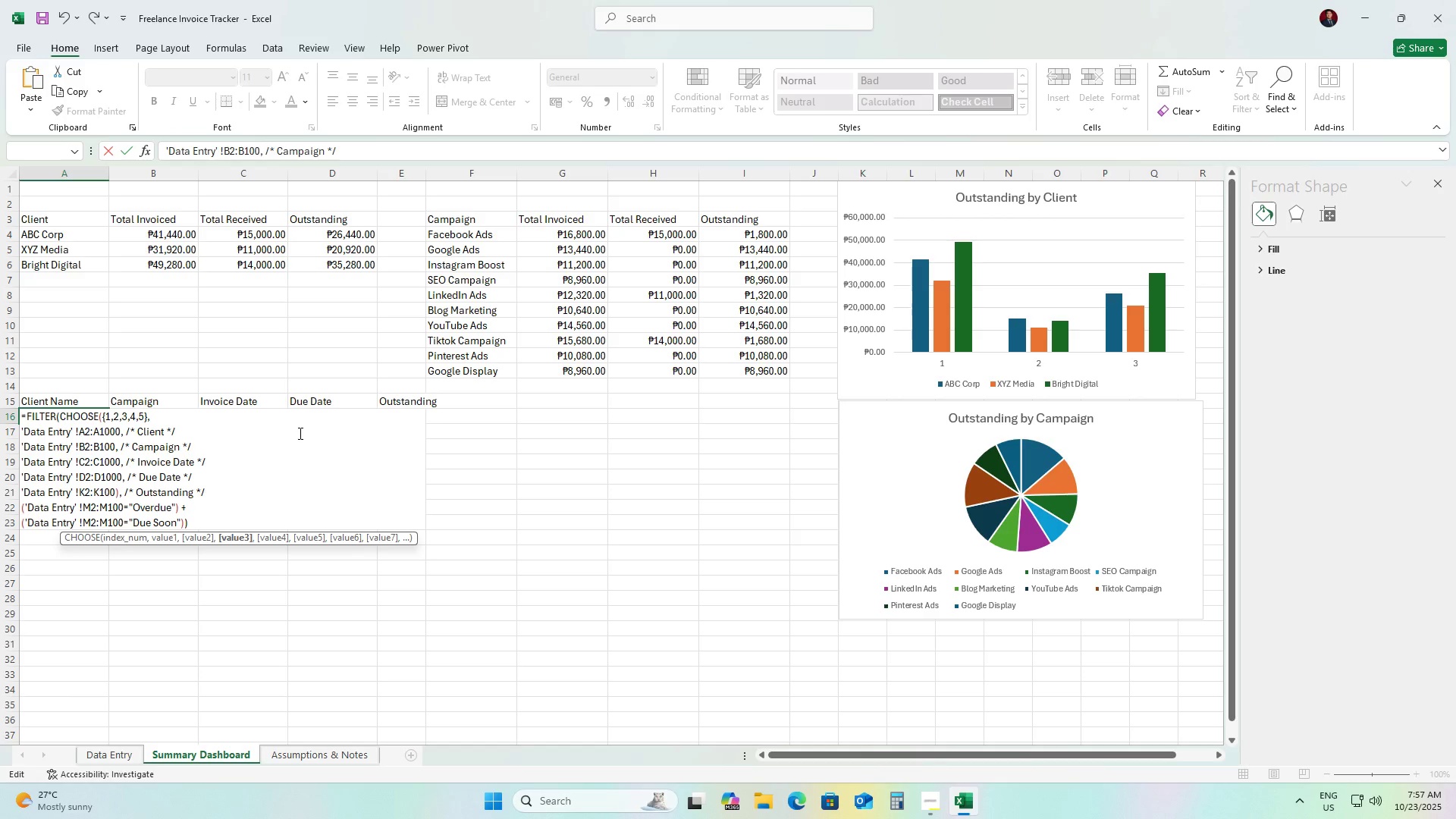 
key(ArrowLeft)
 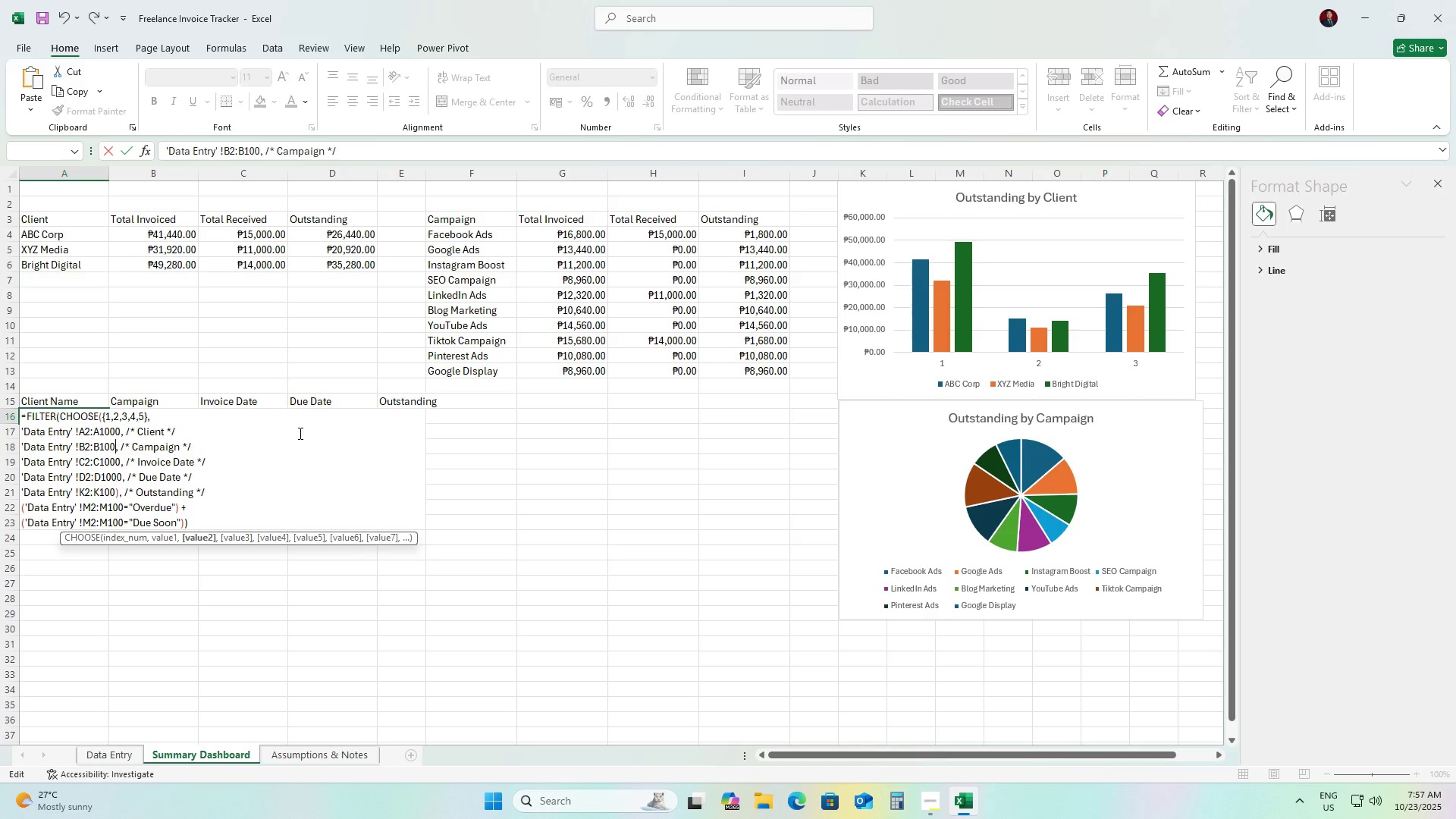 
key(ArrowLeft)
 